 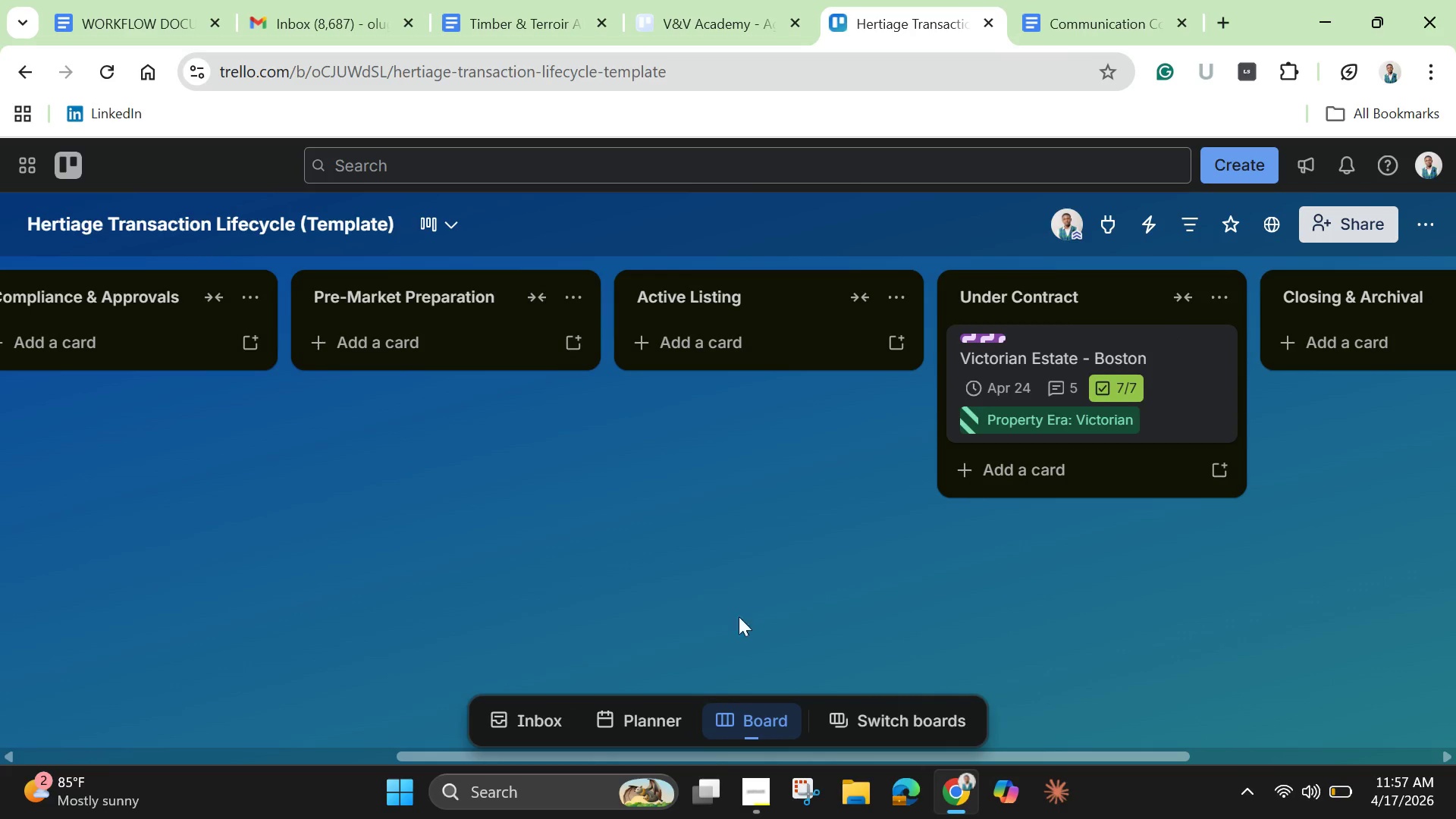 
left_click_drag(start_coordinate=[709, 754], to_coordinate=[134, 638])
 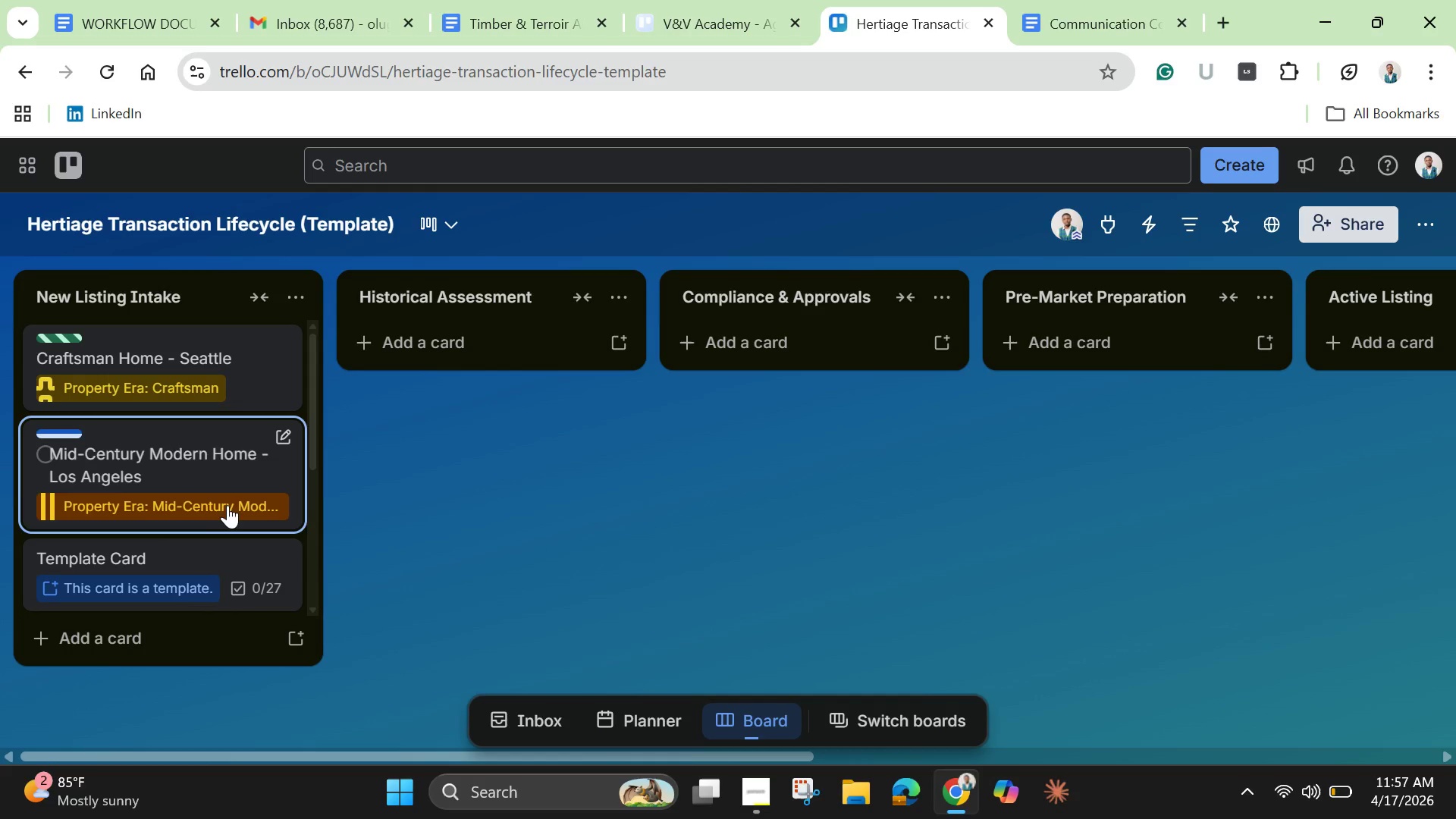 
scroll: coordinate [208, 447], scroll_direction: up, amount: 8.0
 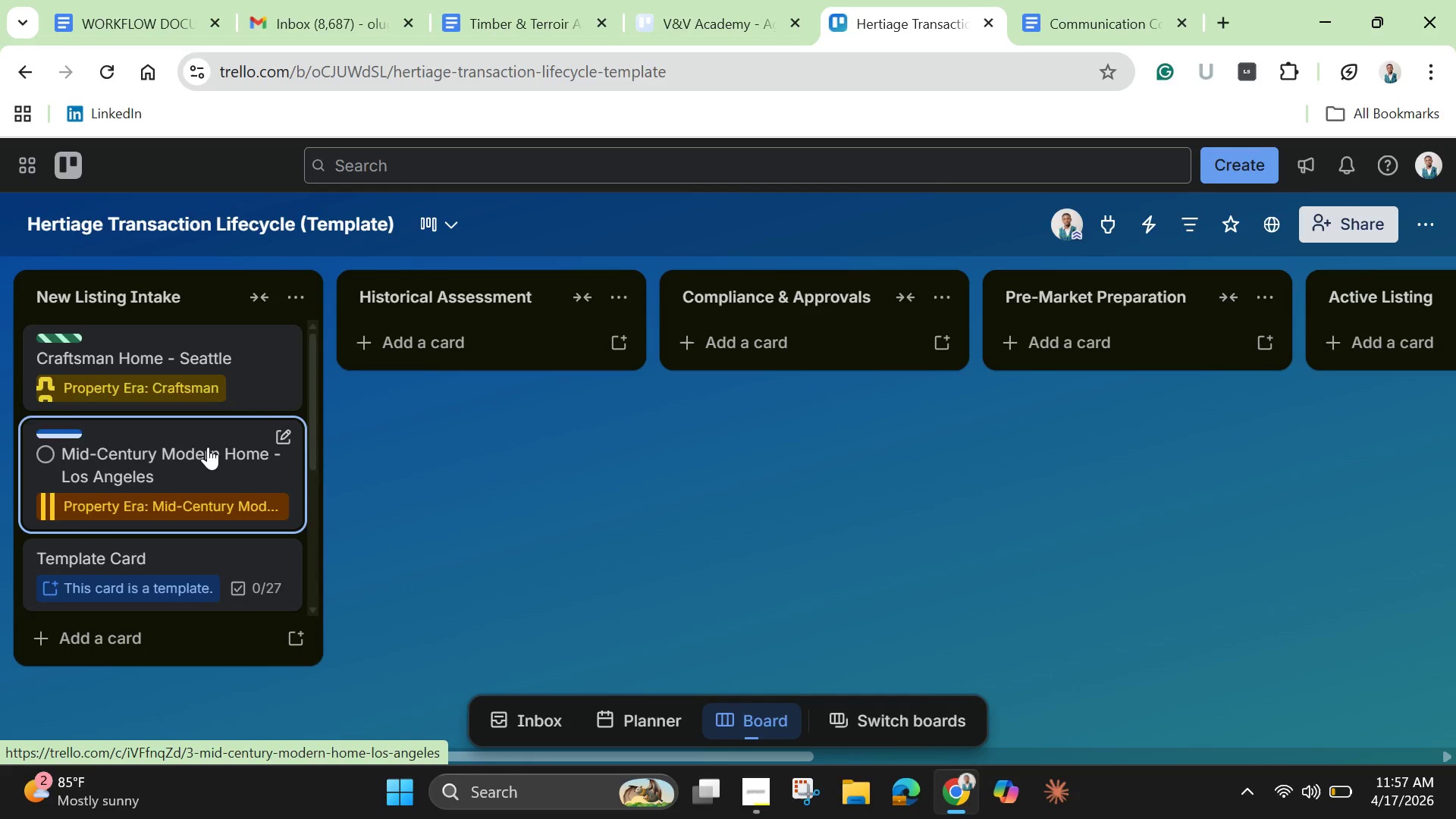 
scroll: coordinate [208, 447], scroll_direction: down, amount: 3.0
 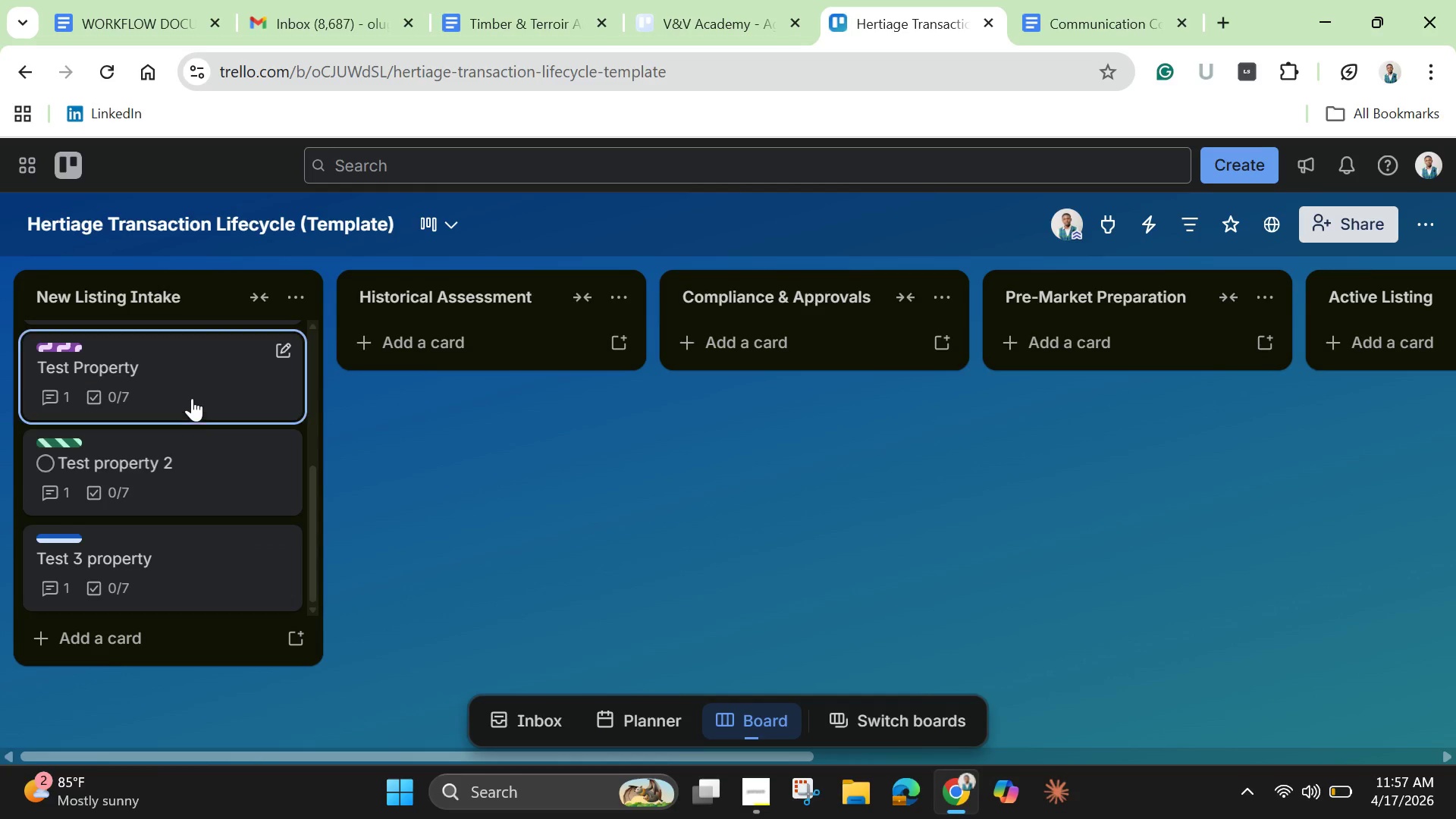 
left_click([187, 379])
 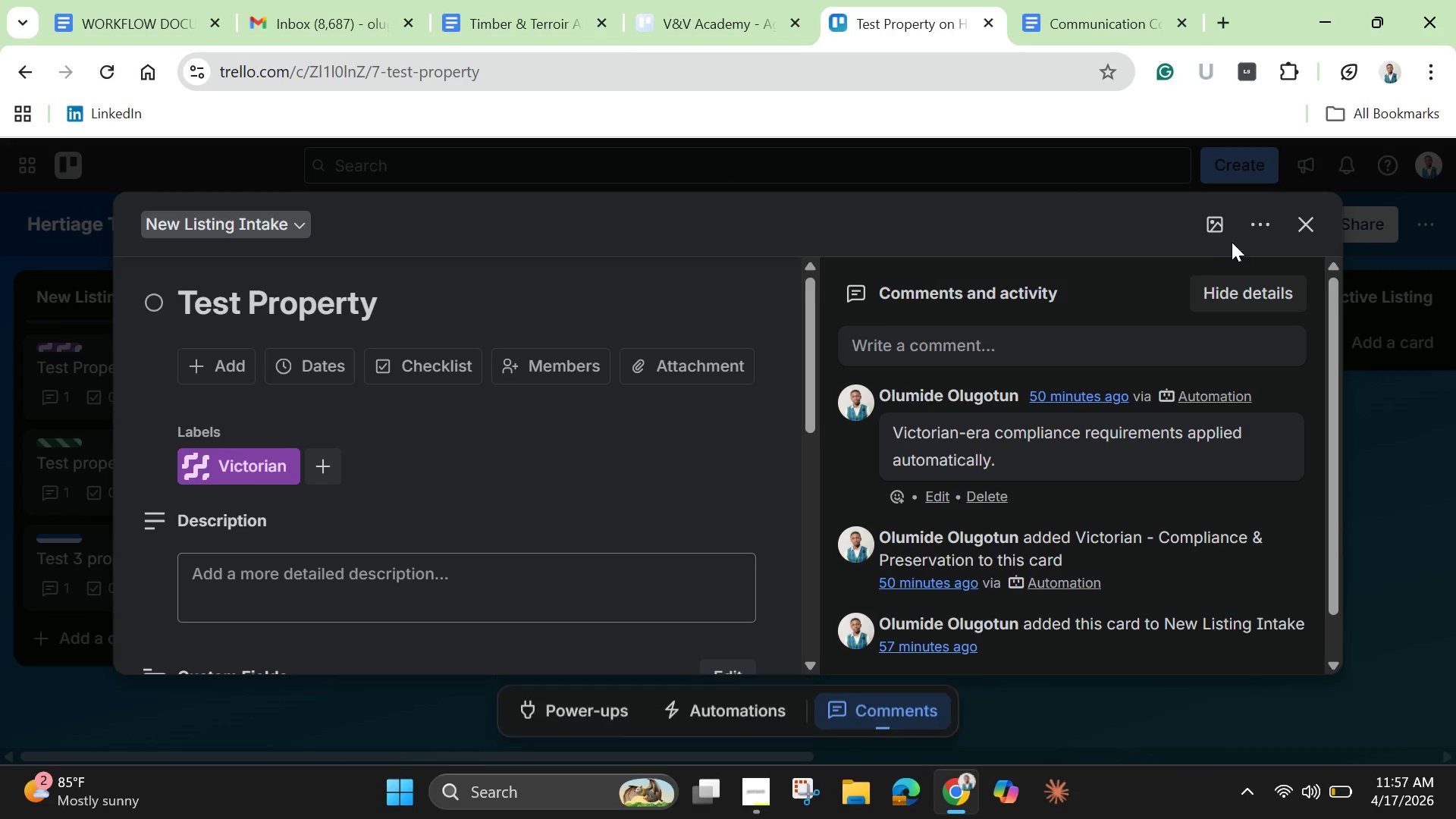 
left_click([1265, 227])
 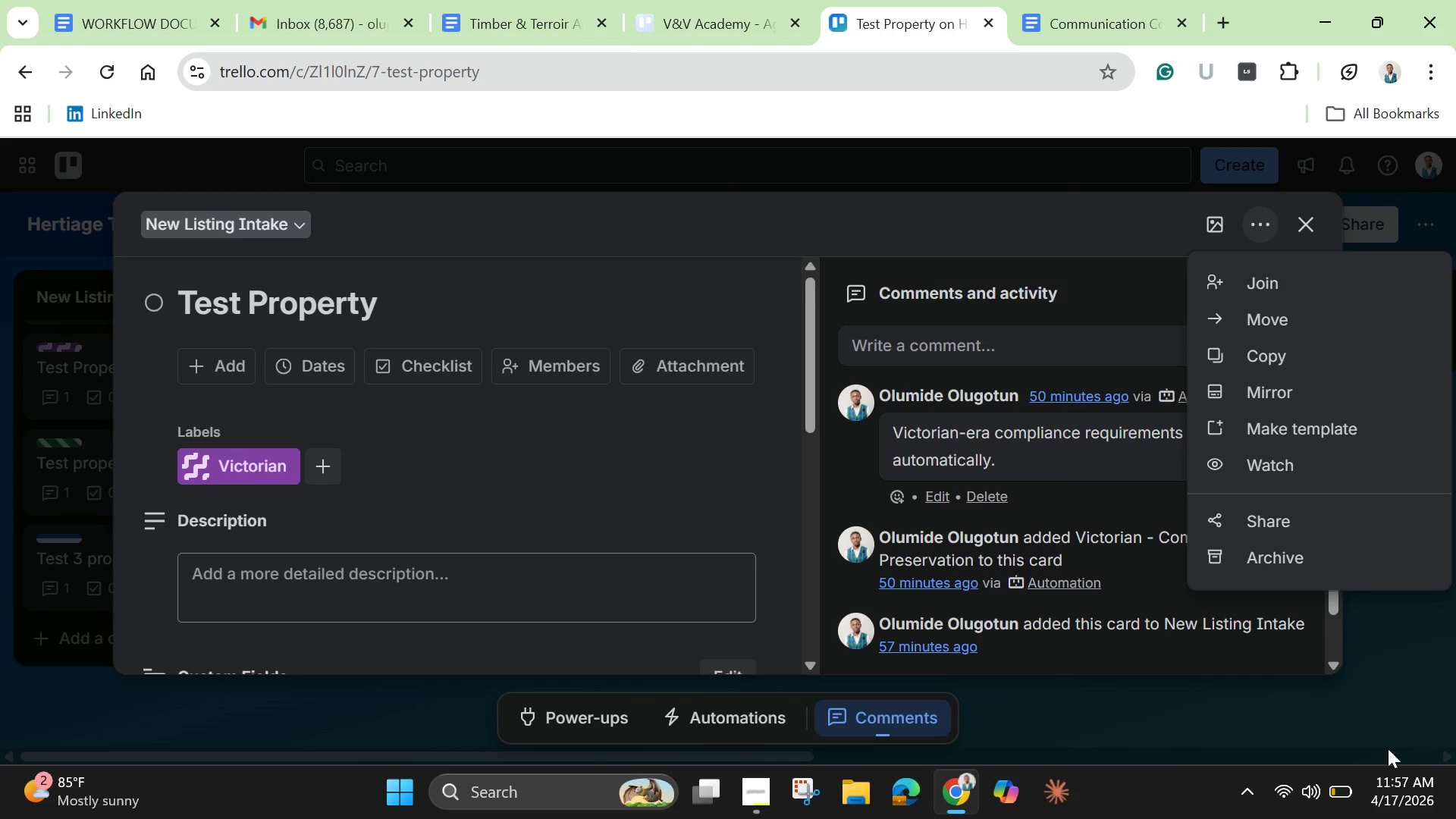 
left_click([1398, 696])
 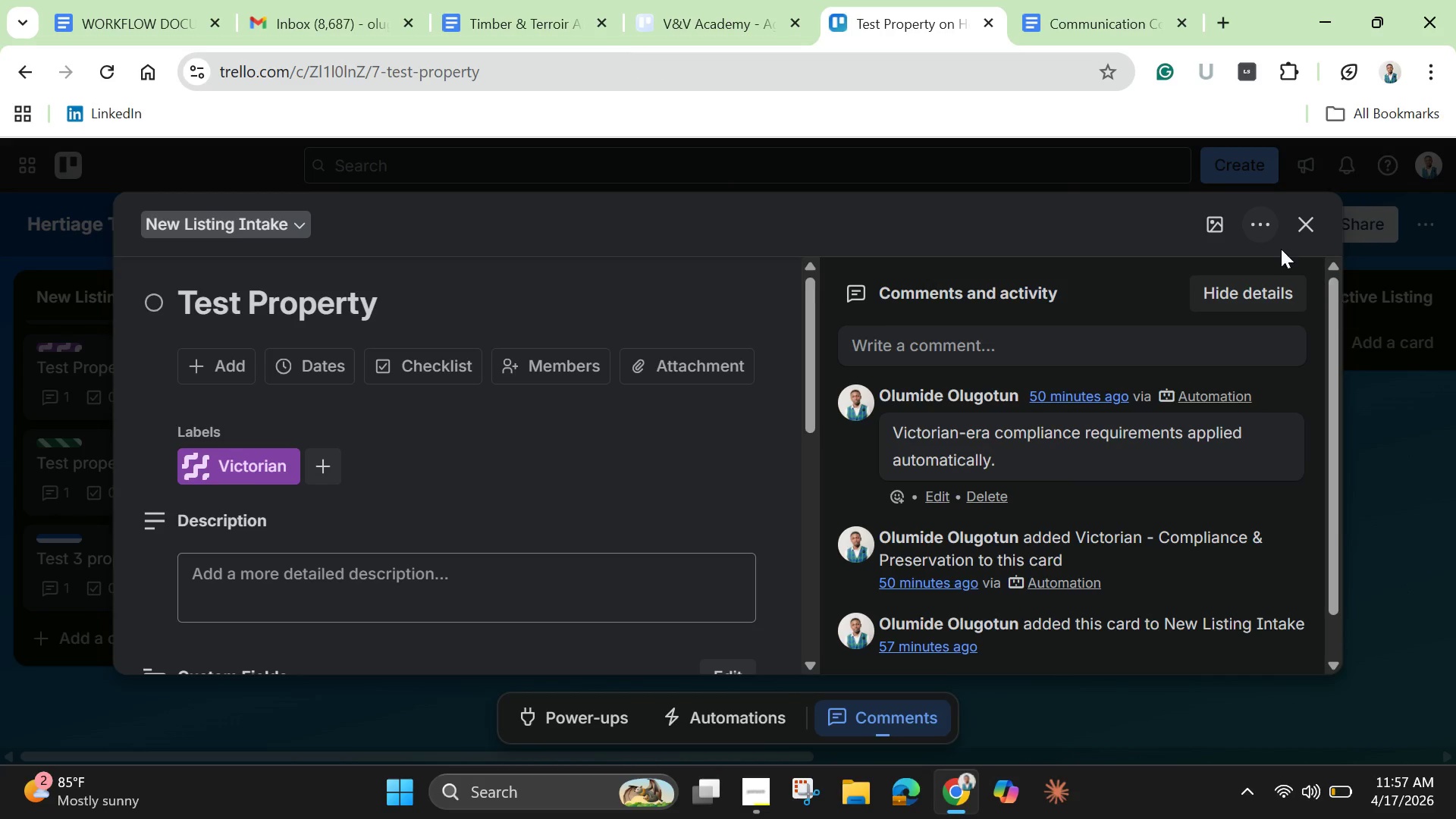 
left_click([1250, 220])
 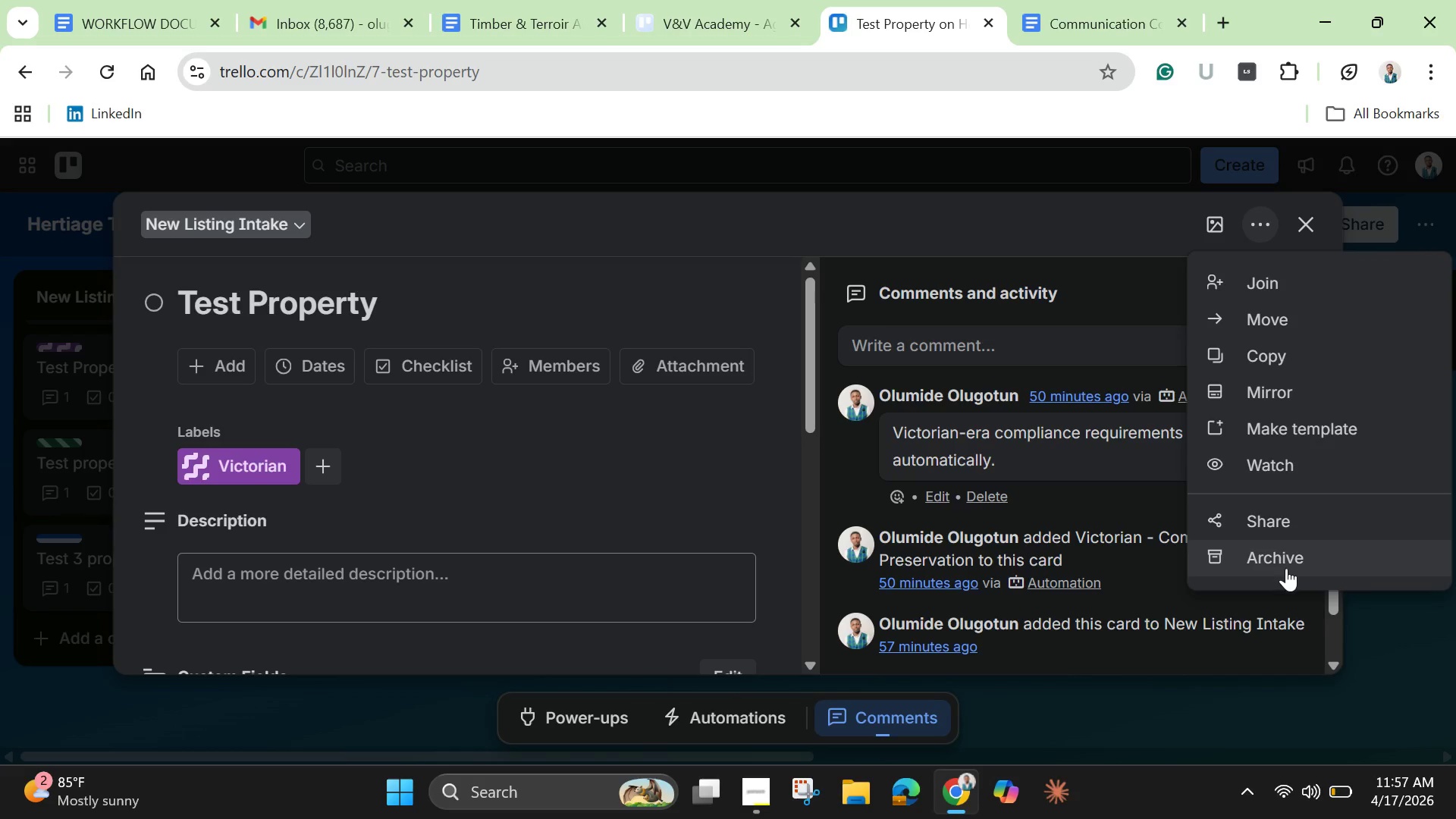 
scroll: coordinate [1291, 493], scroll_direction: down, amount: 7.0
 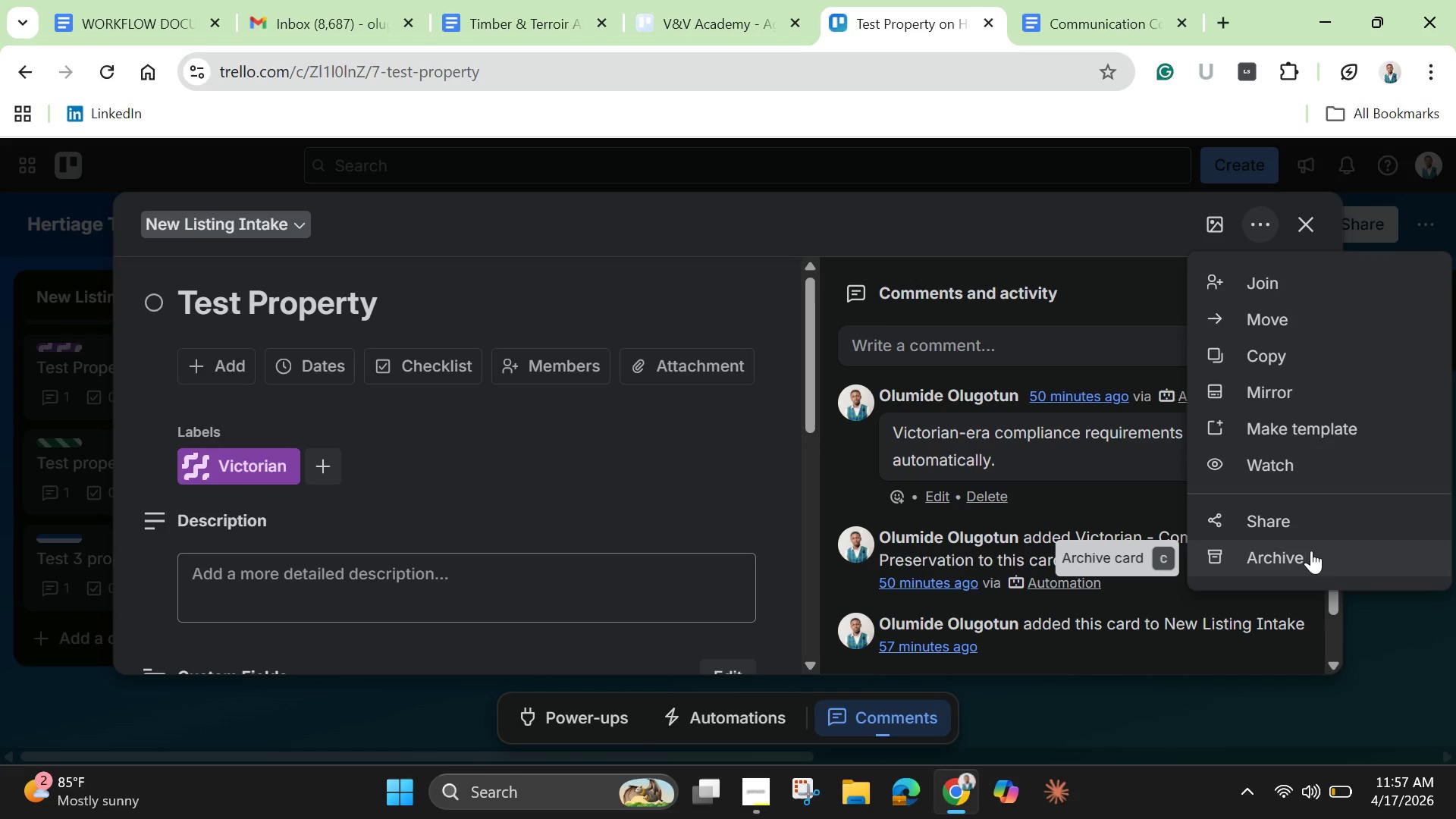 
left_click([1311, 551])
 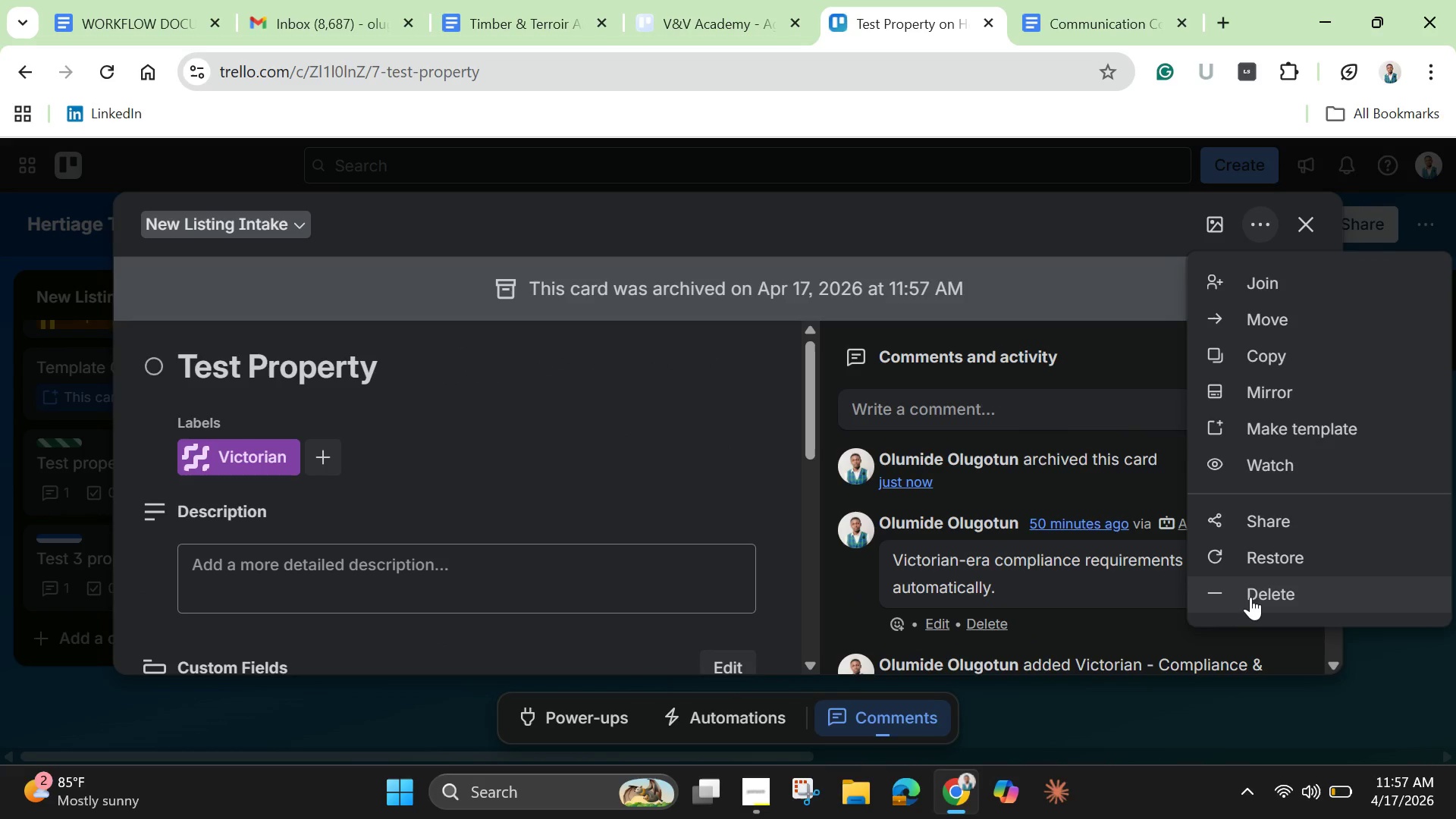 
left_click([1250, 595])
 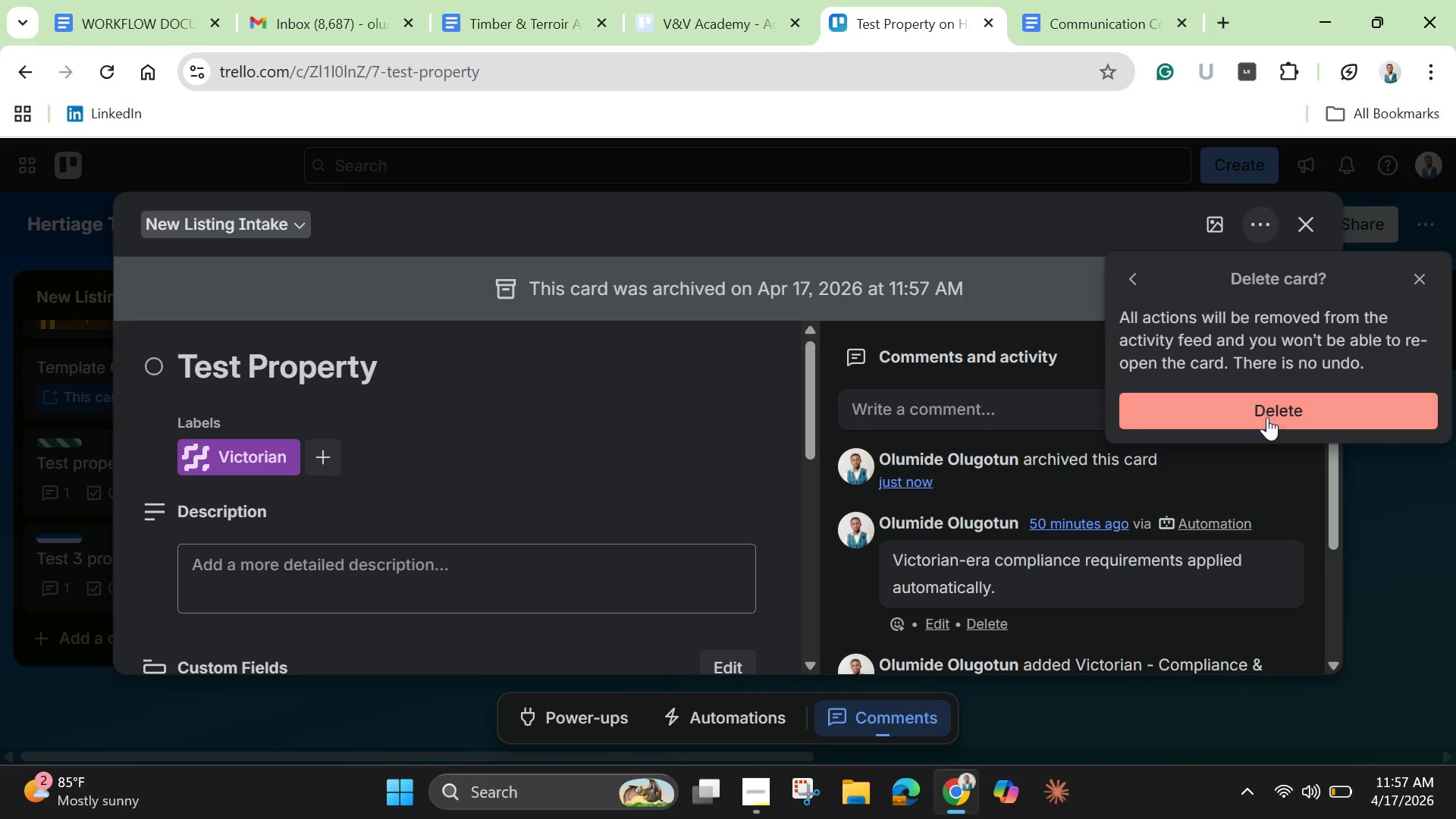 
left_click([1266, 411])
 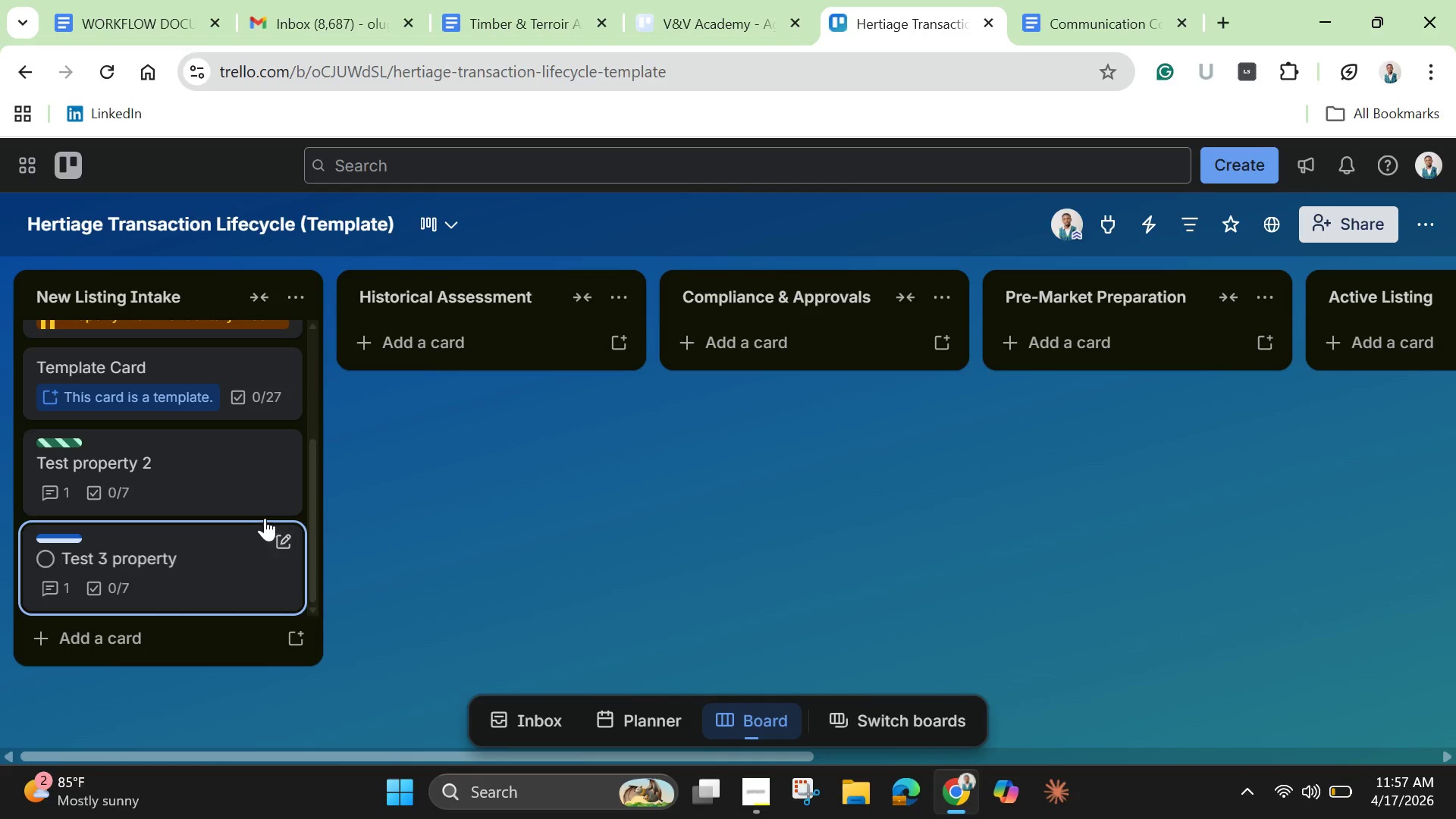 
left_click([254, 485])
 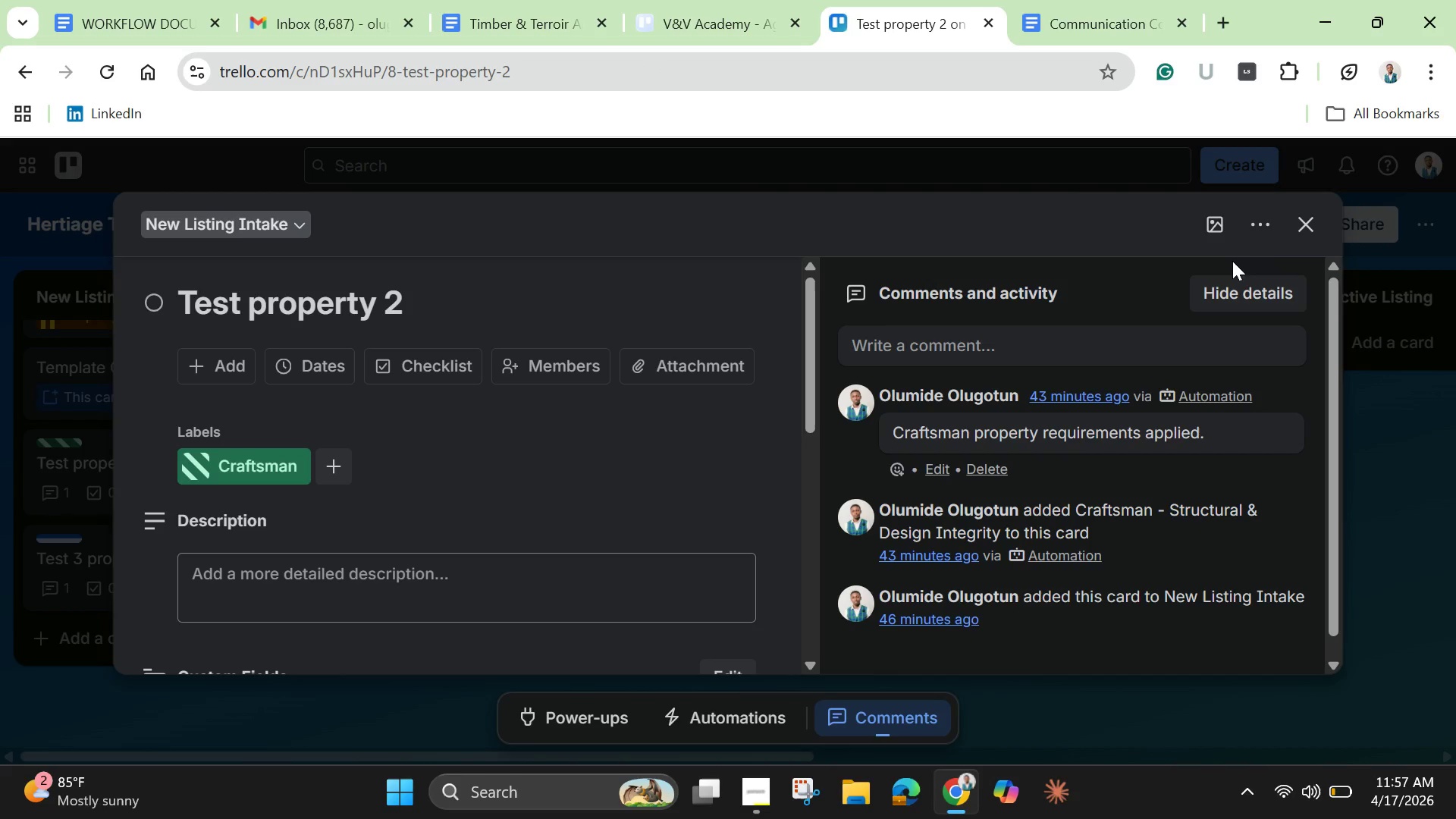 
left_click([1254, 221])
 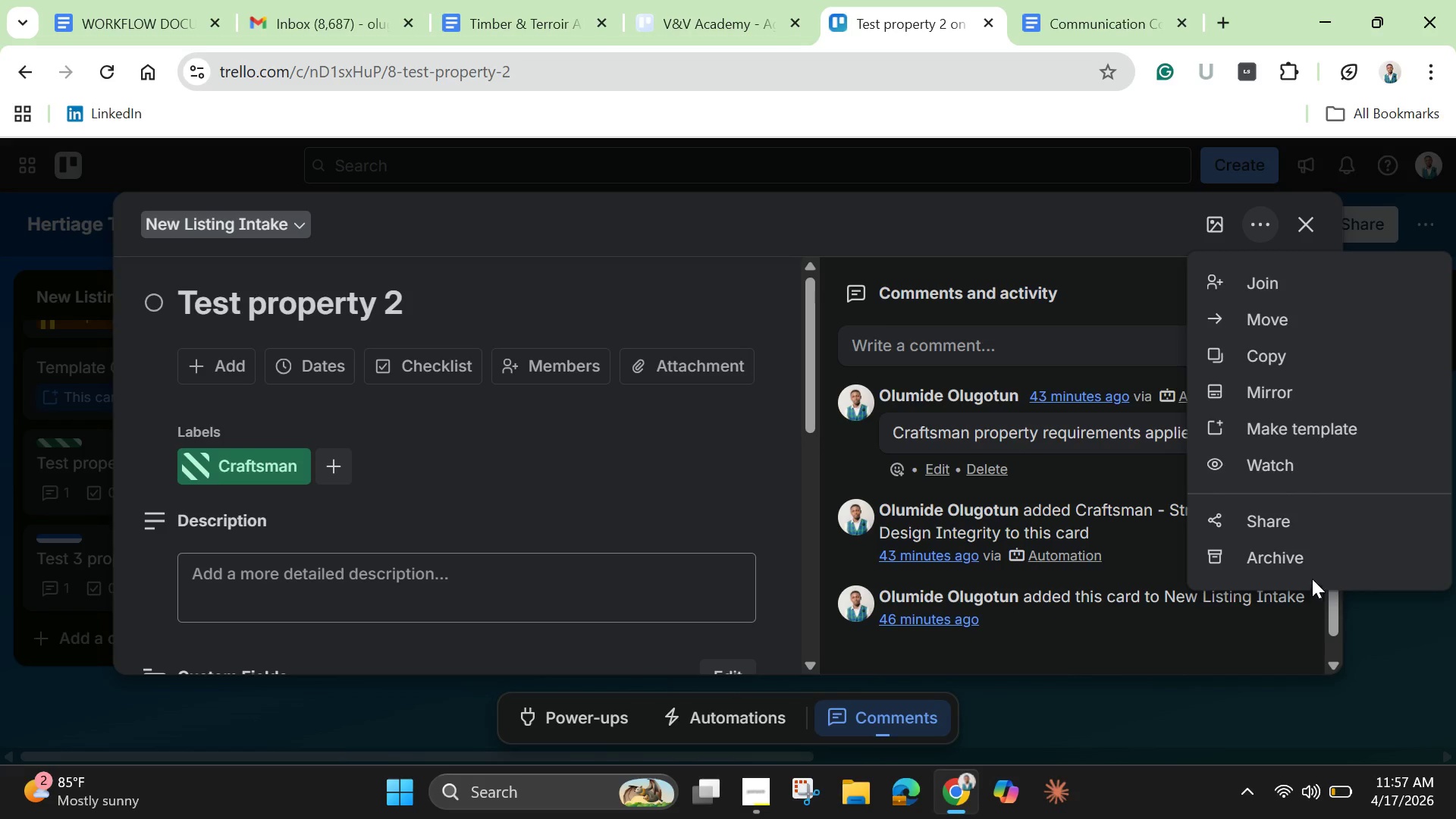 
left_click([1302, 558])
 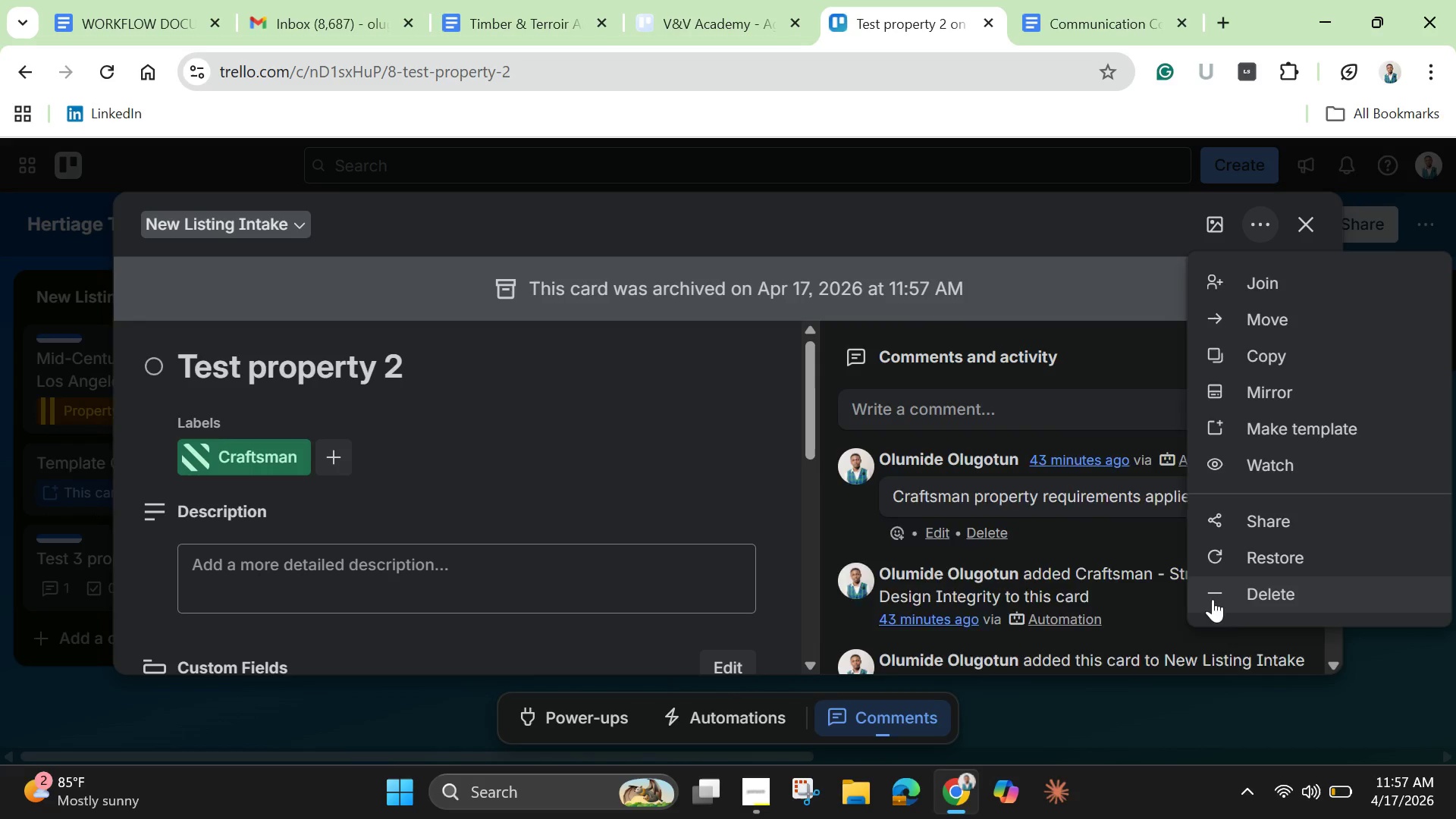 
left_click([1241, 588])
 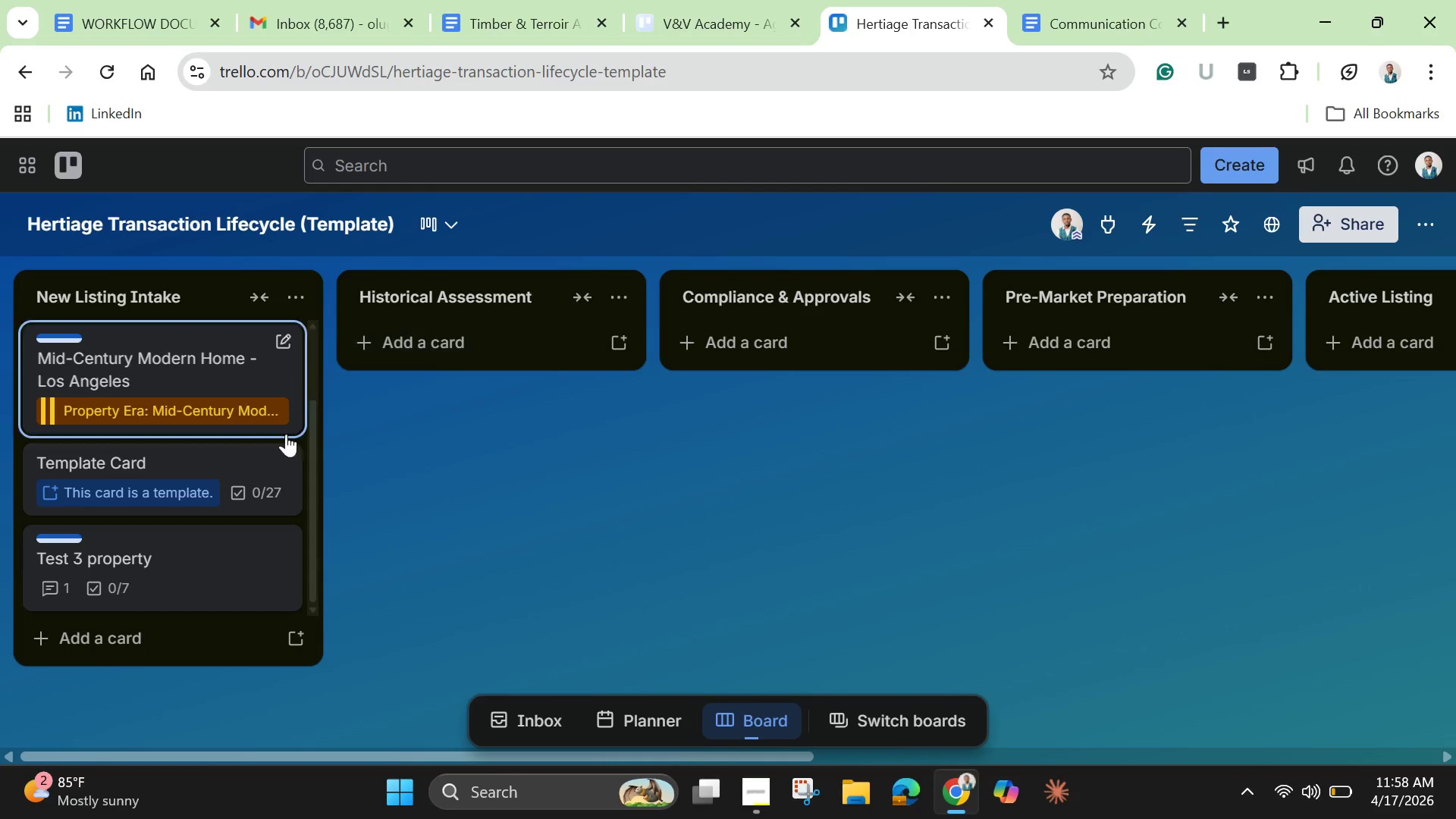 
left_click([263, 580])
 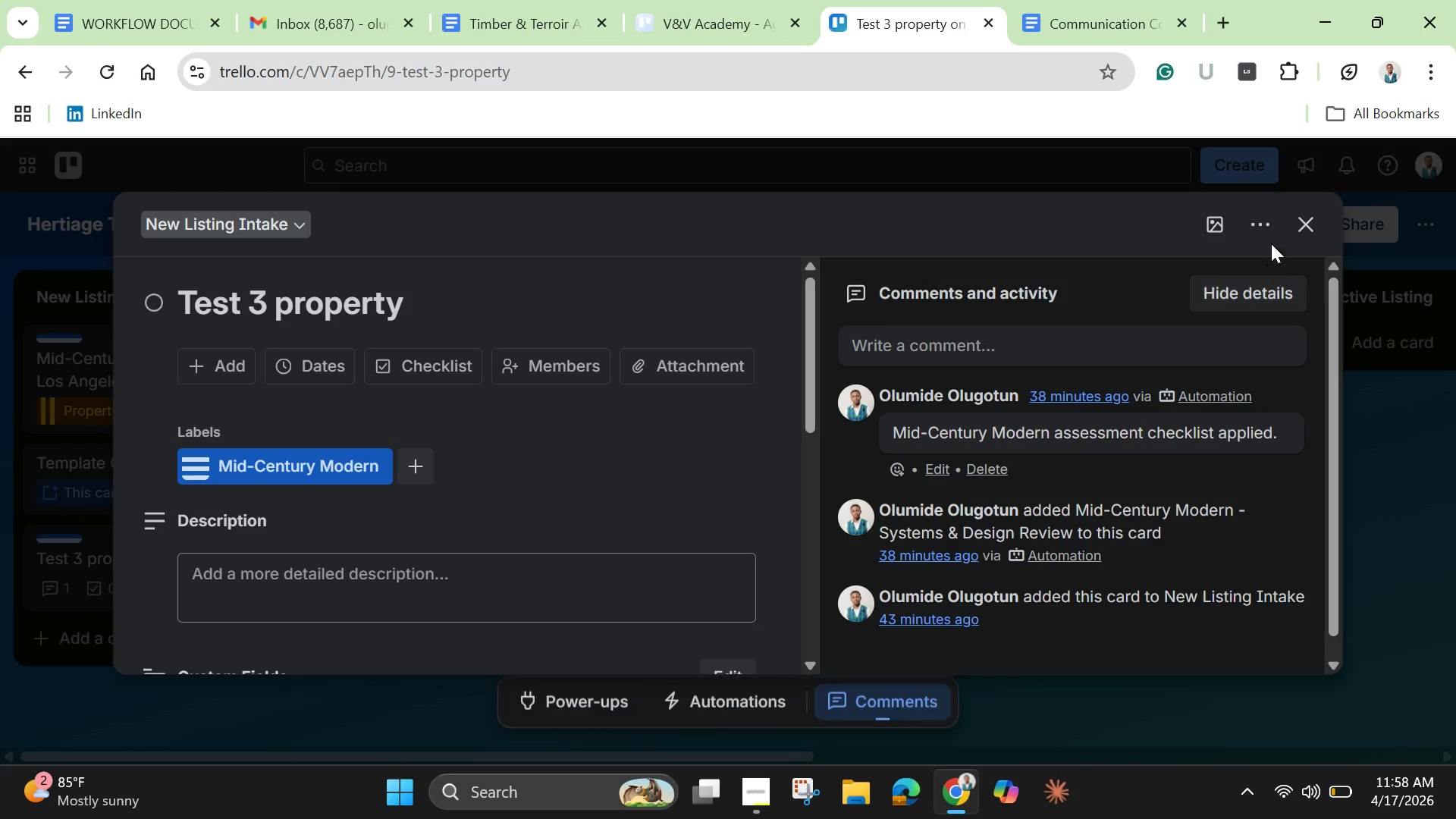 
left_click([1272, 224])
 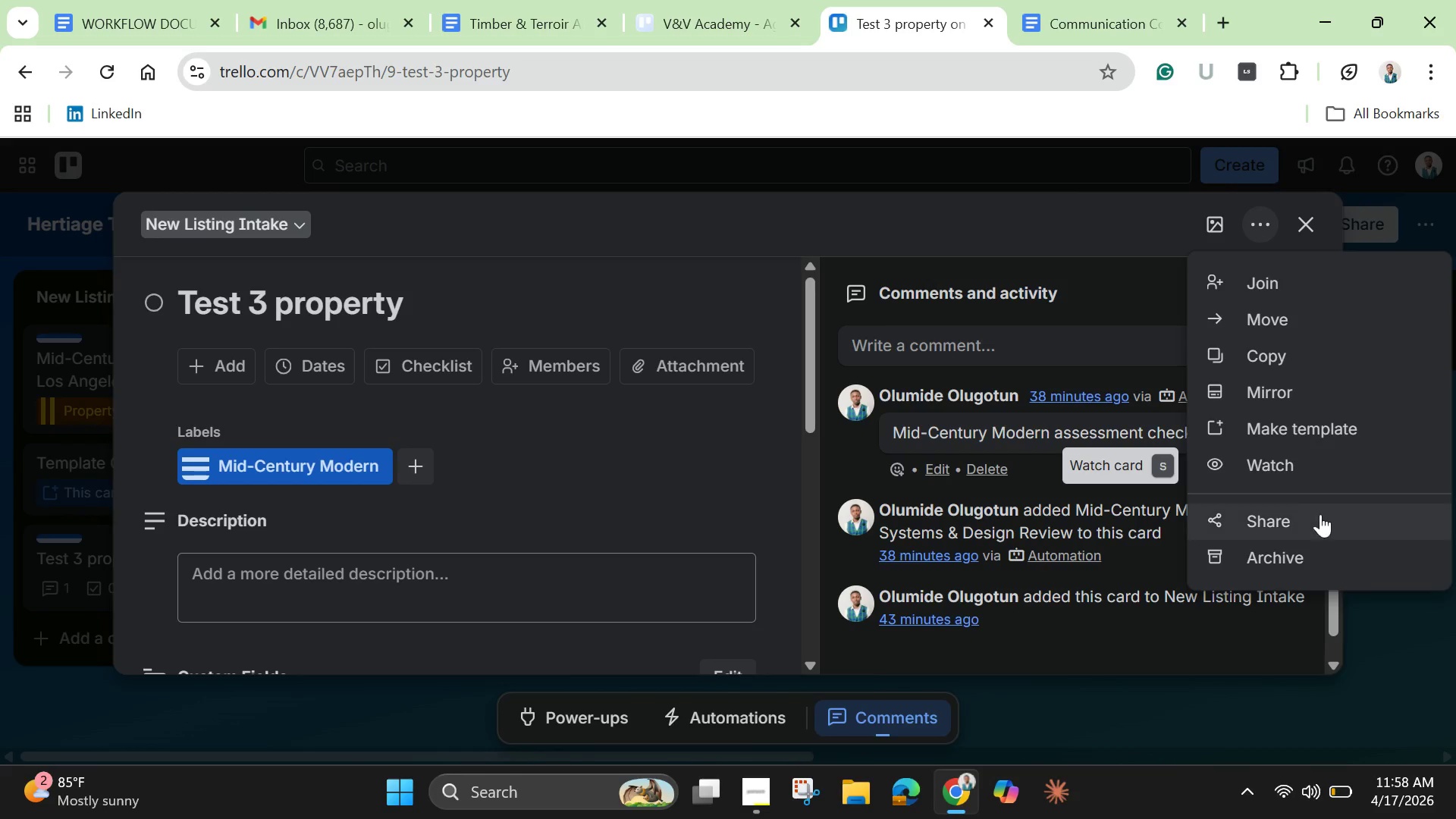 
scroll: coordinate [1323, 543], scroll_direction: down, amount: 4.0
 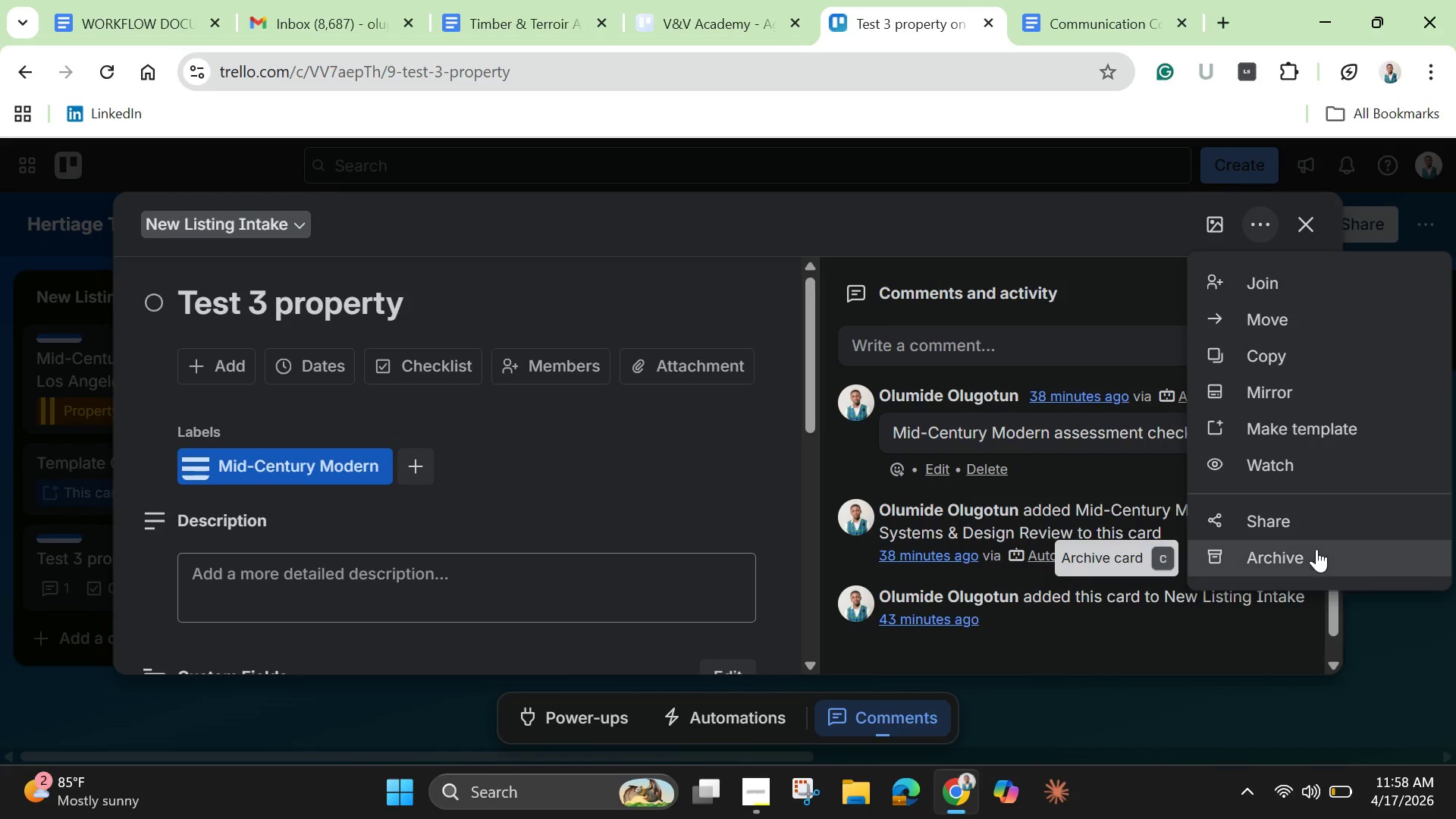 
left_click([1316, 549])
 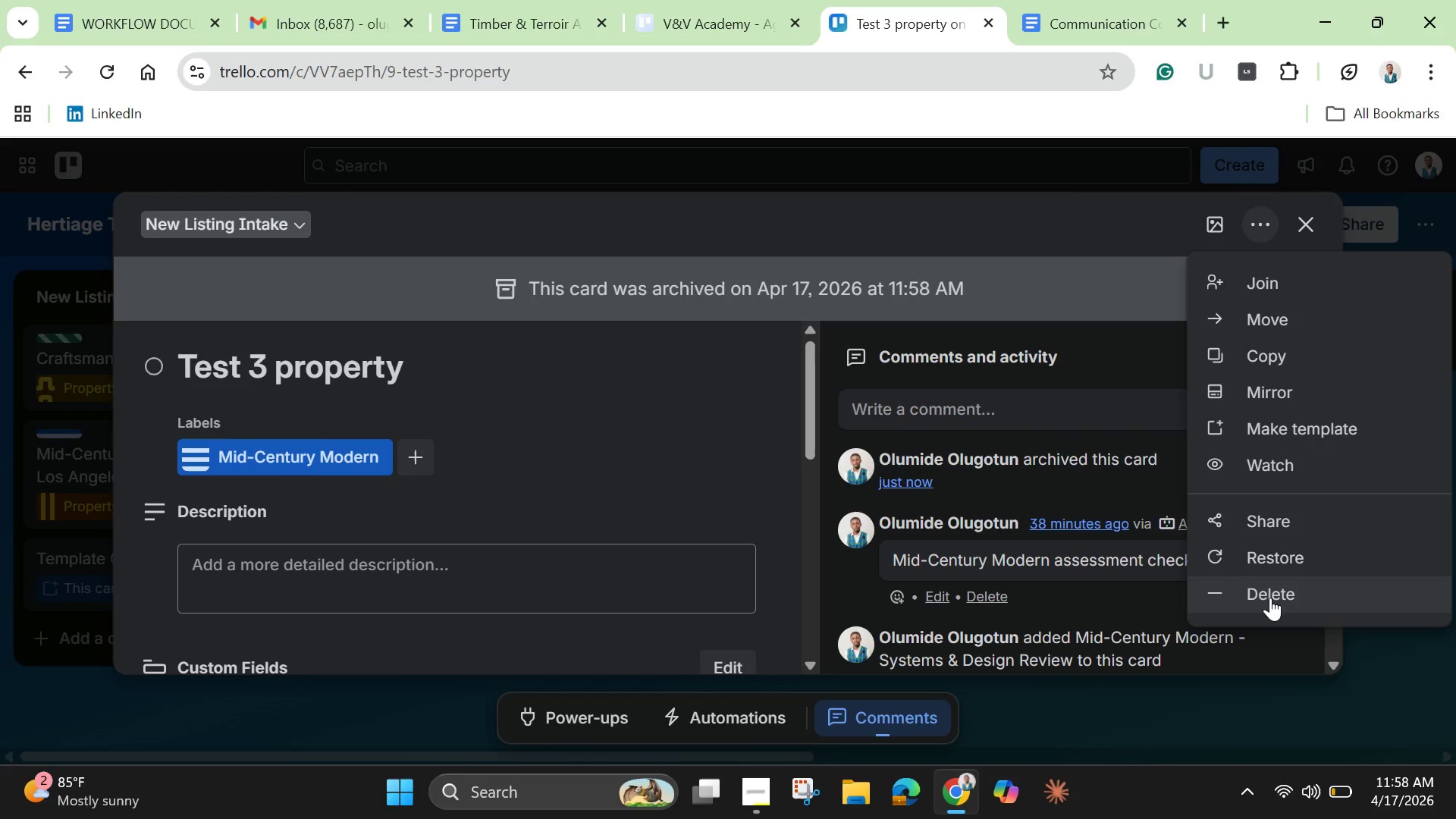 
left_click([1270, 598])
 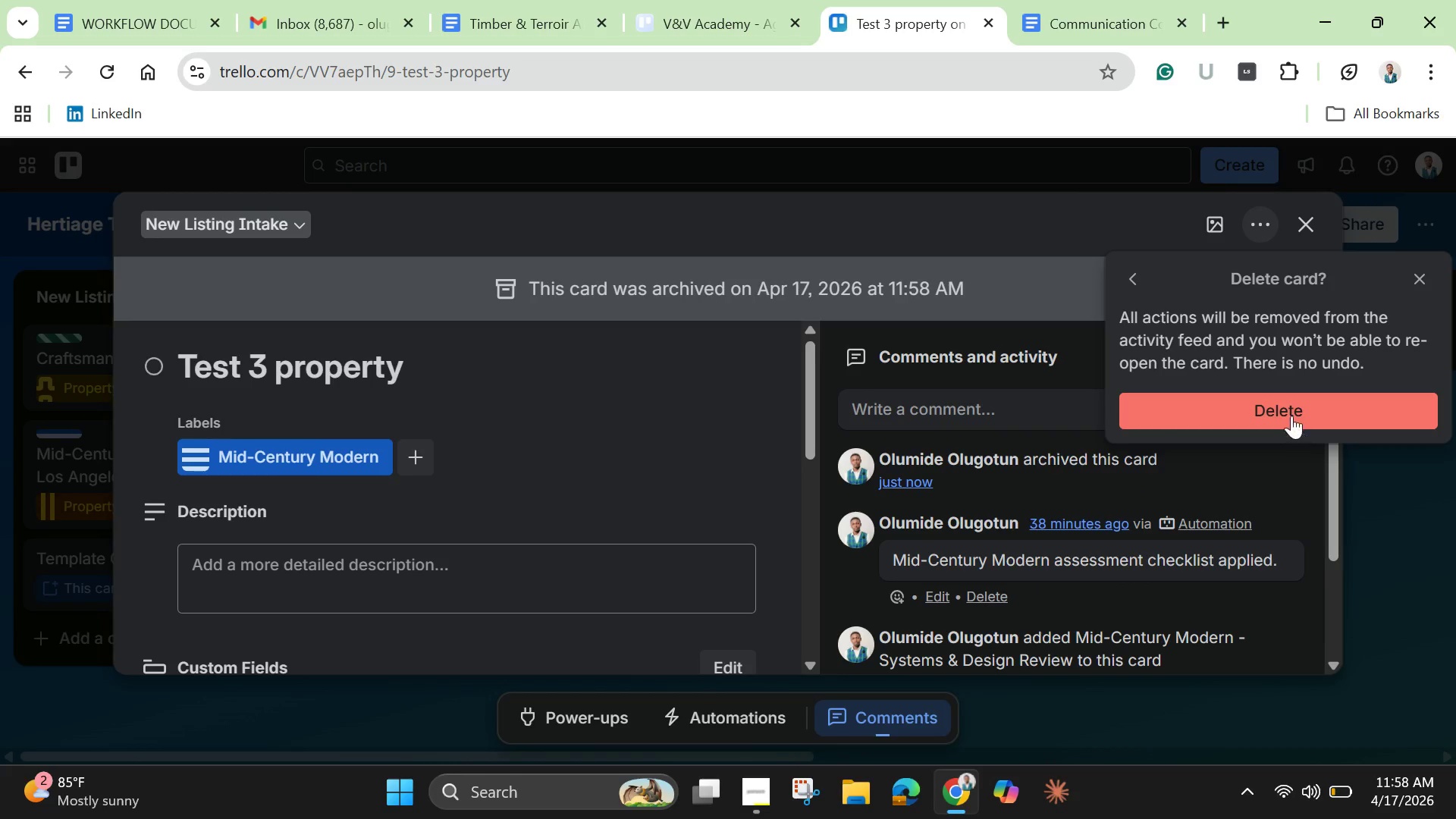 
left_click([1290, 410])
 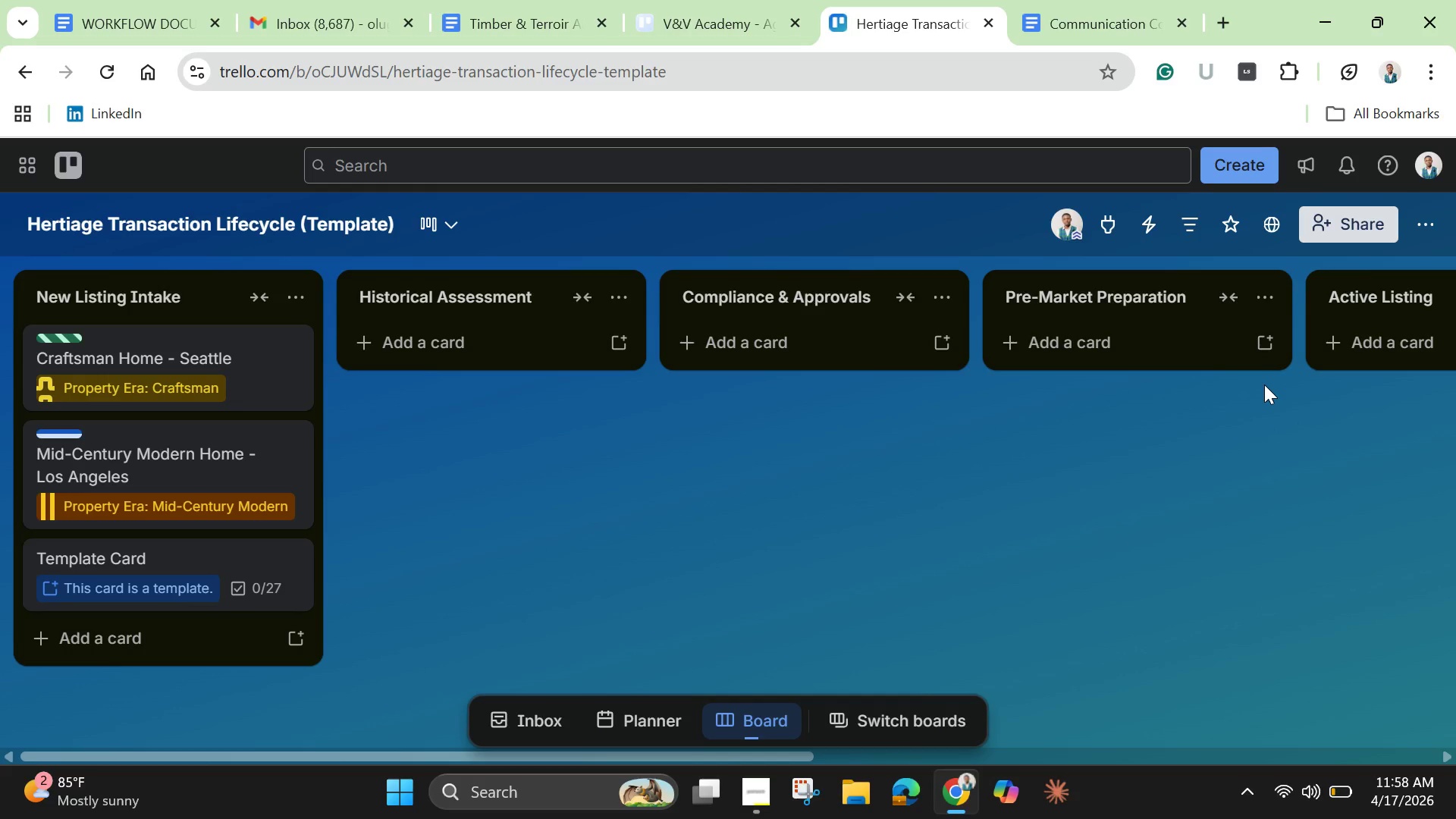 
wait(16.31)
 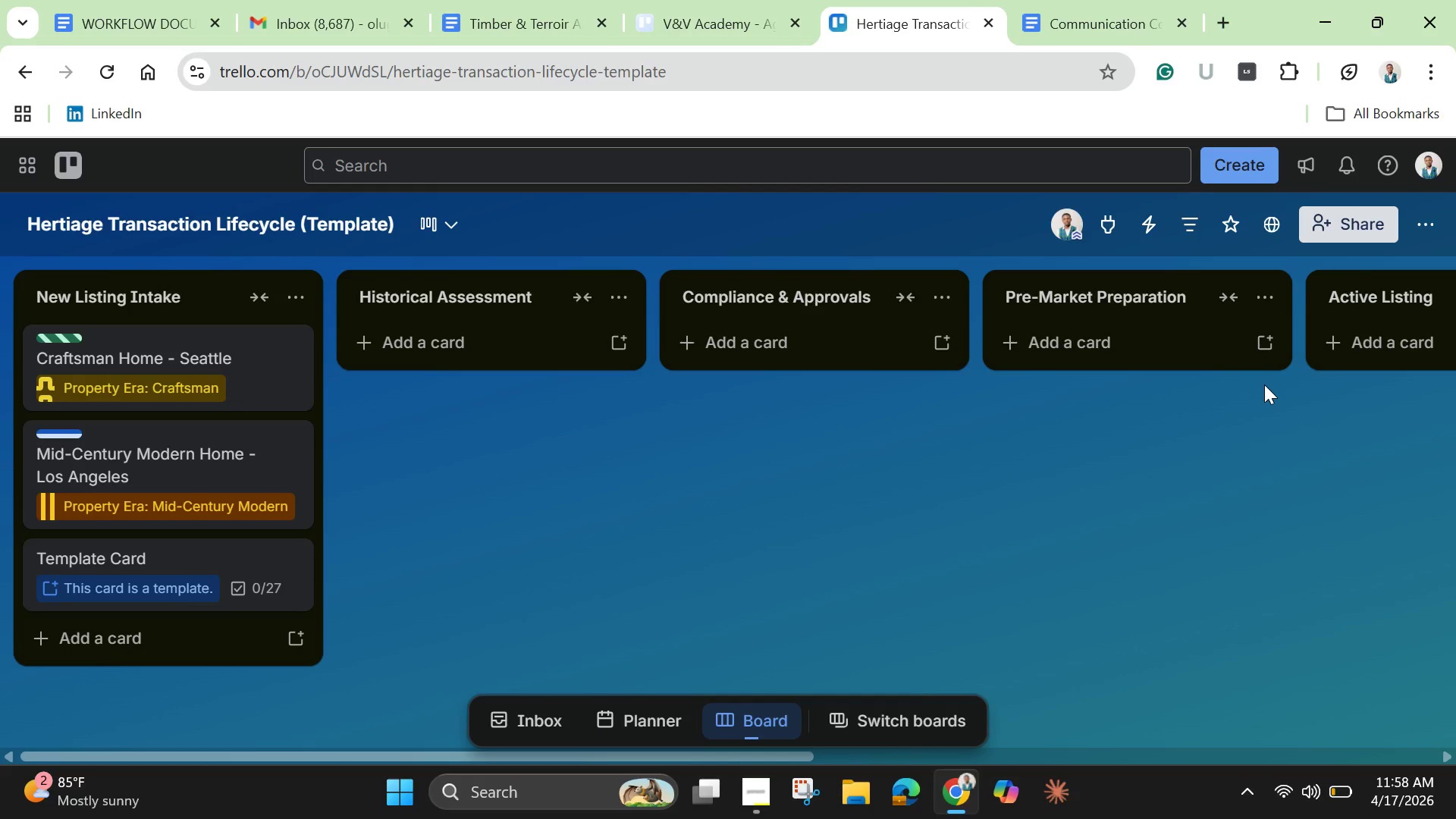 
left_click([699, 15])
 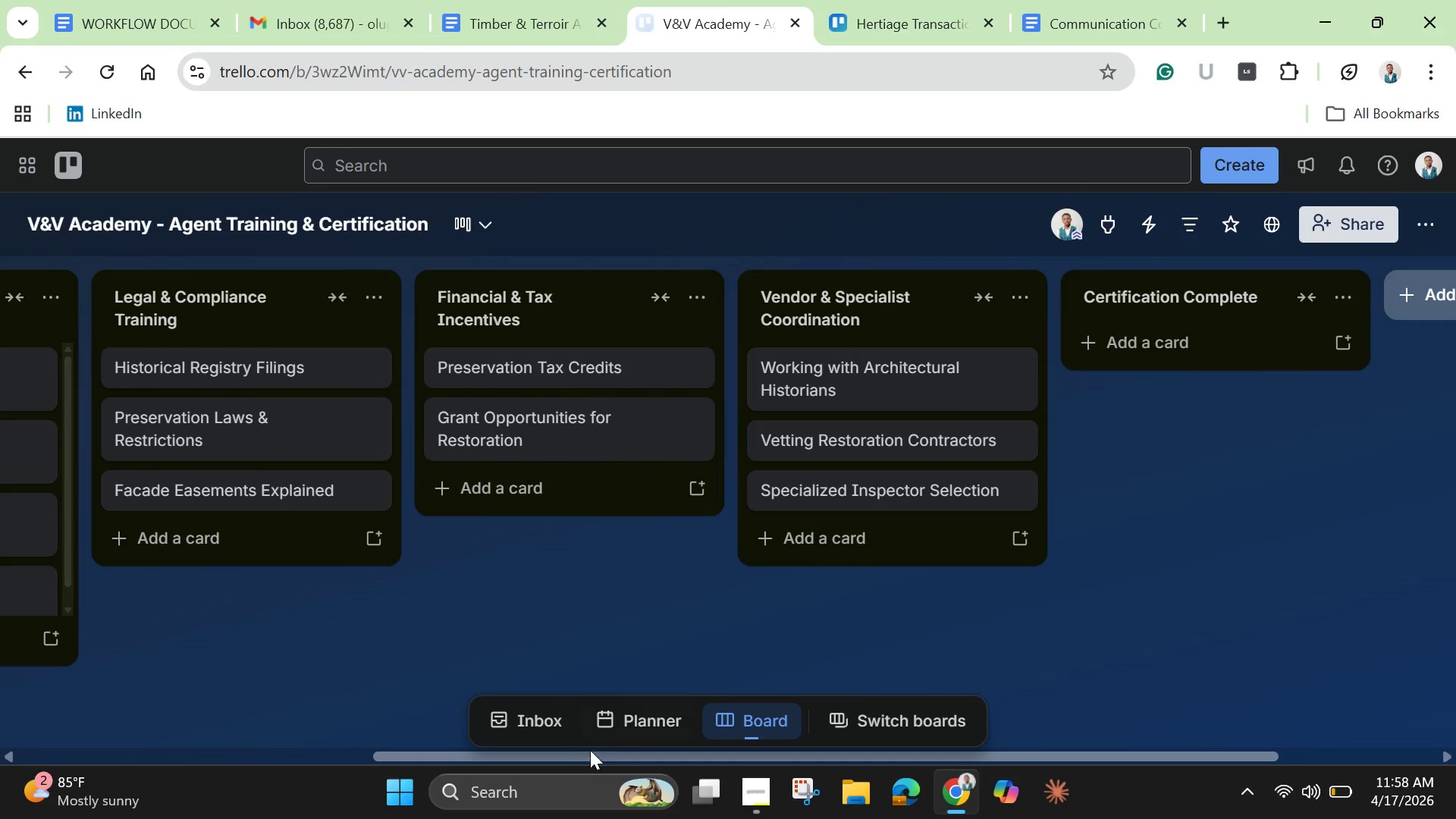 
left_click_drag(start_coordinate=[582, 758], to_coordinate=[1, 704])
 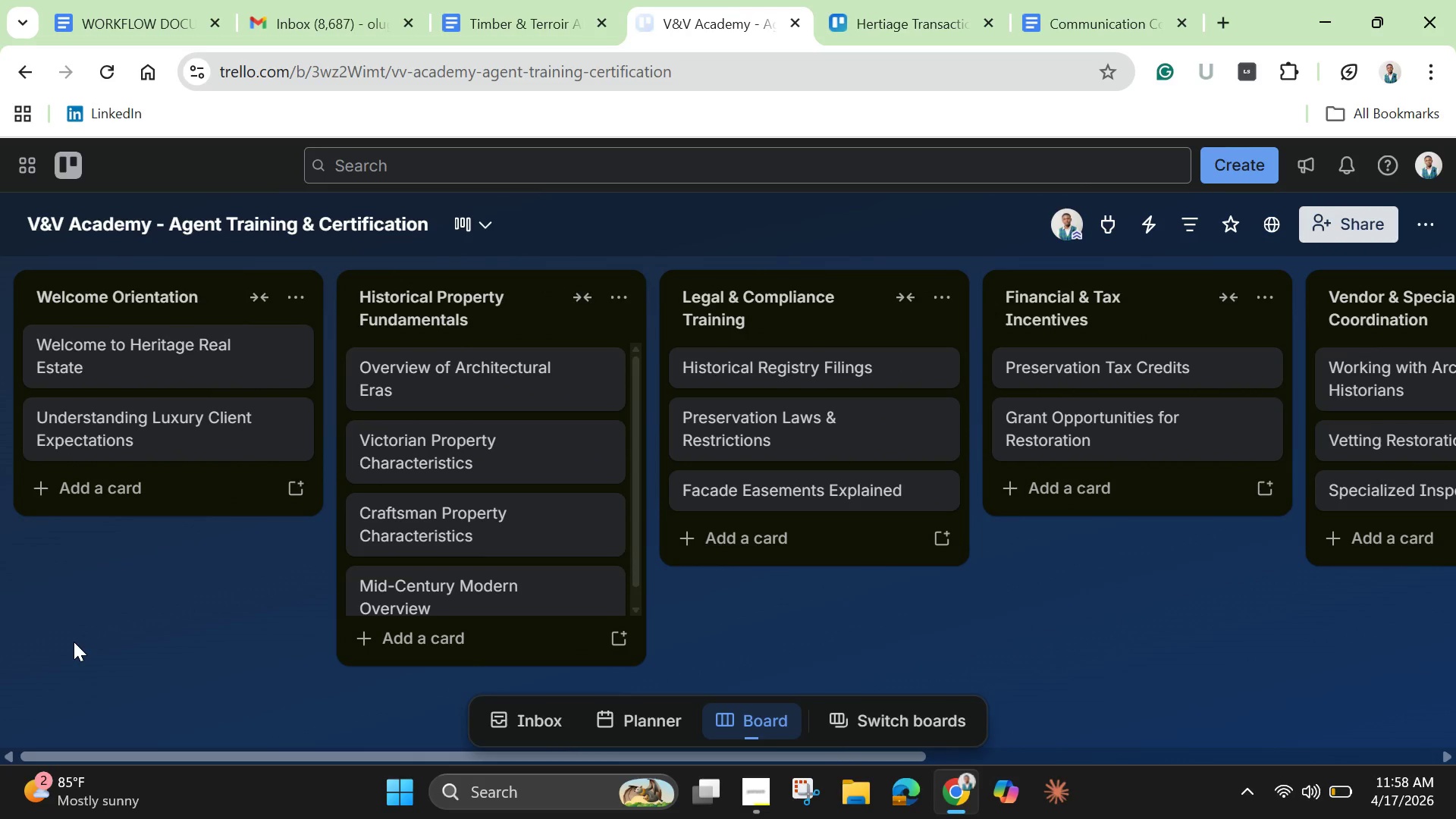 
wait(22.45)
 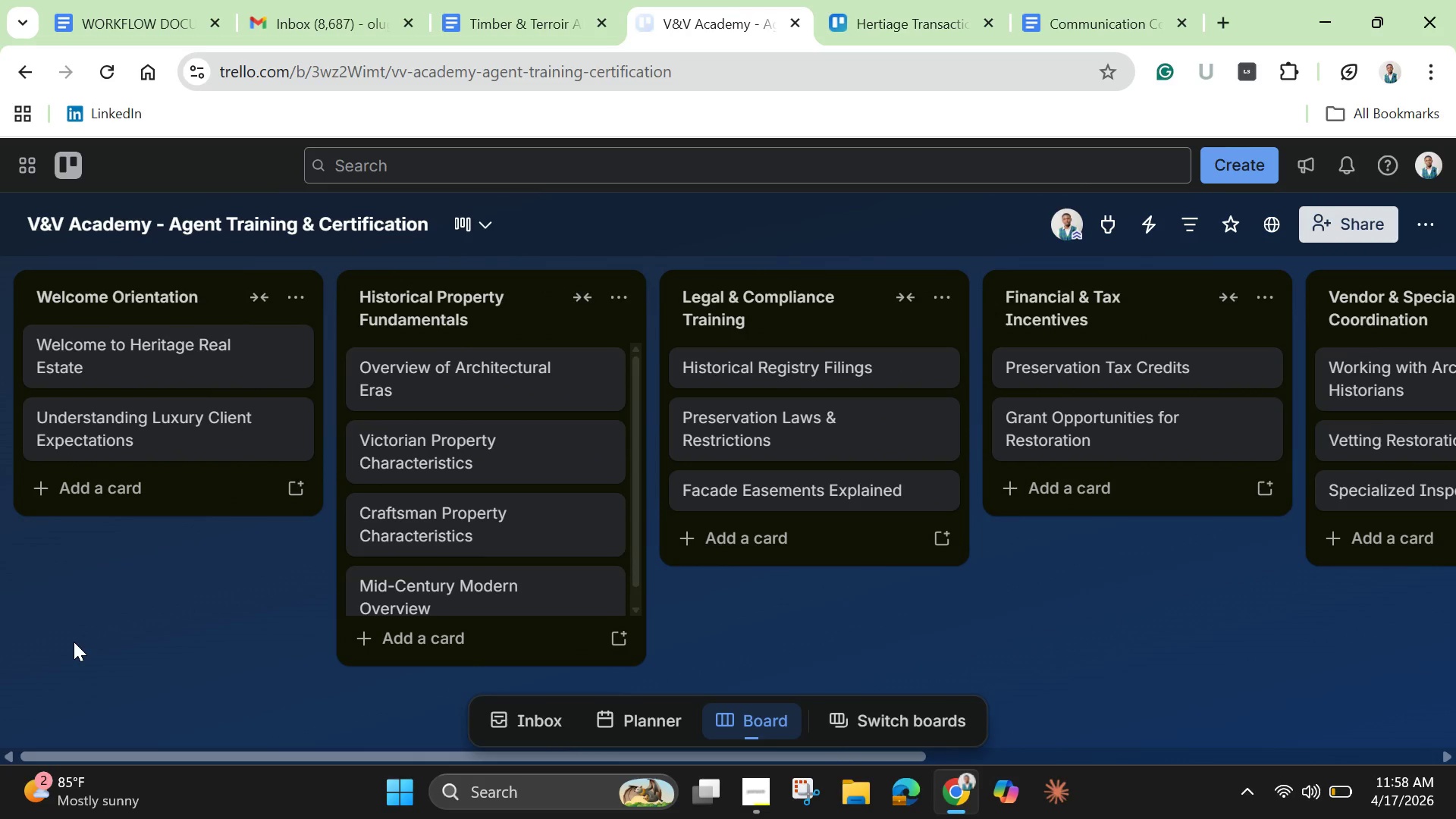 
left_click([450, 553])
 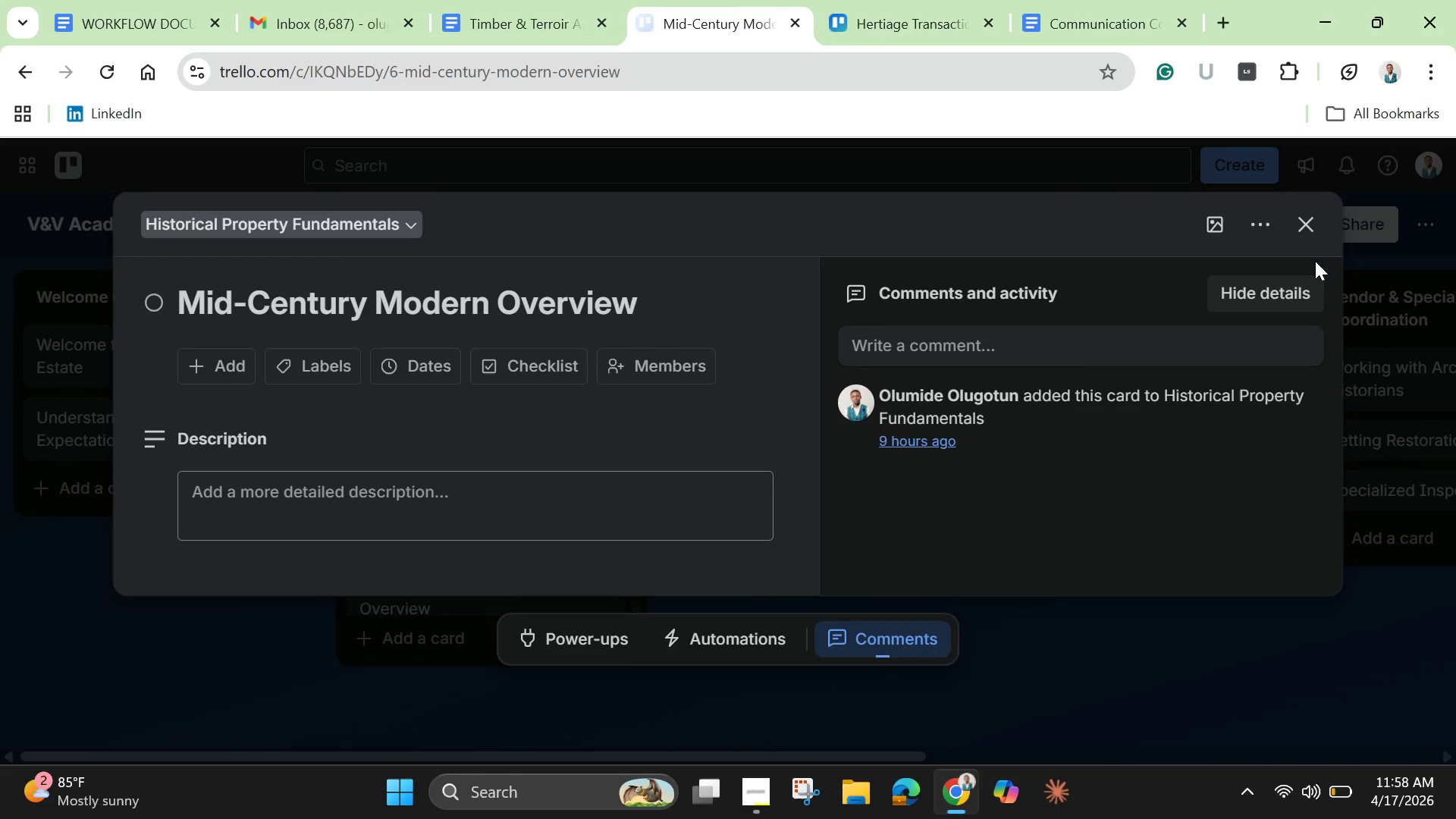 
left_click([1310, 219])
 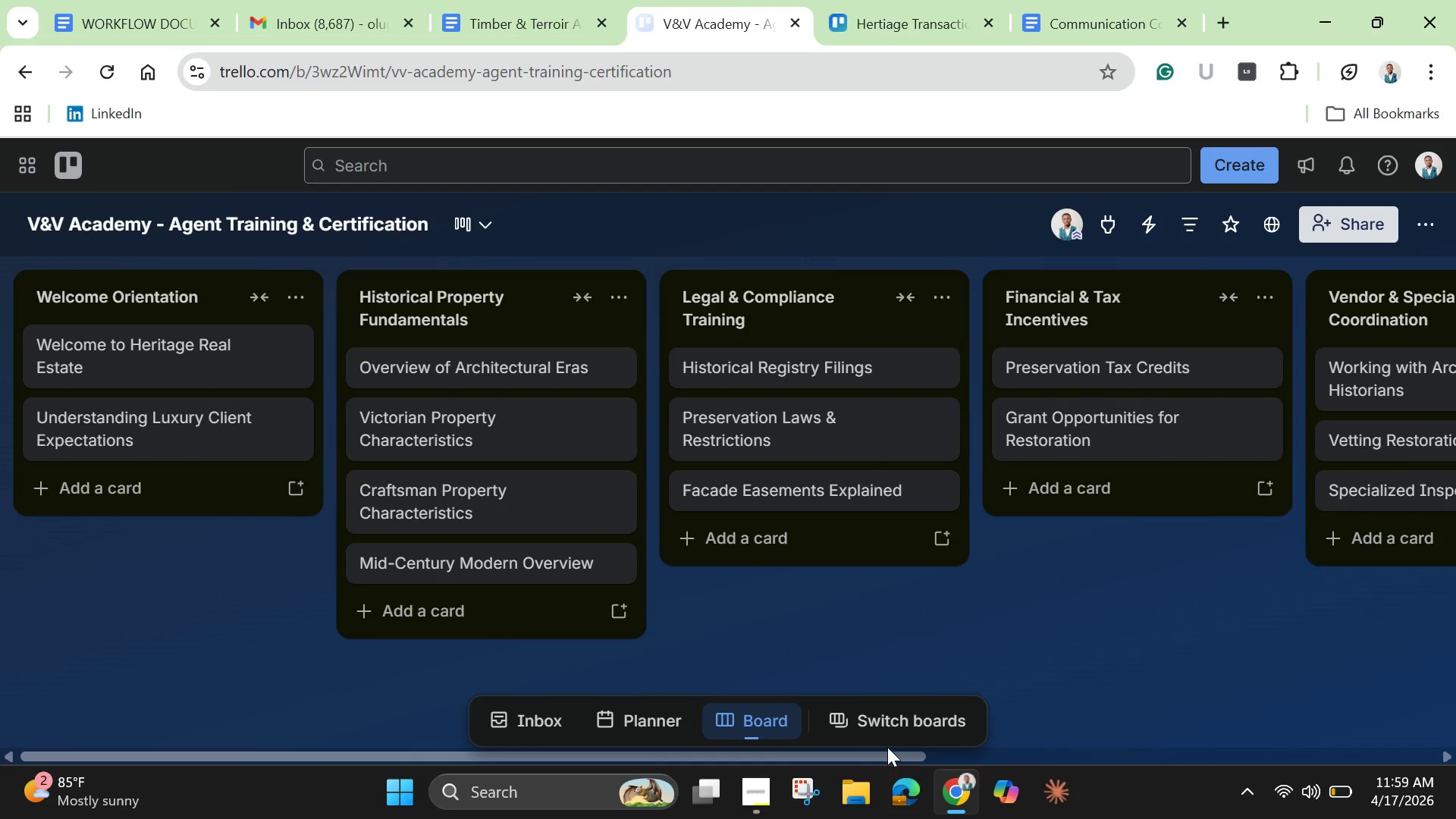 
wait(32.69)
 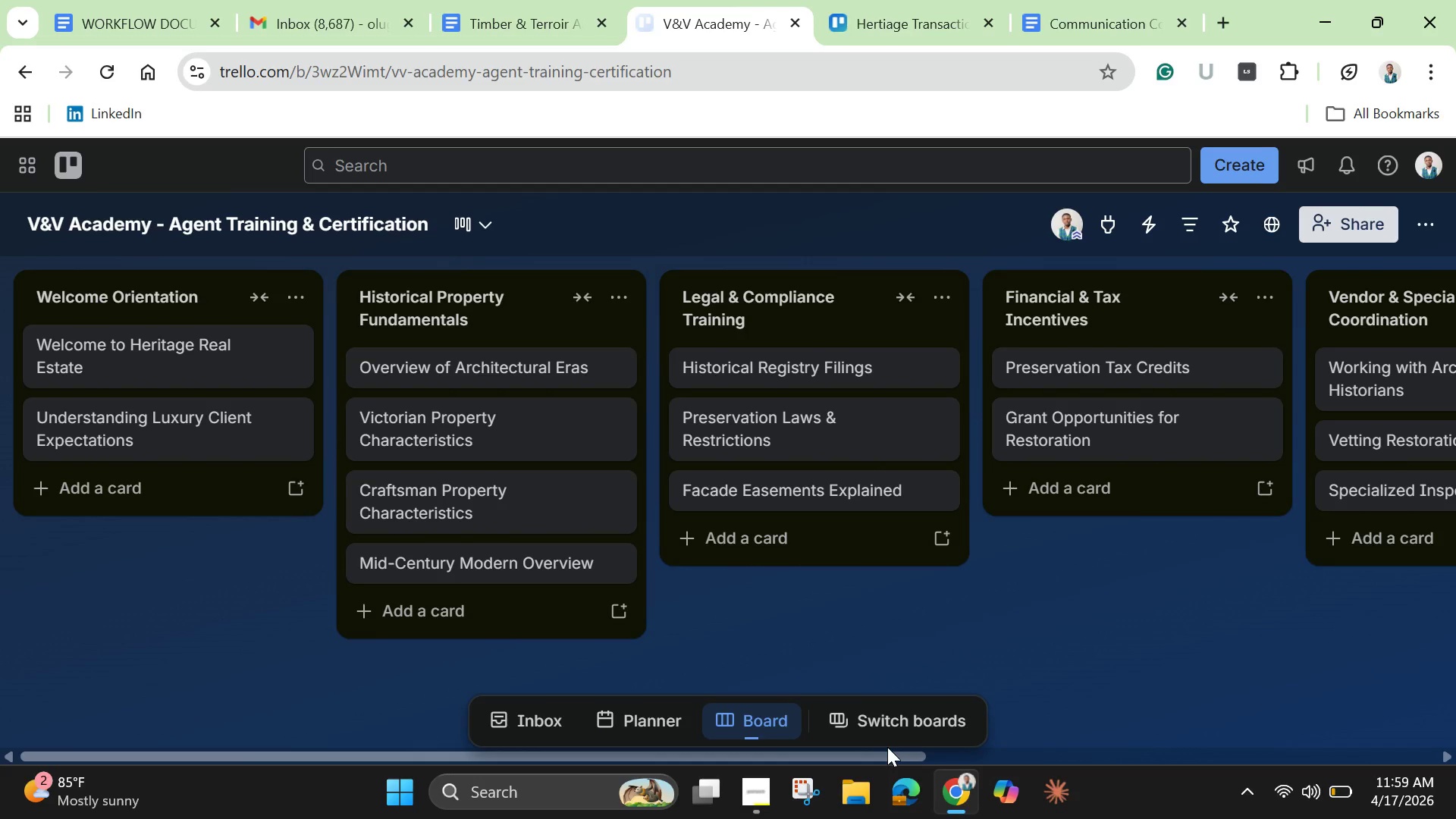 
left_click_drag(start_coordinate=[893, 759], to_coordinate=[1249, 755])
 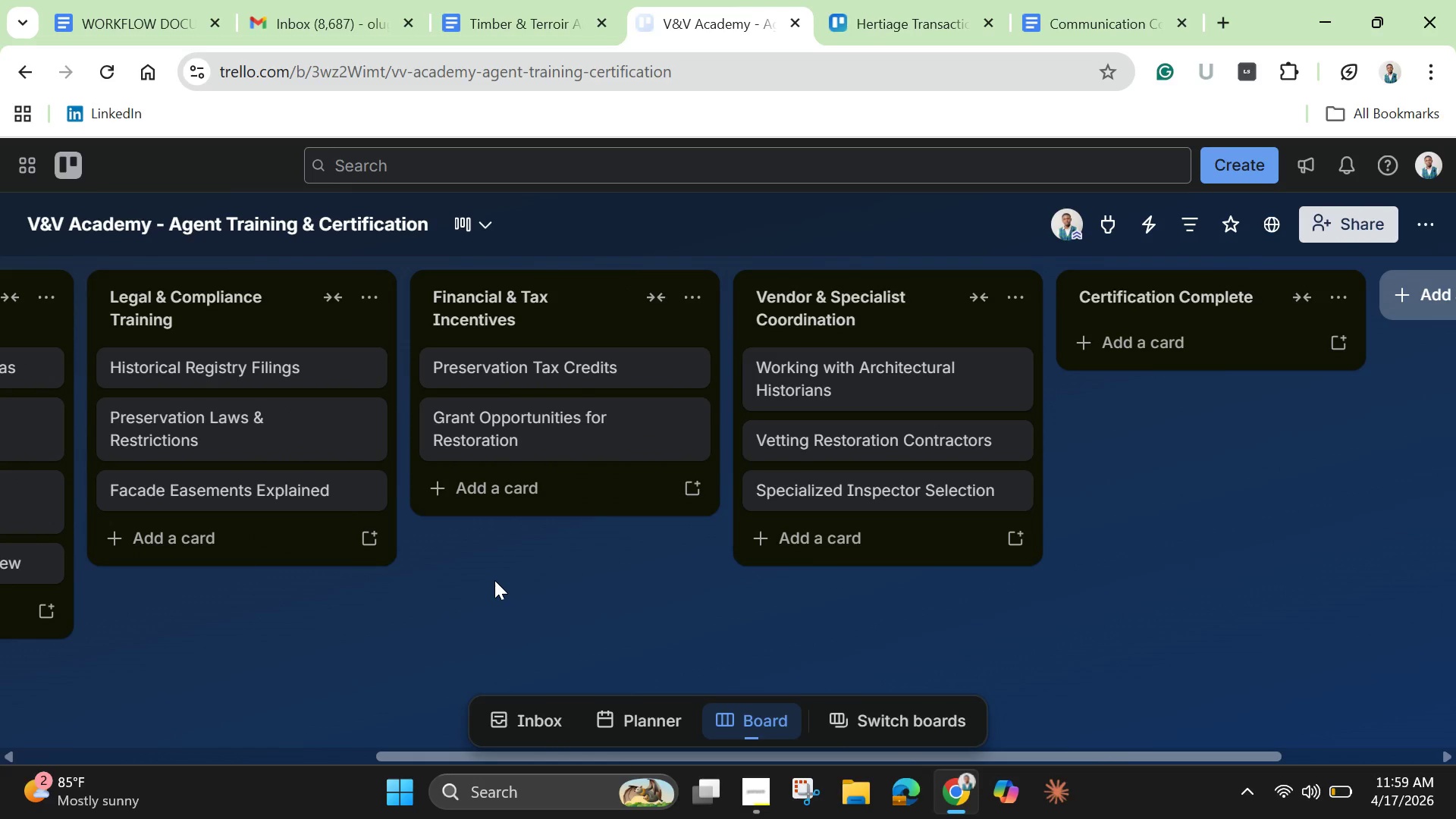 
key(Control+A)
 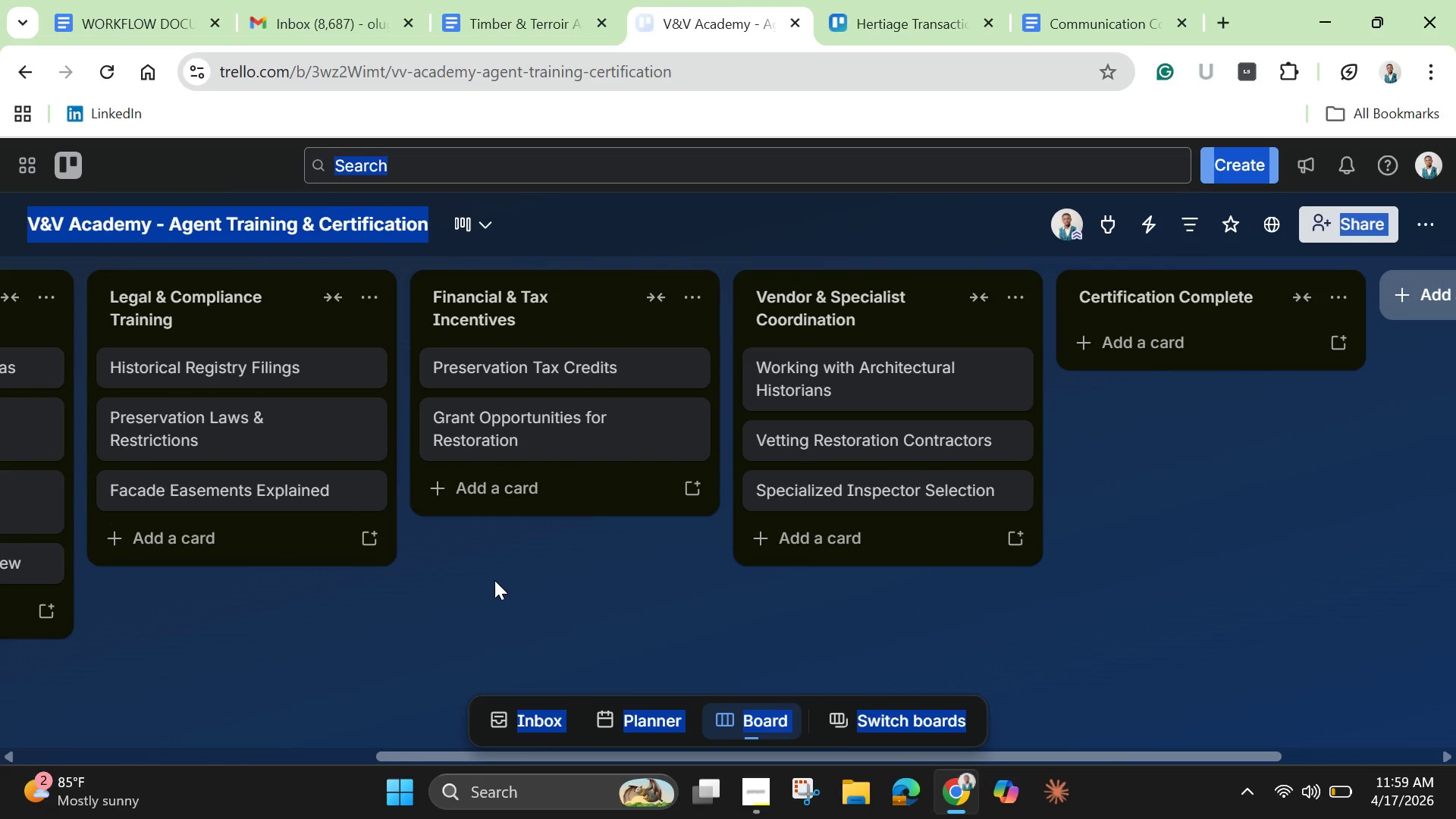 
left_click([494, 580])
 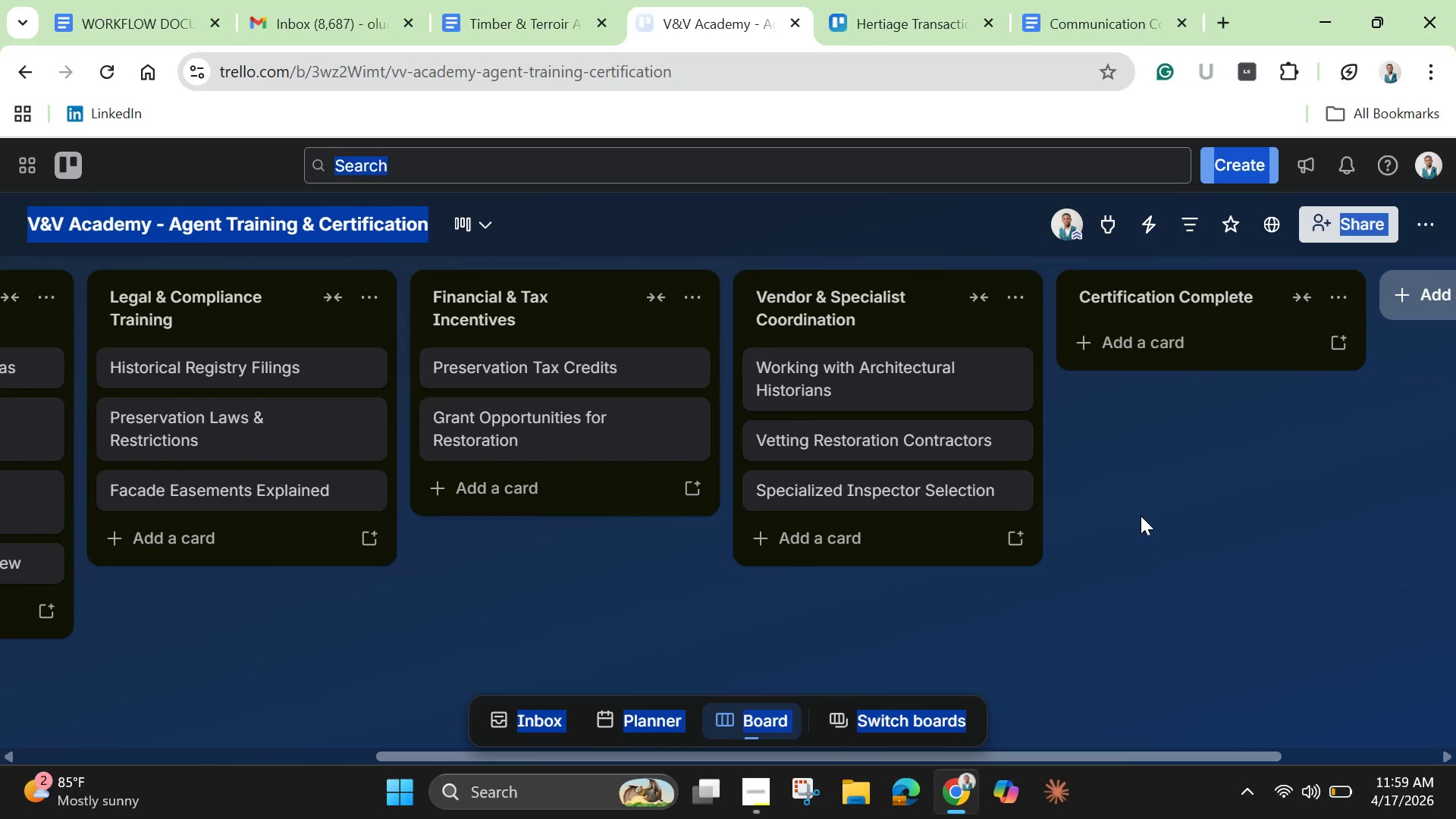 
left_click([1141, 515])
 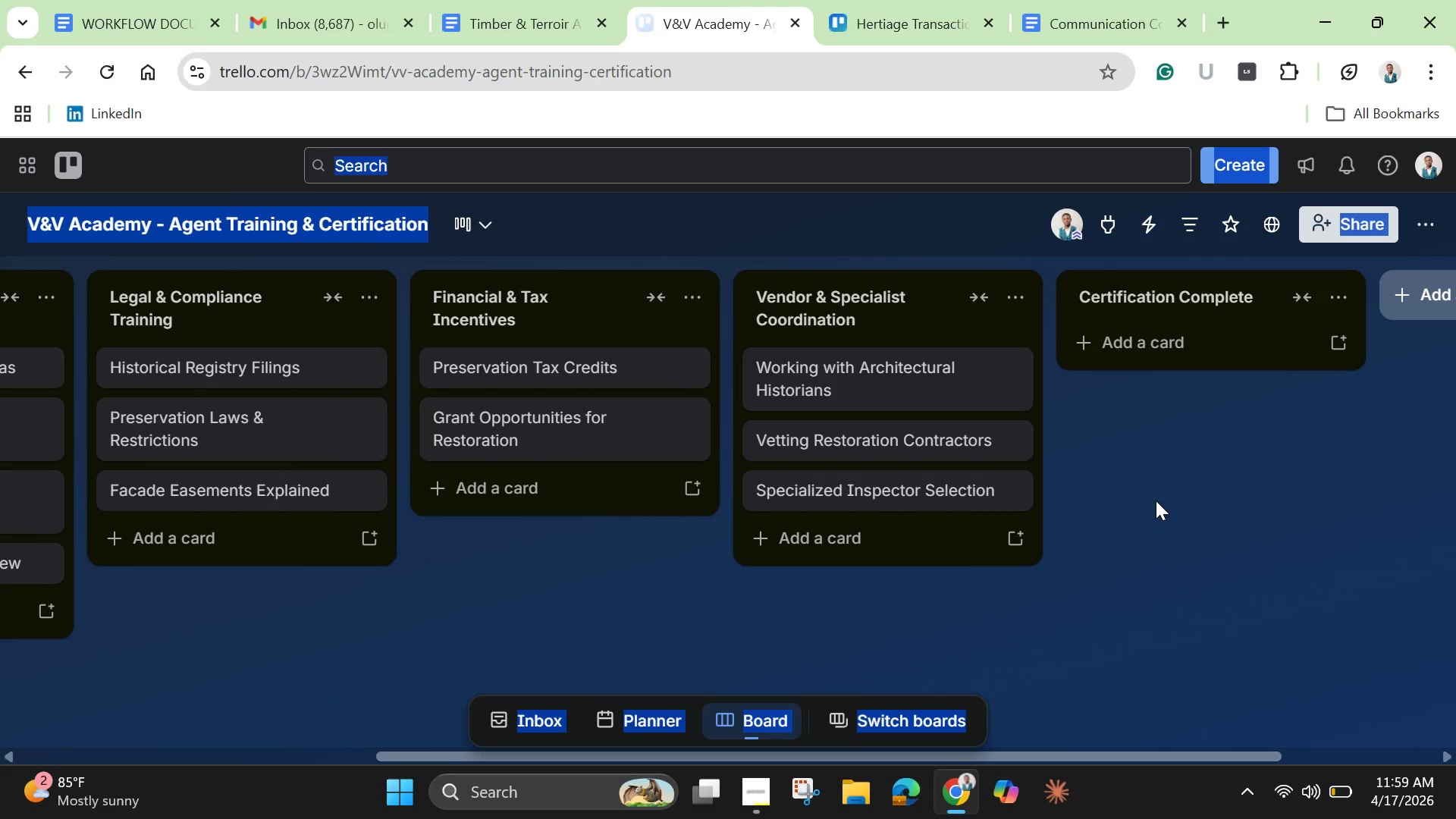 
left_click([1156, 500])
 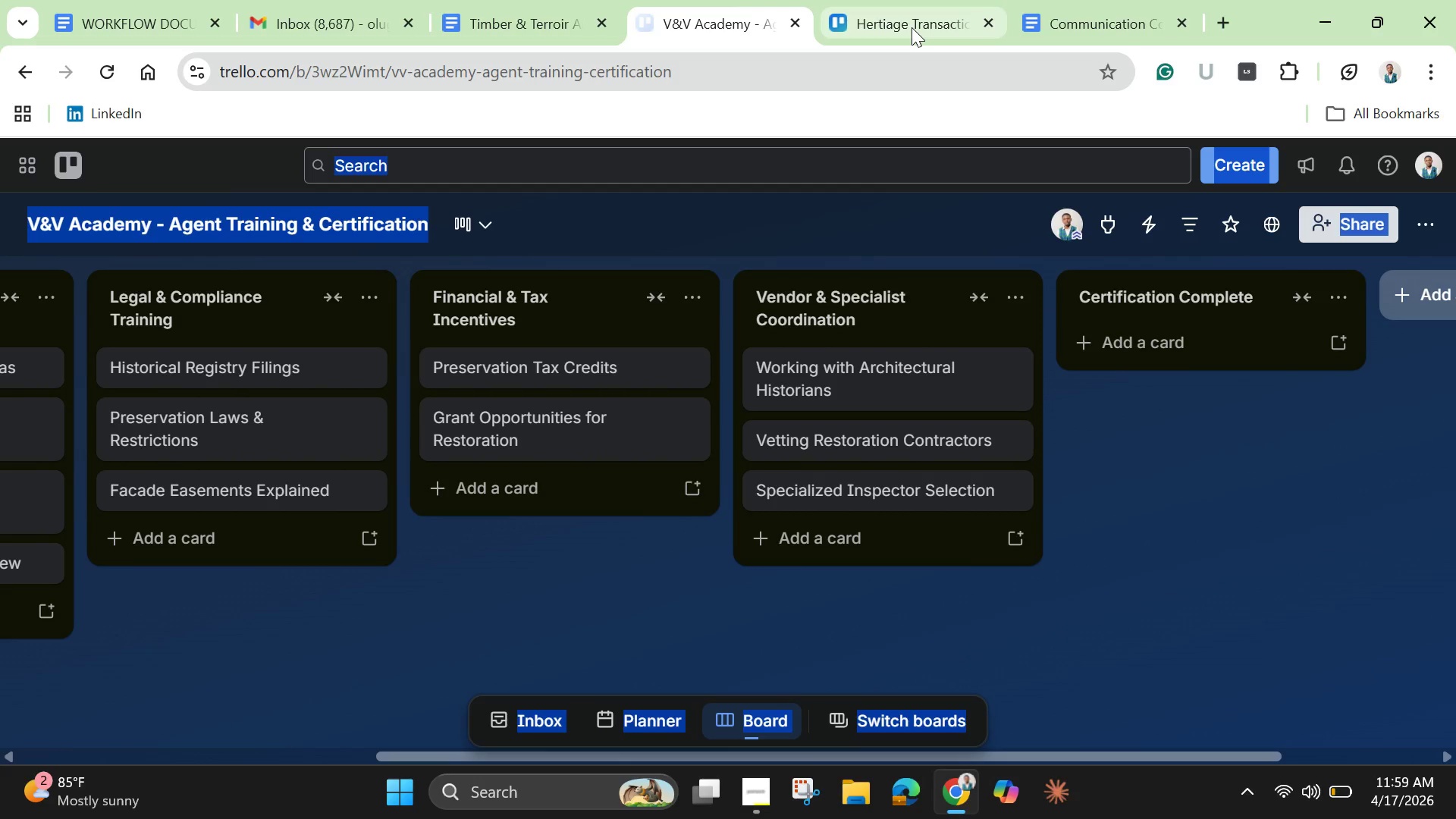 
wait(5.98)
 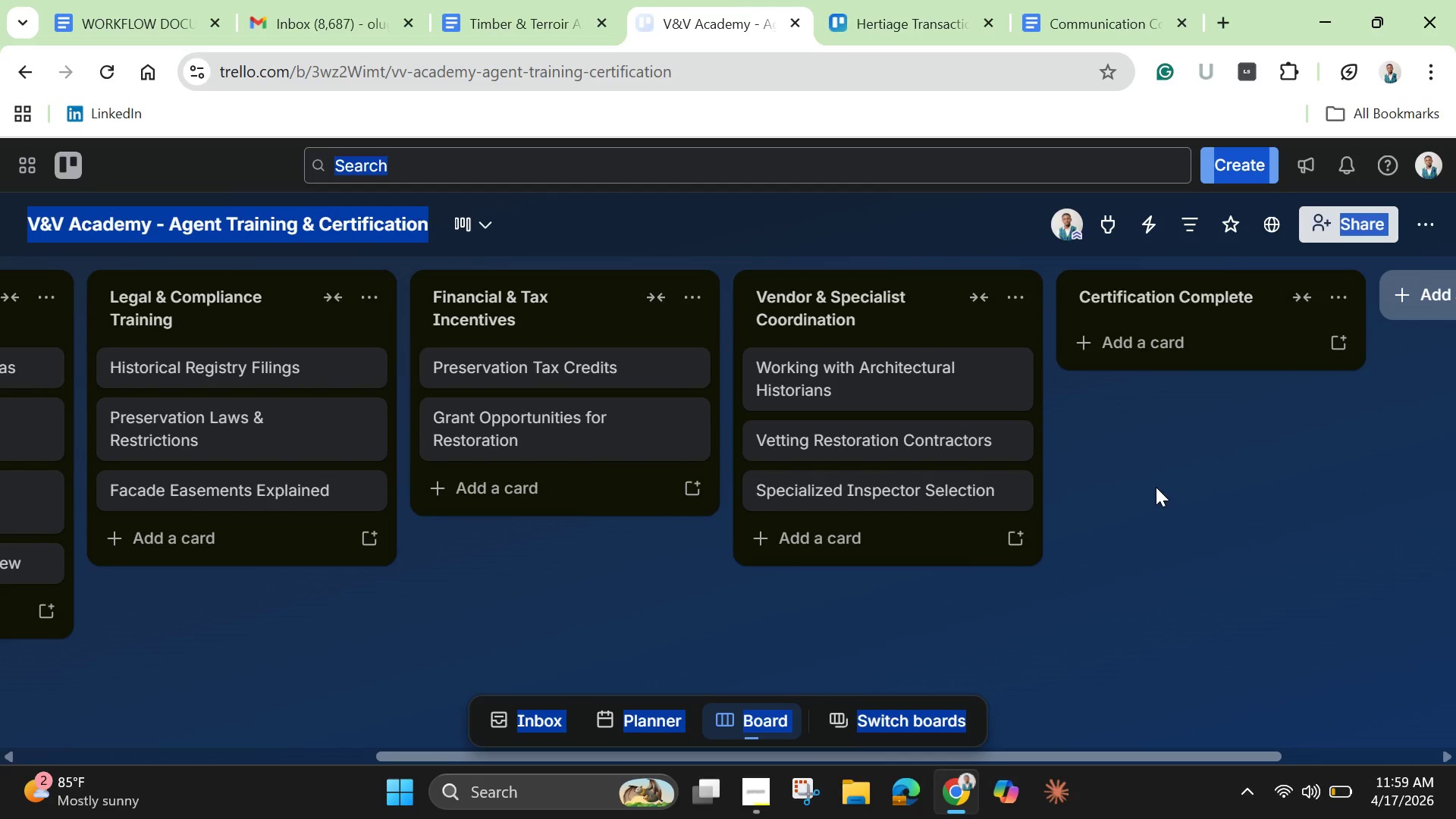 
left_click([1267, 392])
 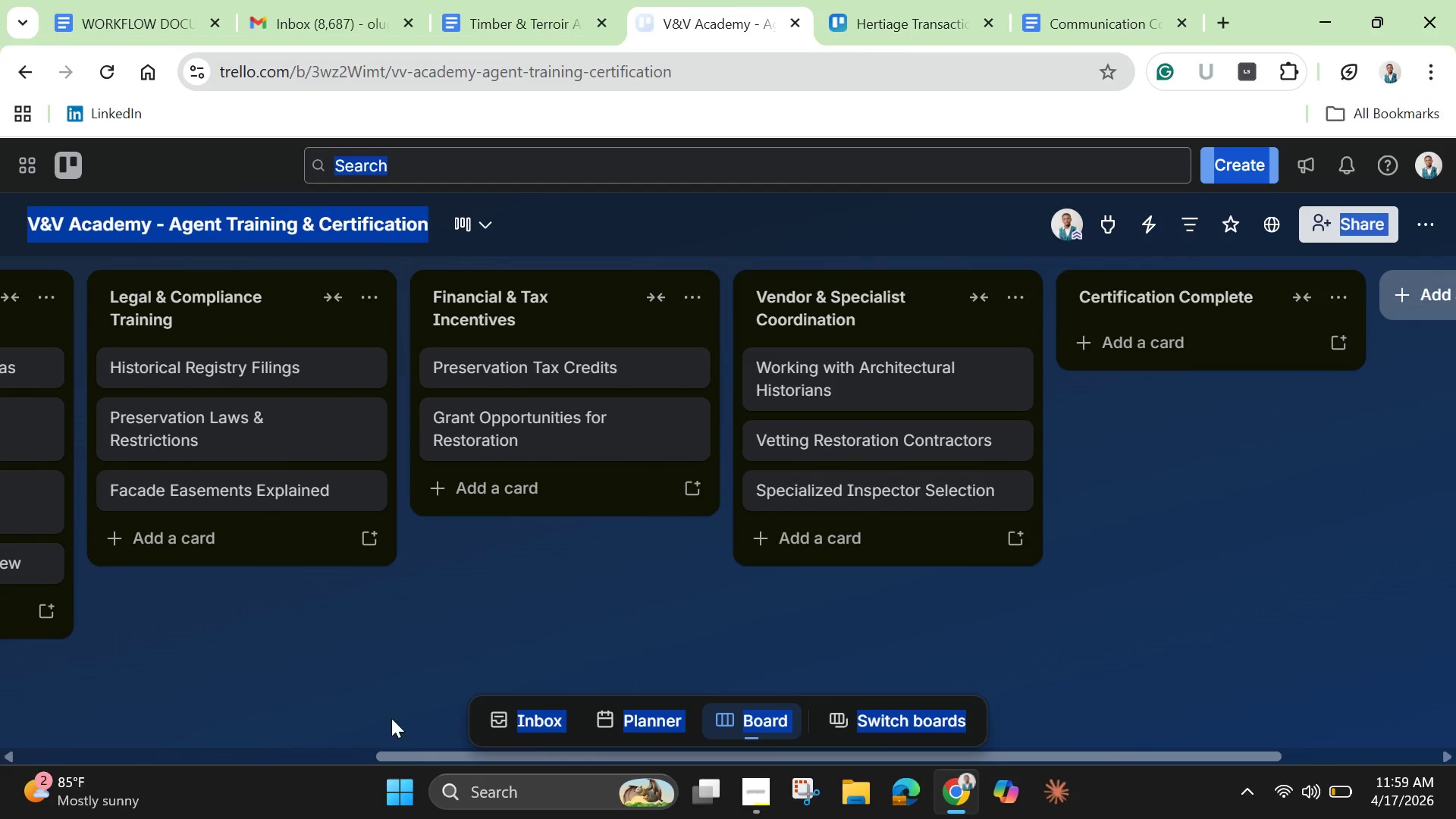 
left_click_drag(start_coordinate=[500, 758], to_coordinate=[128, 696])
 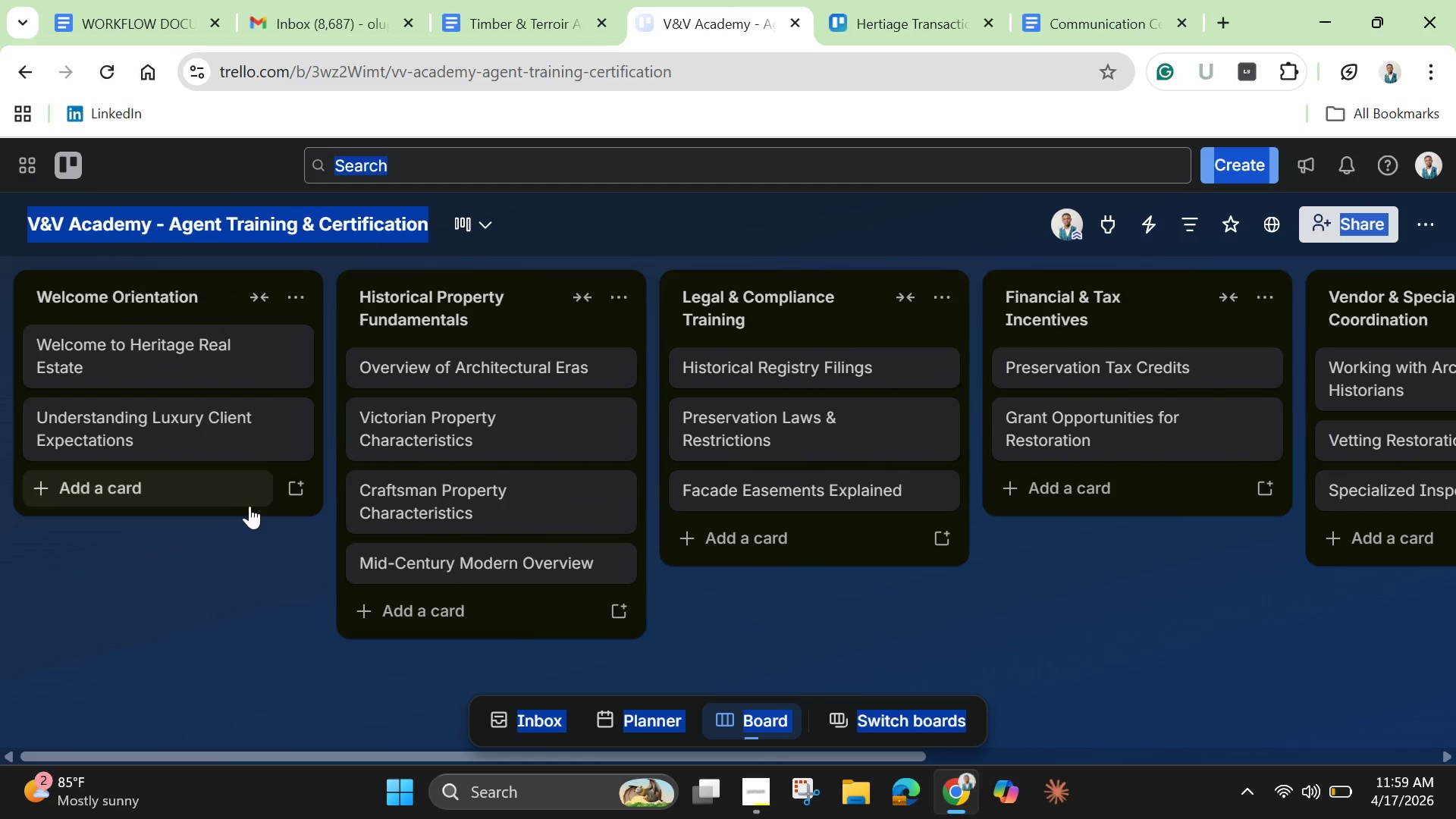 
scroll: coordinate [249, 507], scroll_direction: down, amount: 2.0
 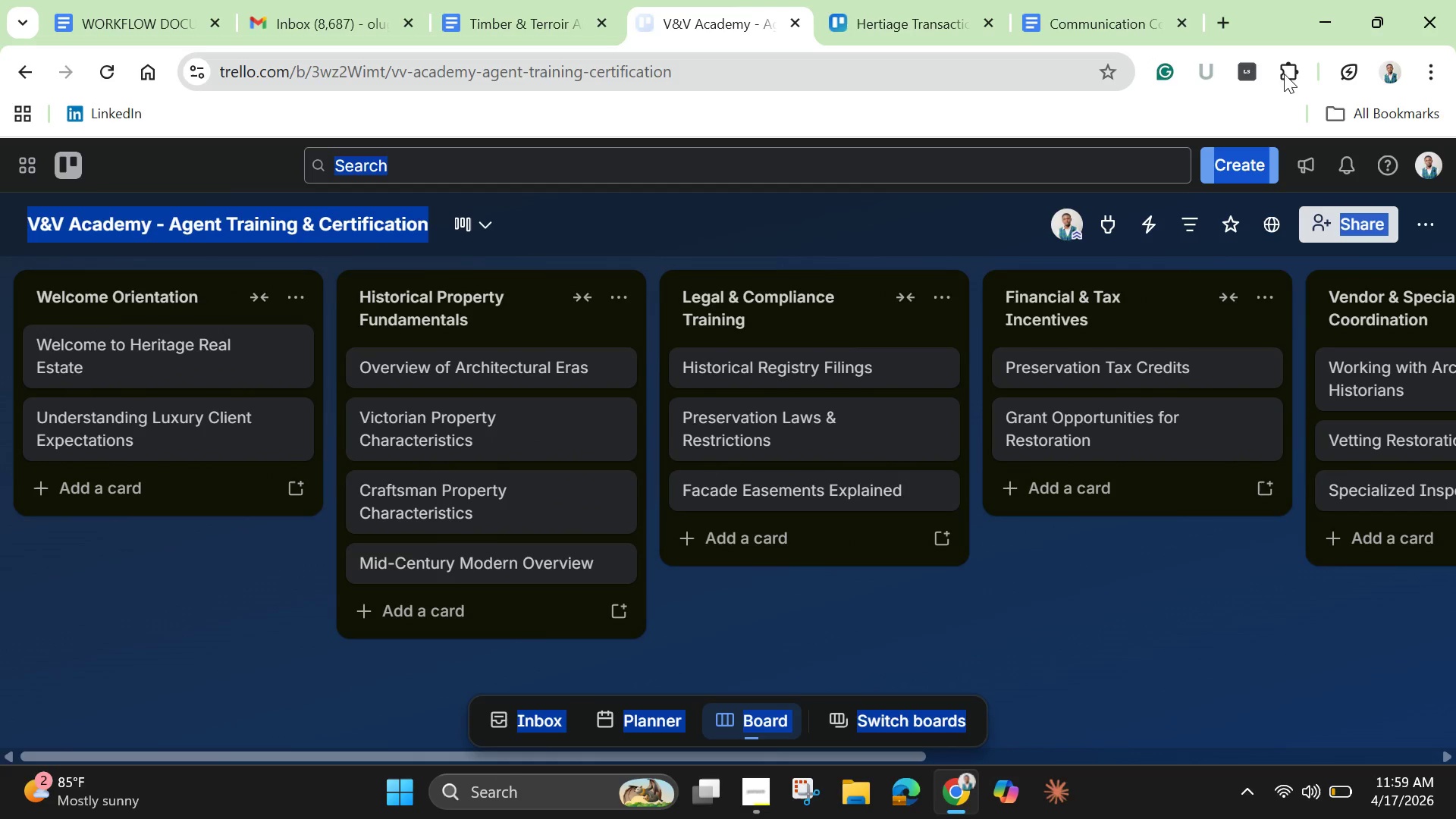 
left_click([1285, 67])
 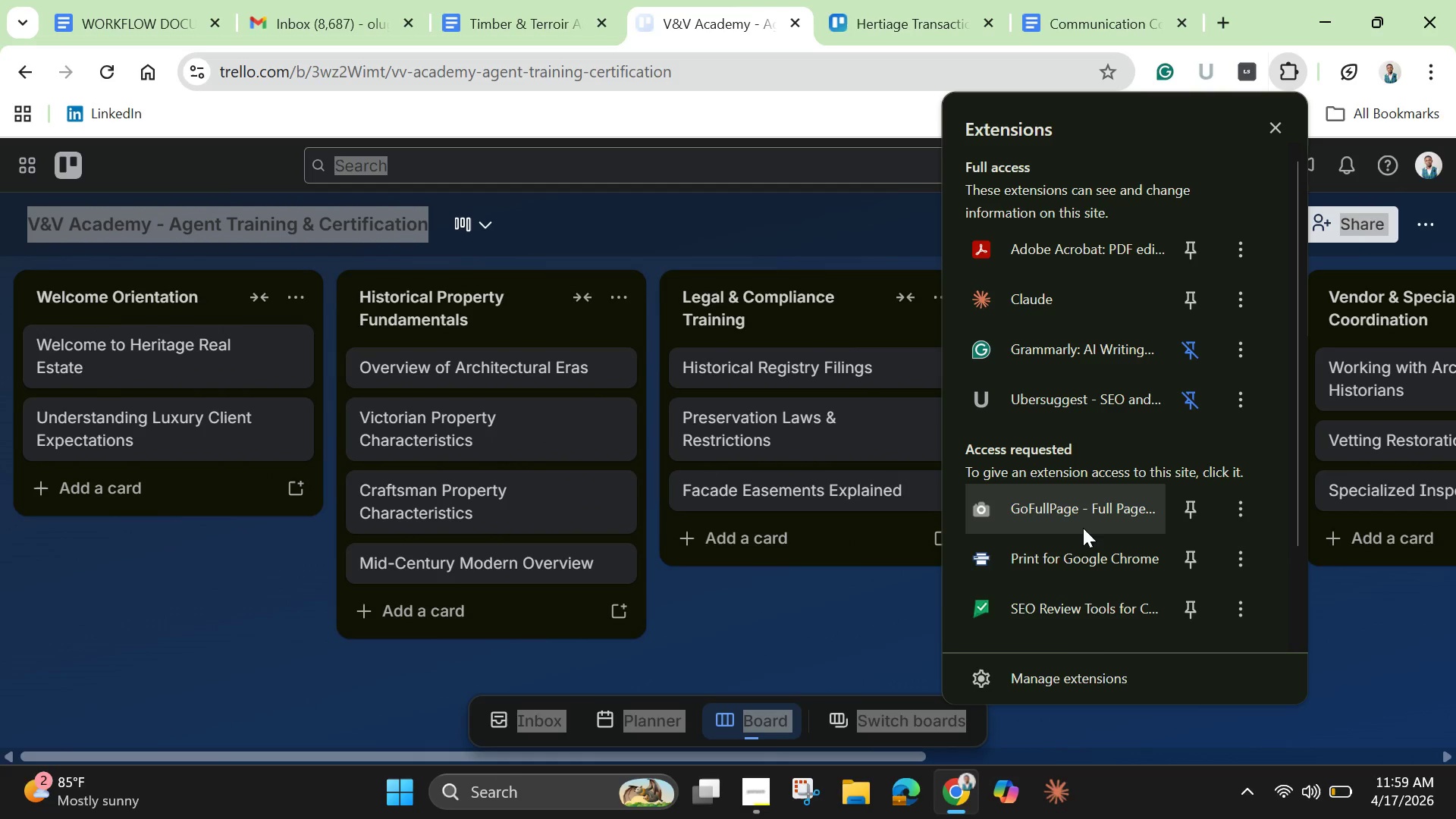 
left_click([1081, 516])
 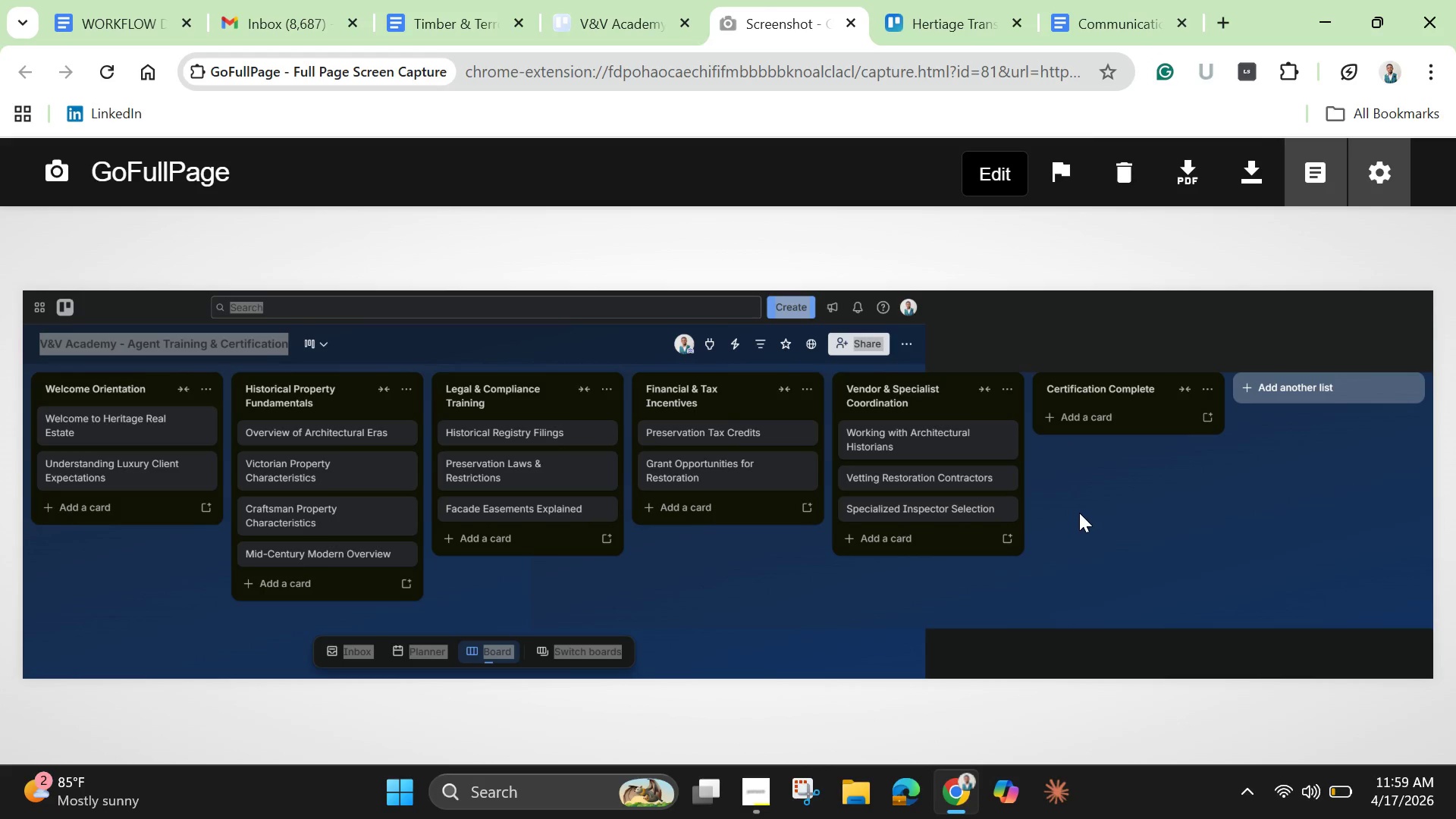 
wait(7.0)
 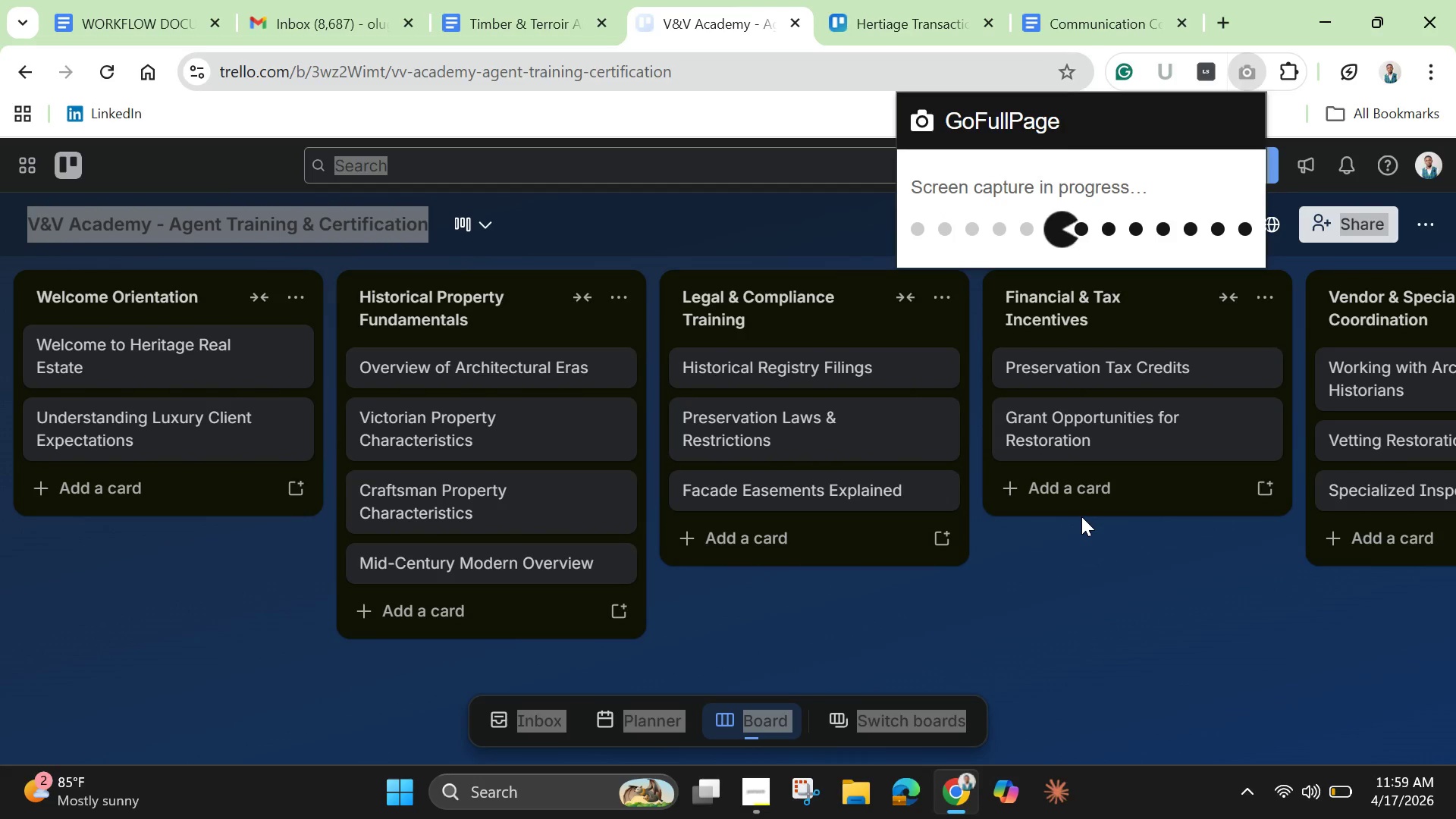 
right_click([1038, 357])
 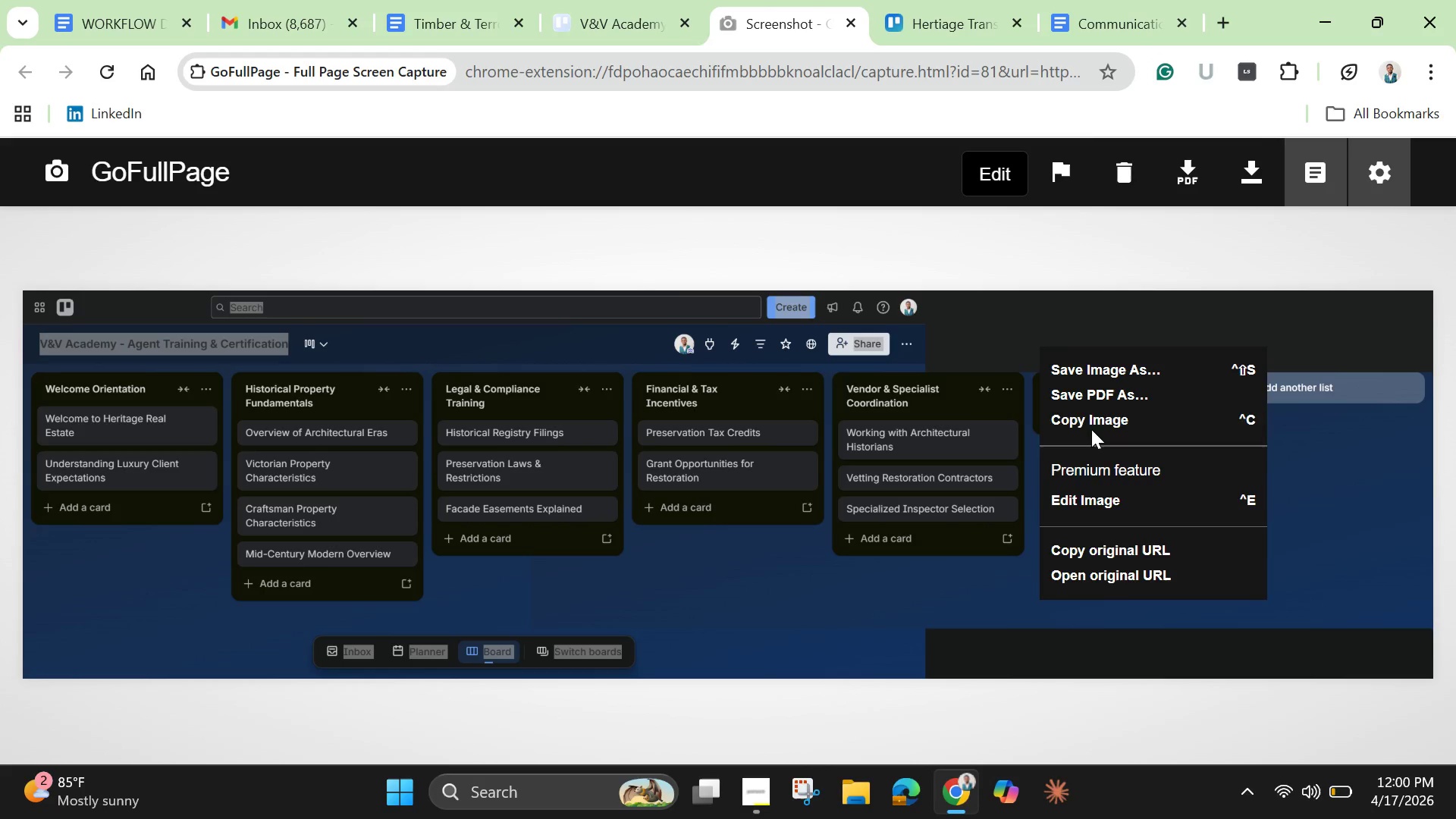 
left_click([1091, 422])
 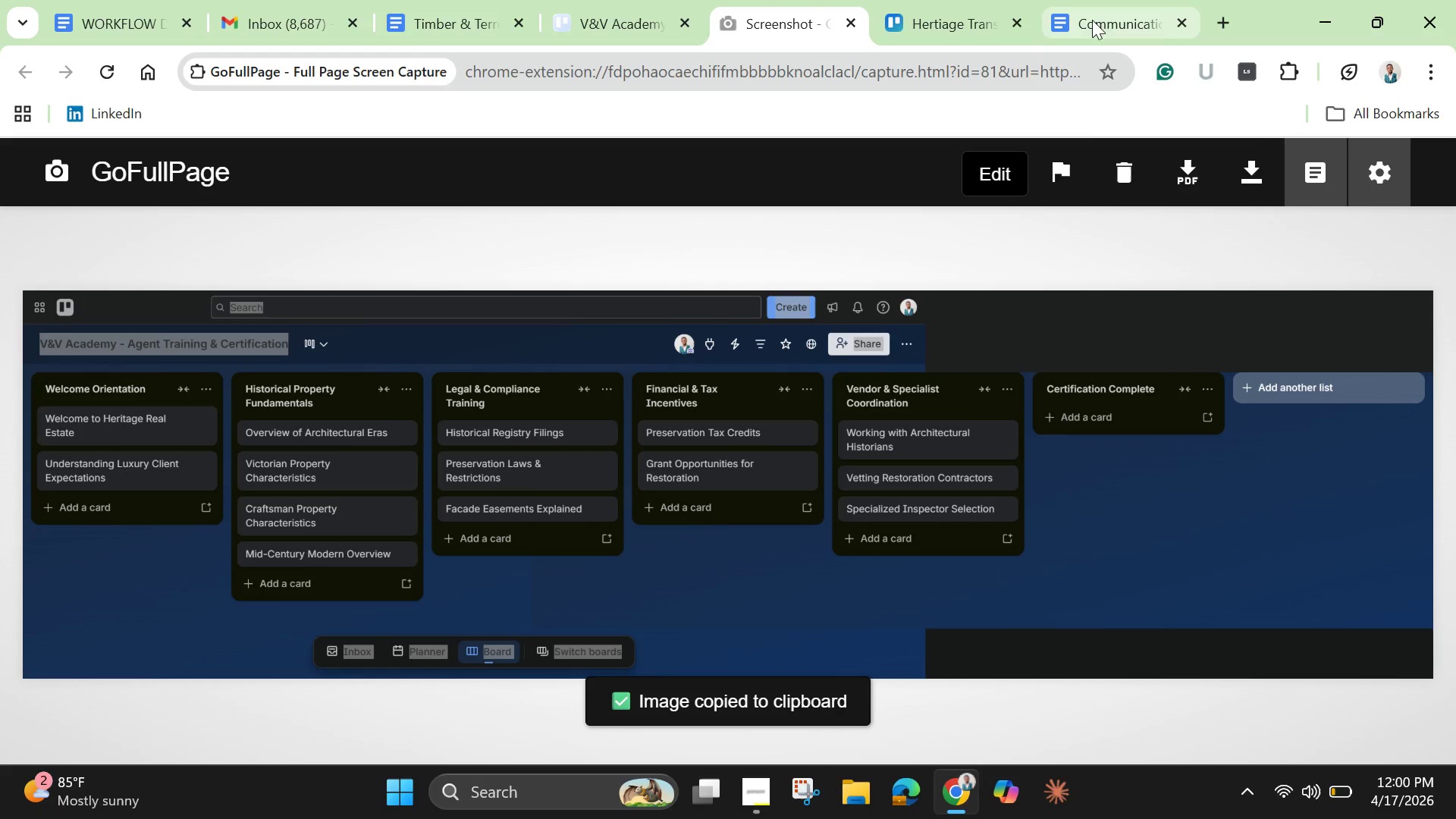 
left_click([1105, 17])
 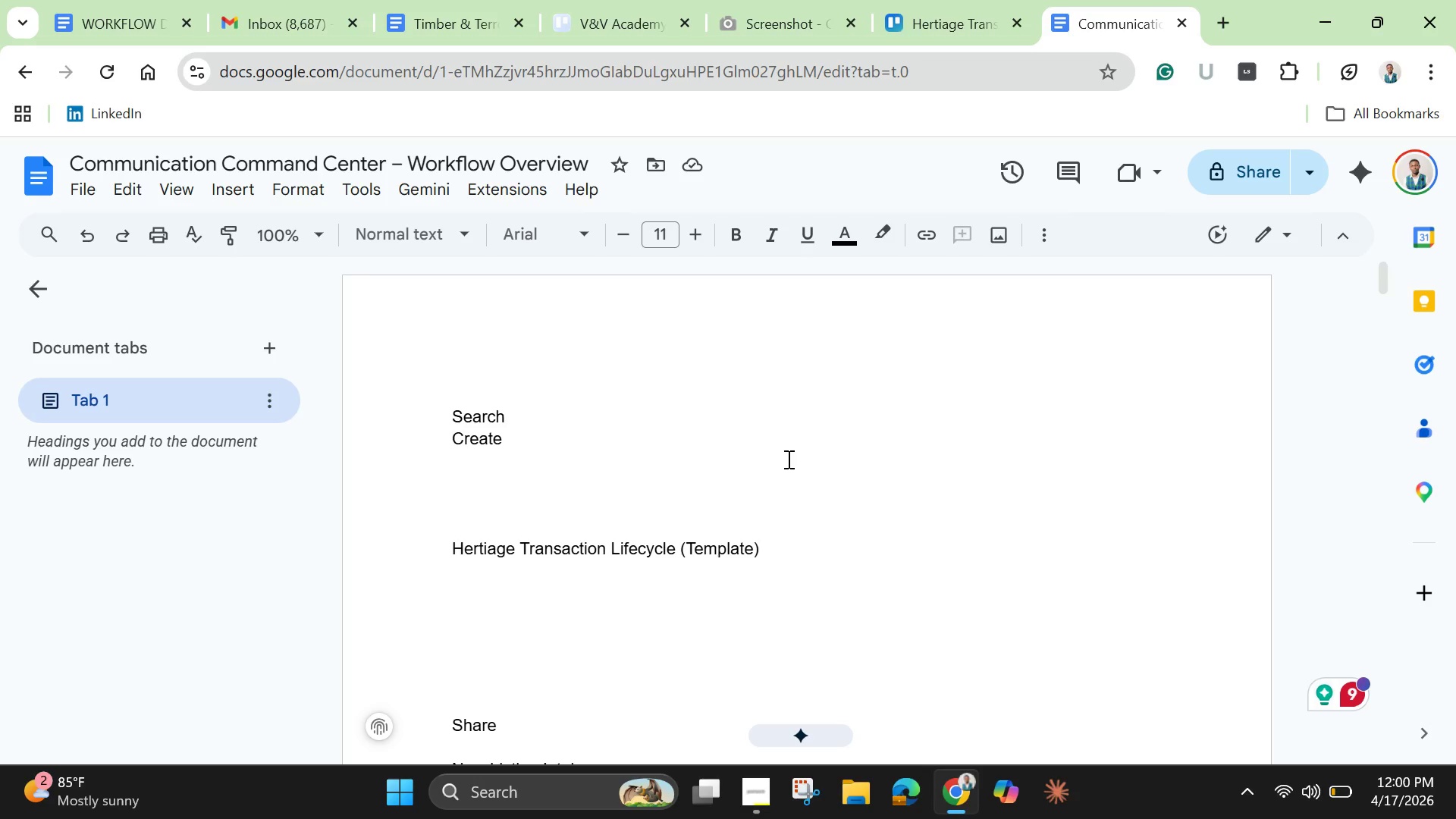 
left_click([787, 459])
 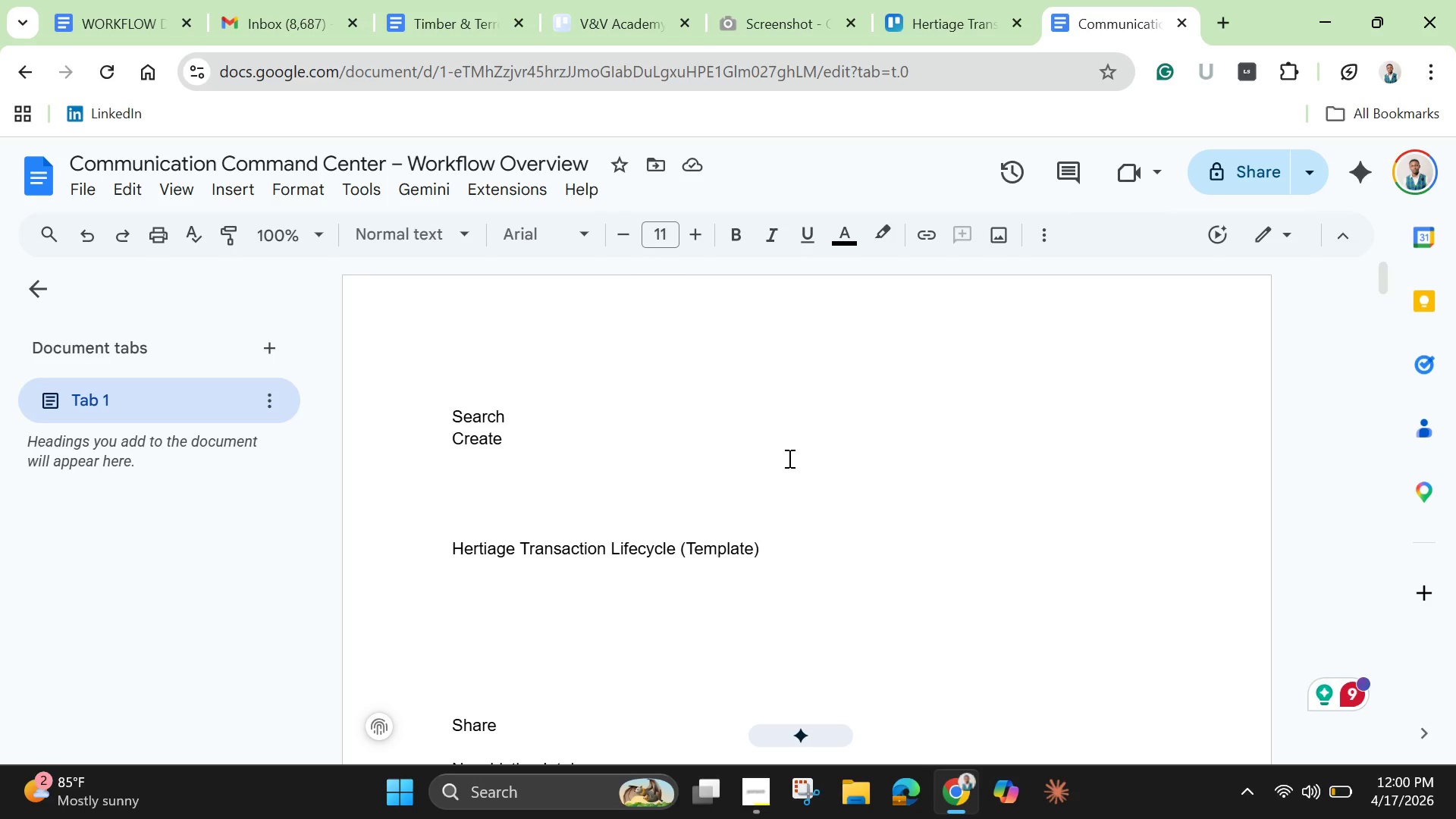 
key(Control+A)
 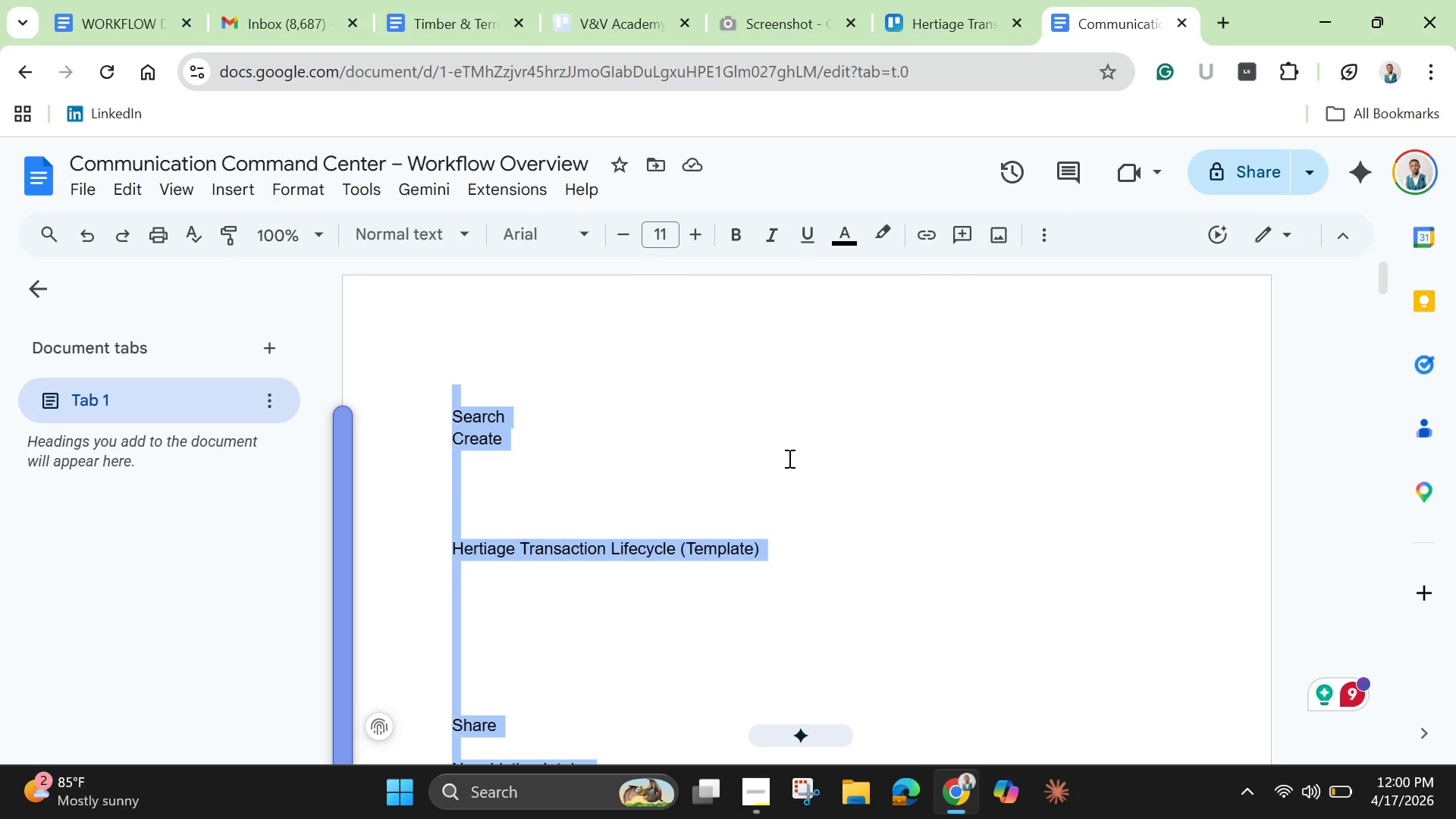 
key(Backspace)
 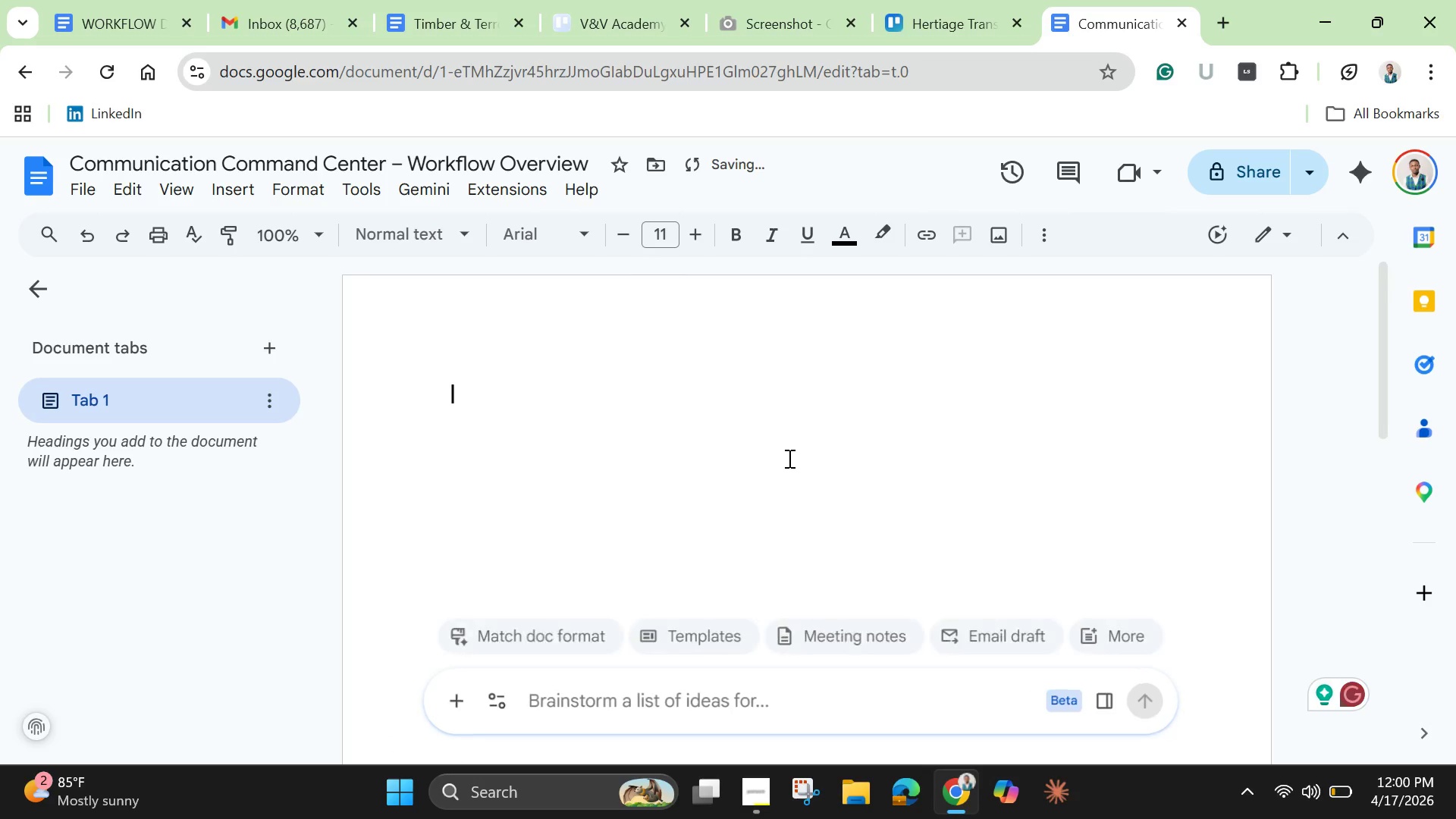 
key(Control+V)
 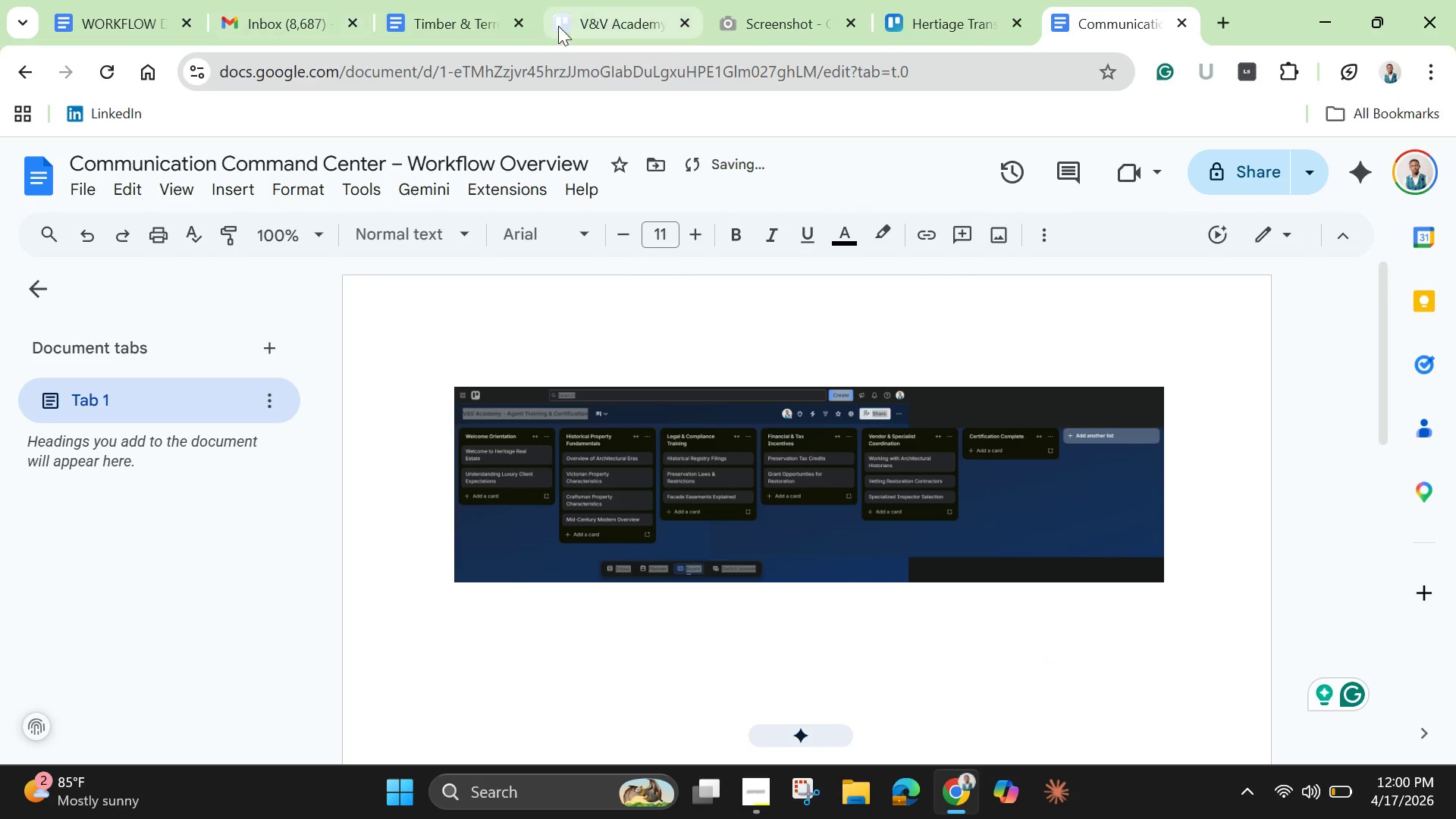 
left_click([603, 17])
 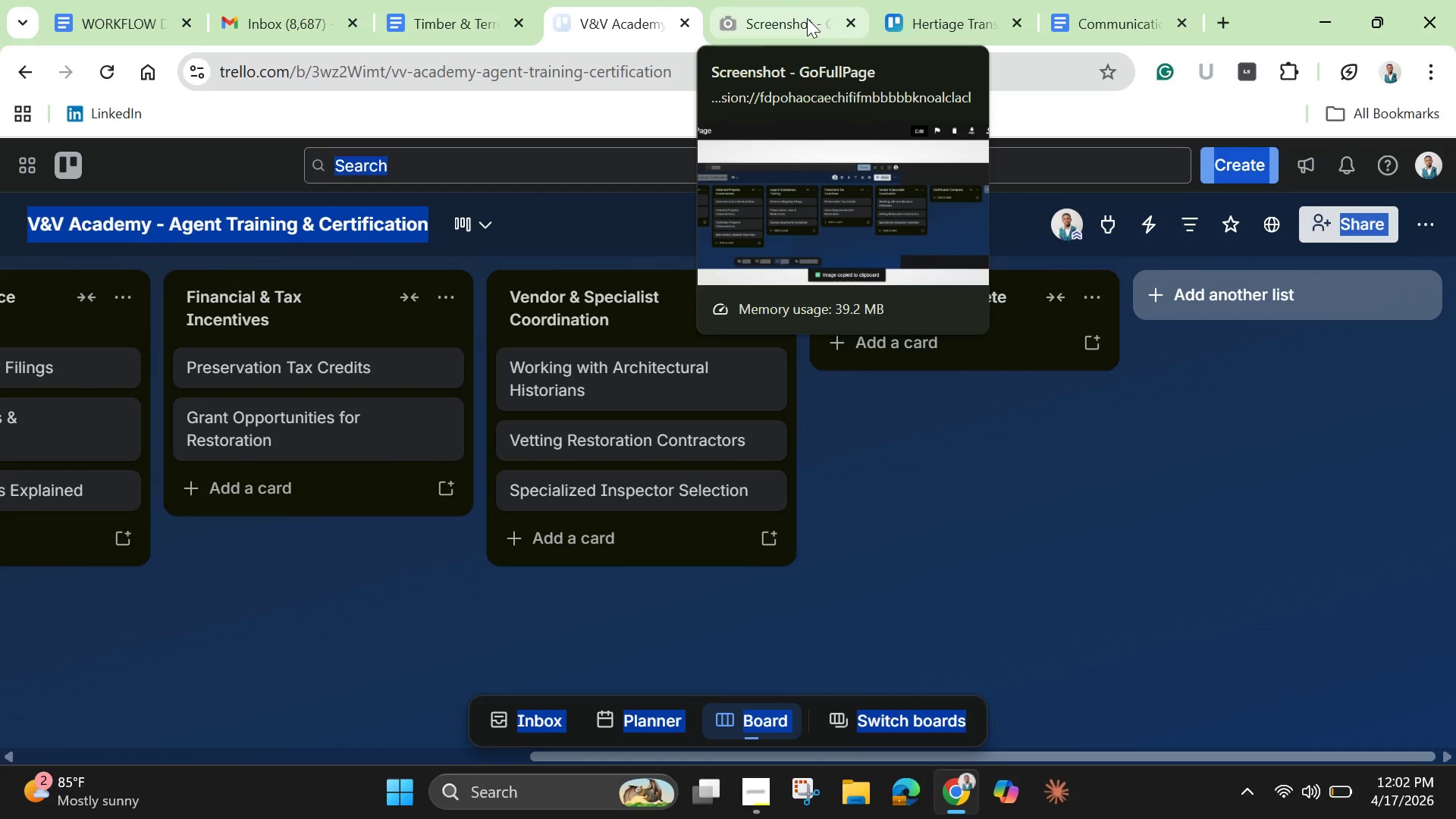 
wait(153.86)
 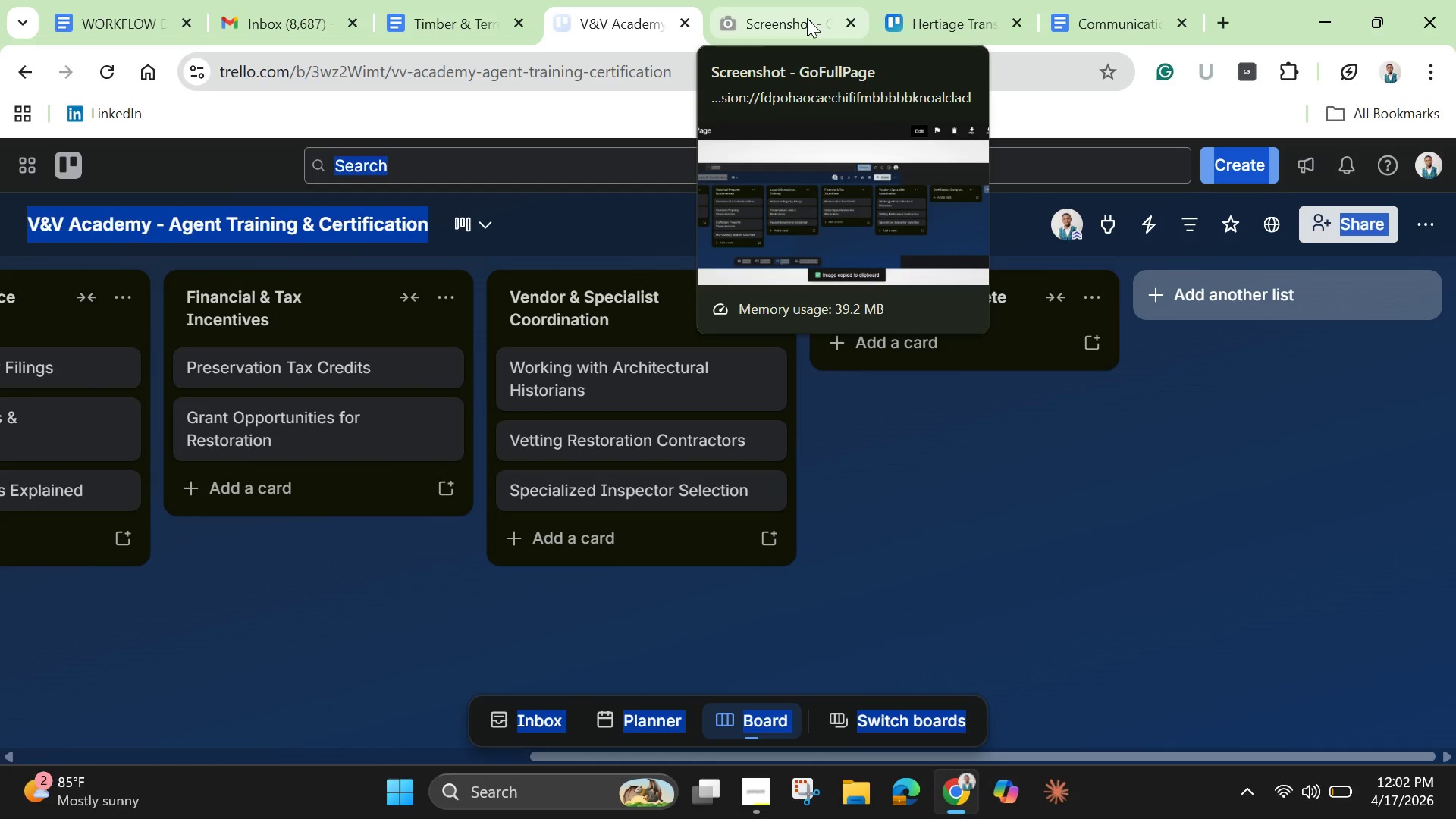 
left_click_drag(start_coordinate=[588, 761], to_coordinate=[16, 620])
 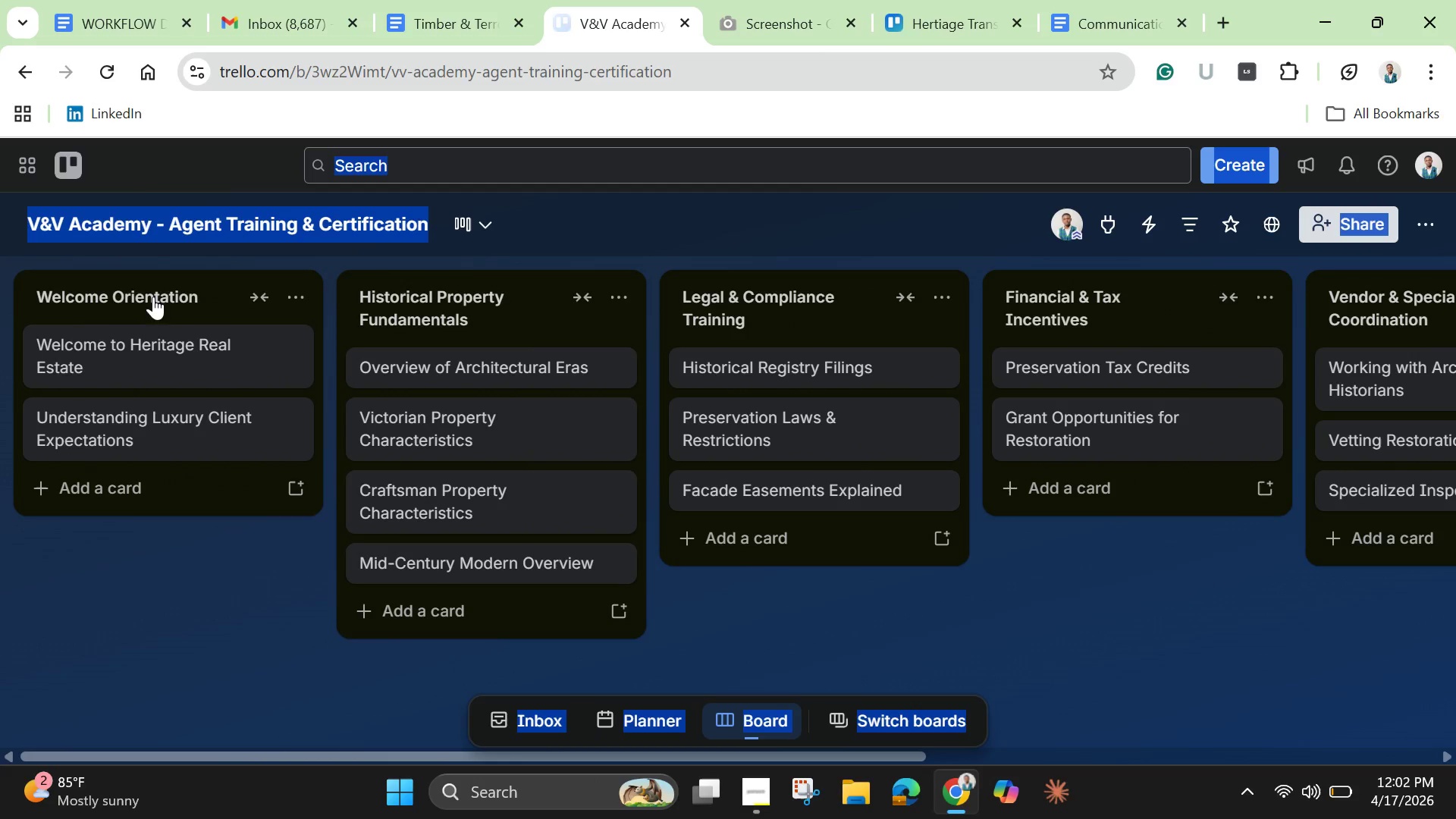 
left_click([153, 296])
 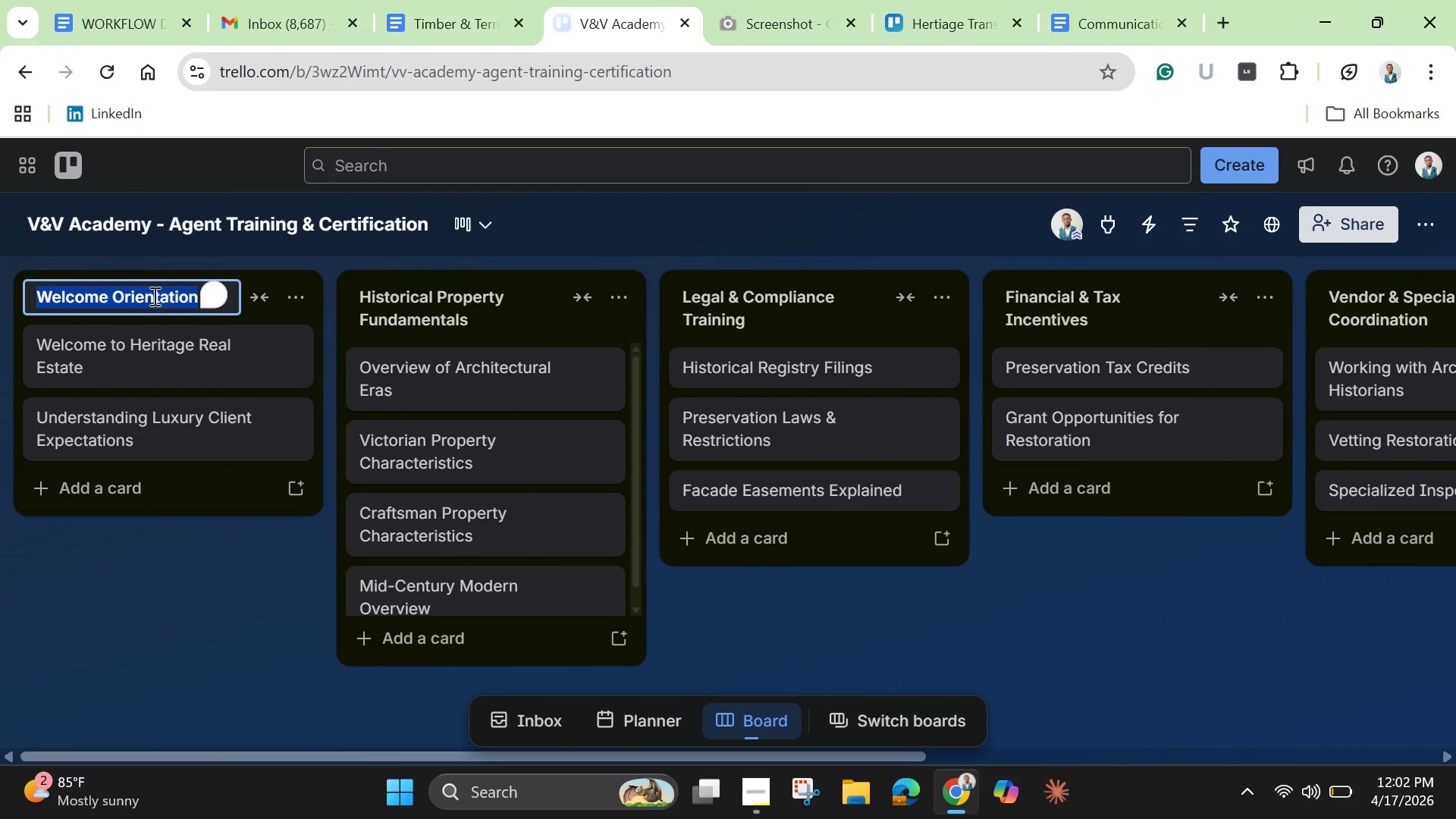 
left_click([153, 296])
 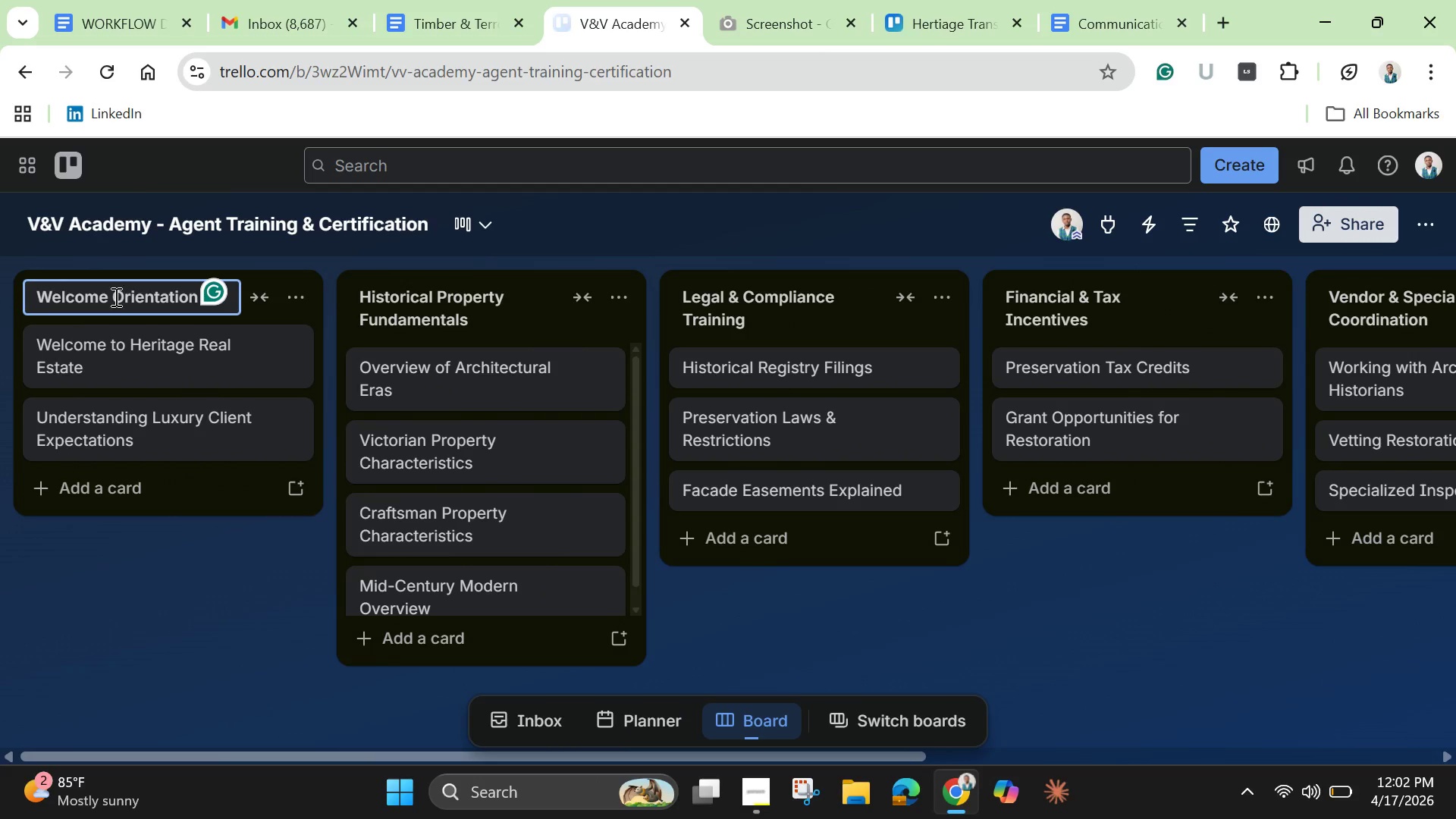 
left_click([115, 297])
 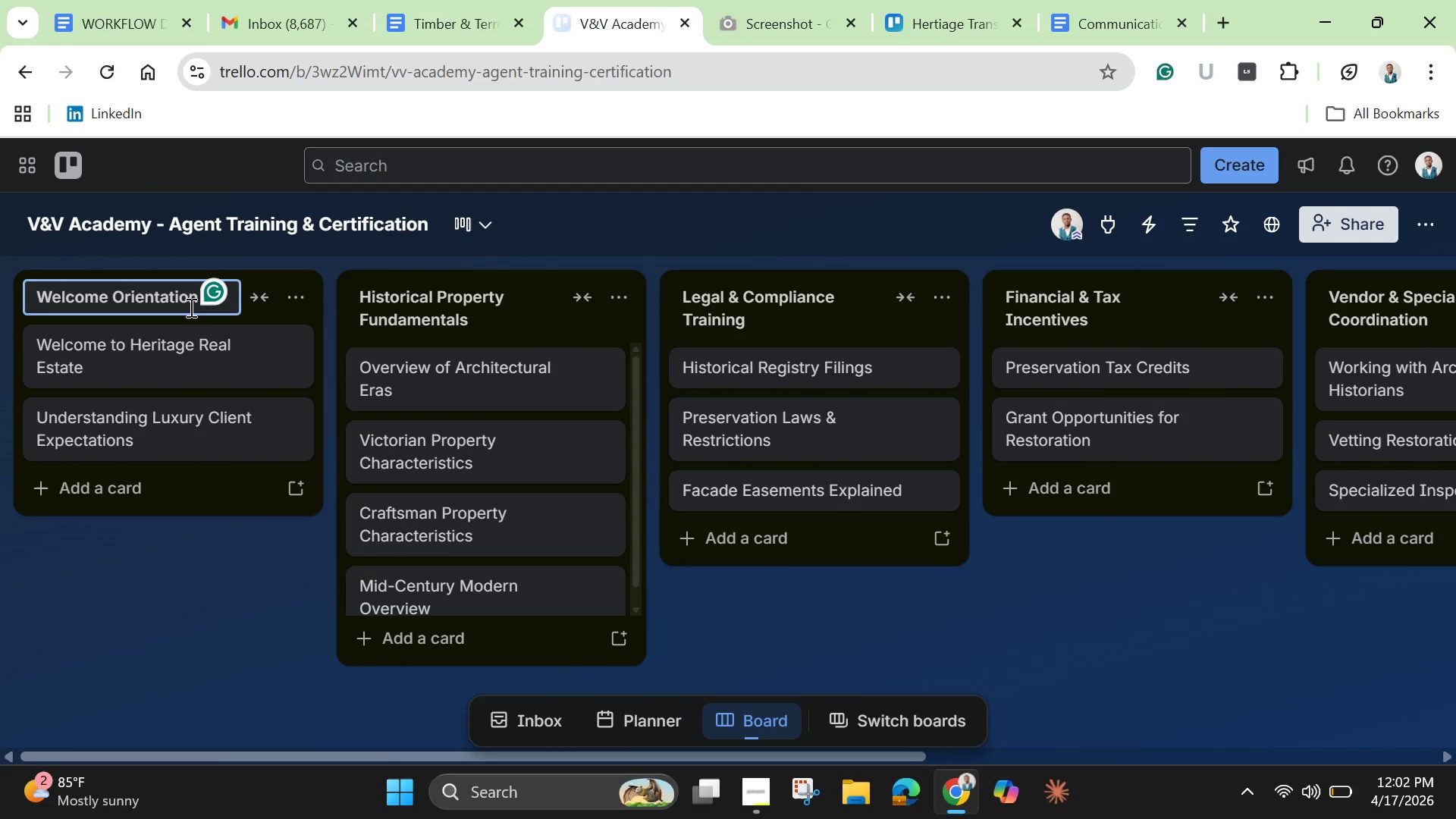 
hold_key(key=ShiftLeft, duration=1.5)
 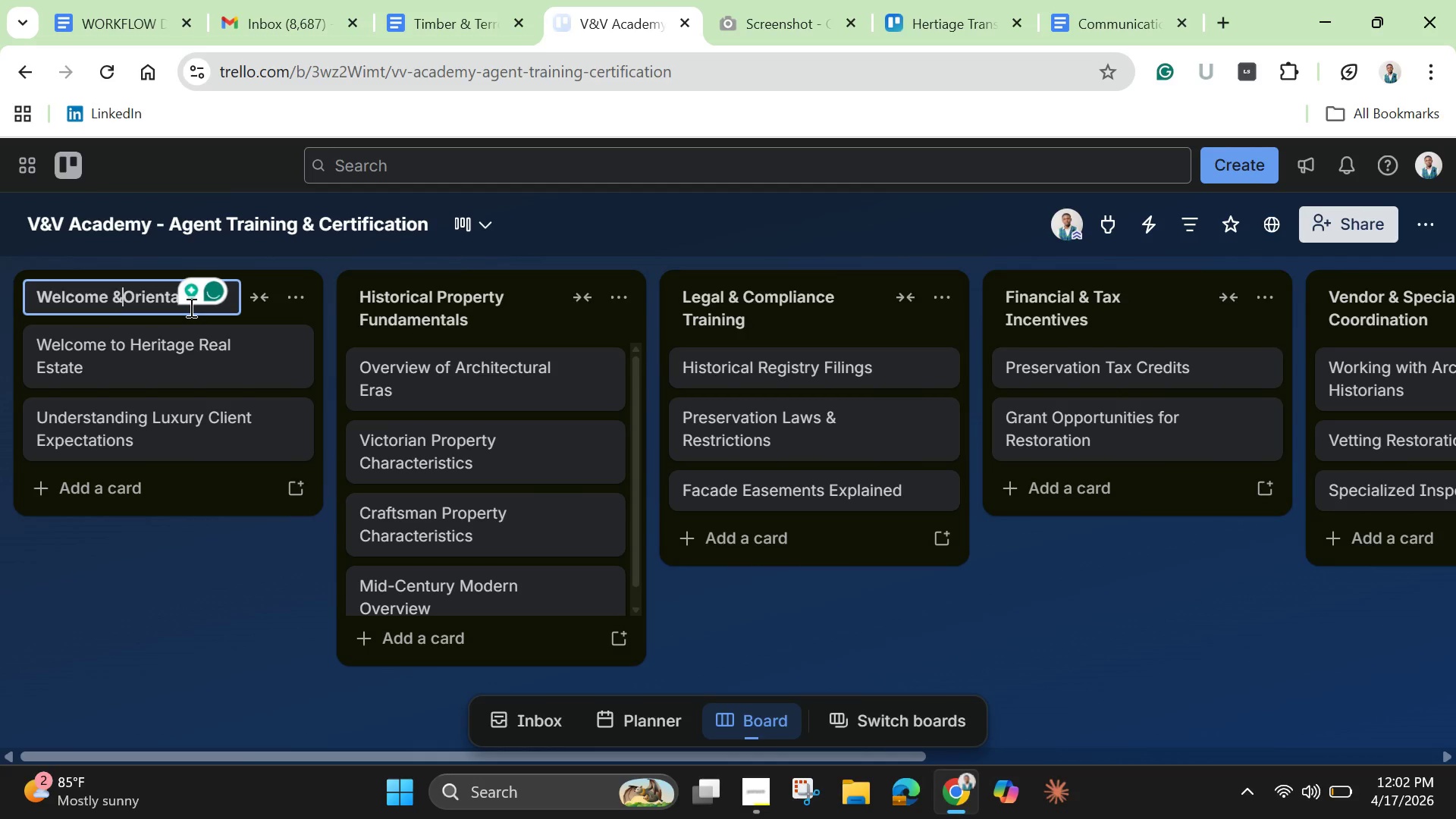 
key(Shift+7)
 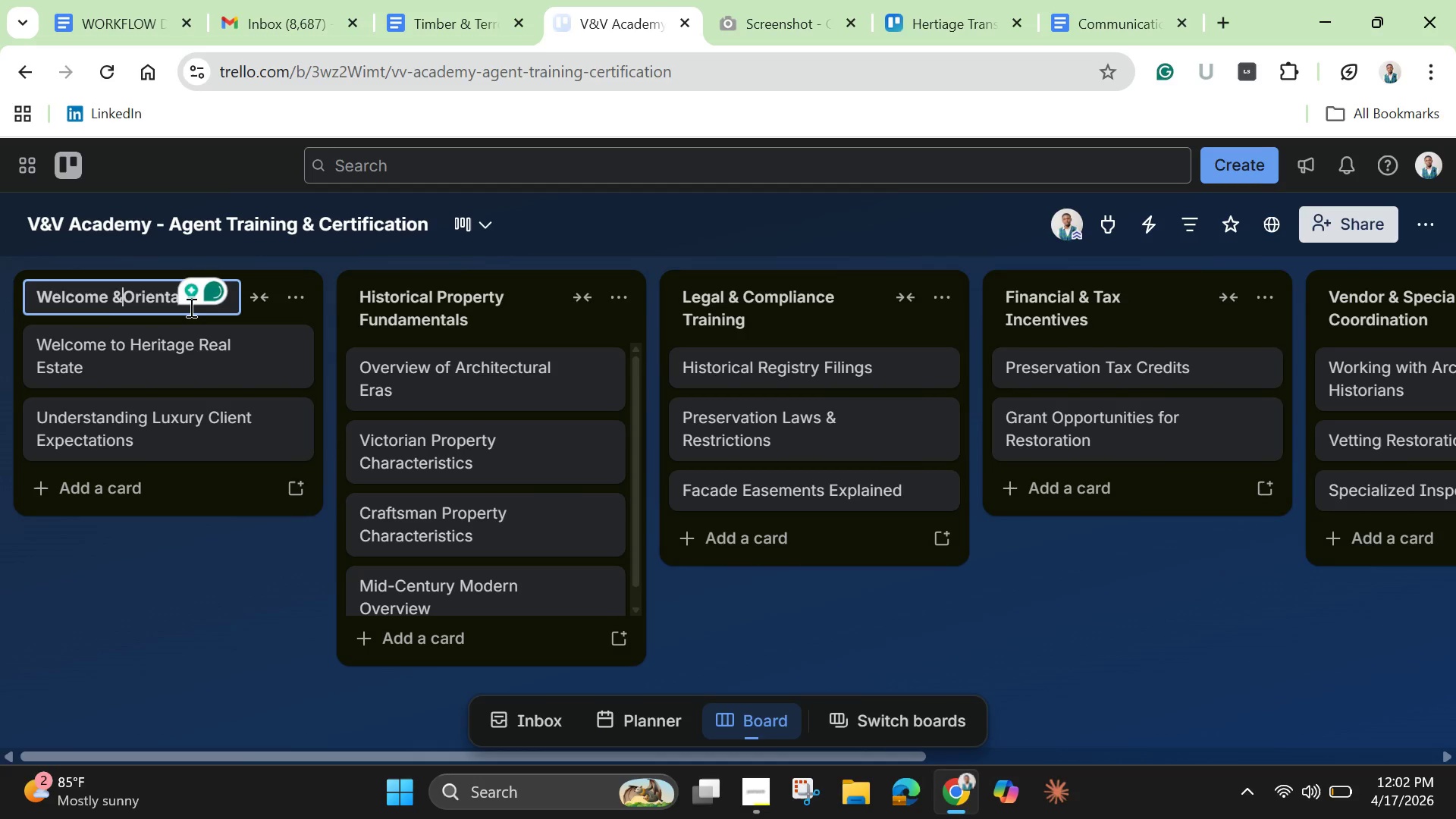 
key(Space)
 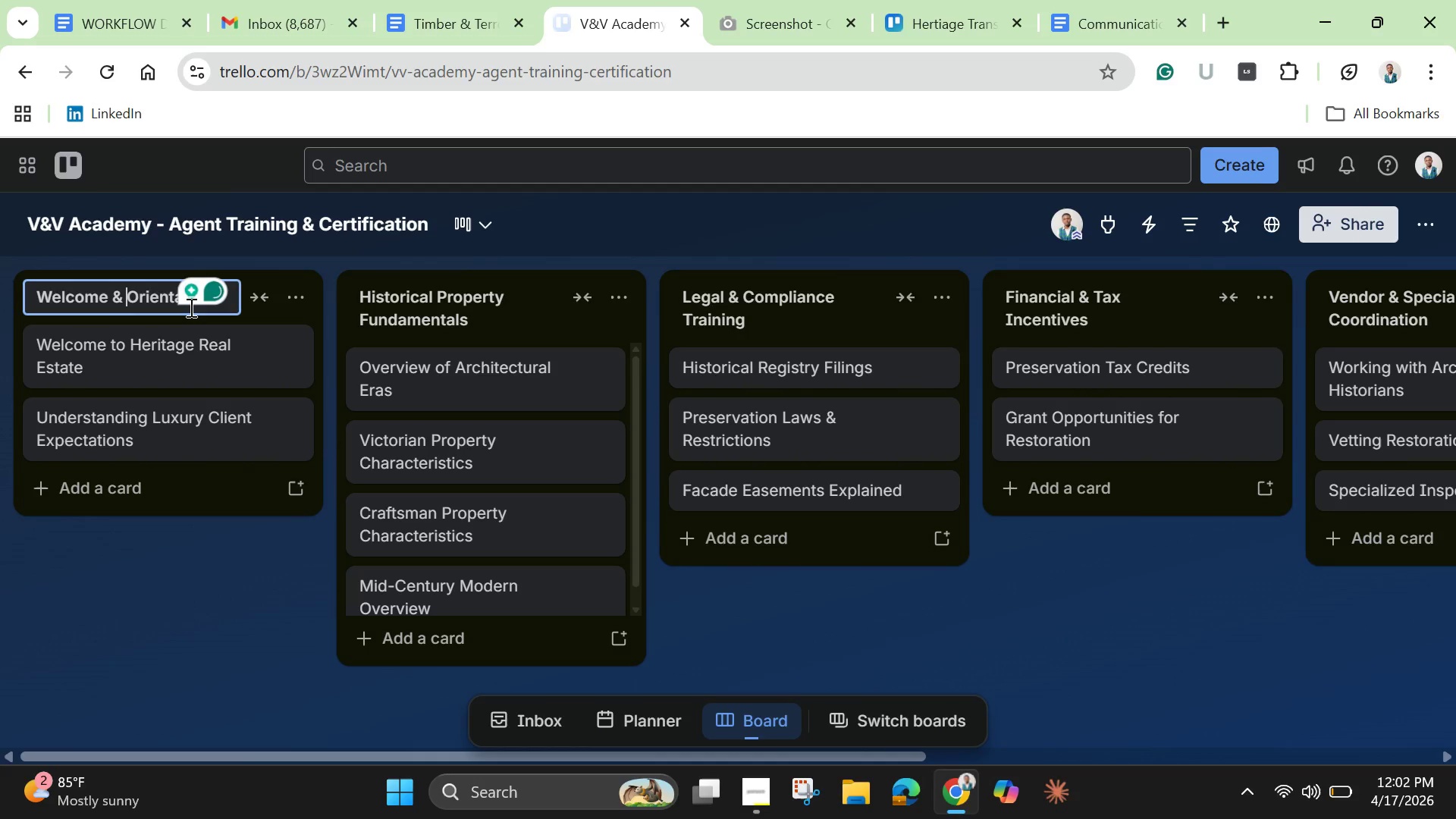 
left_click([431, 296])
 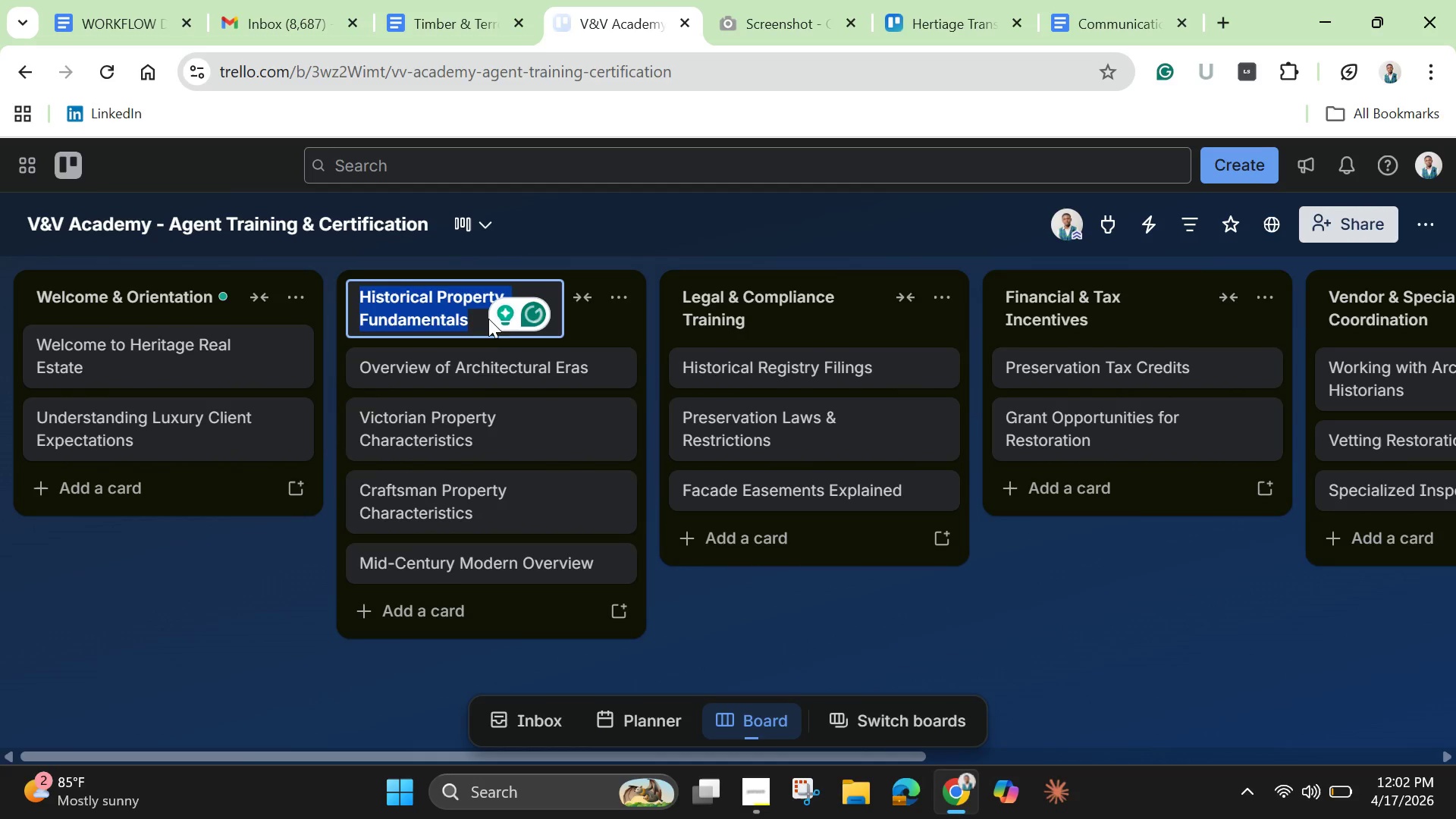 
left_click([471, 321])
 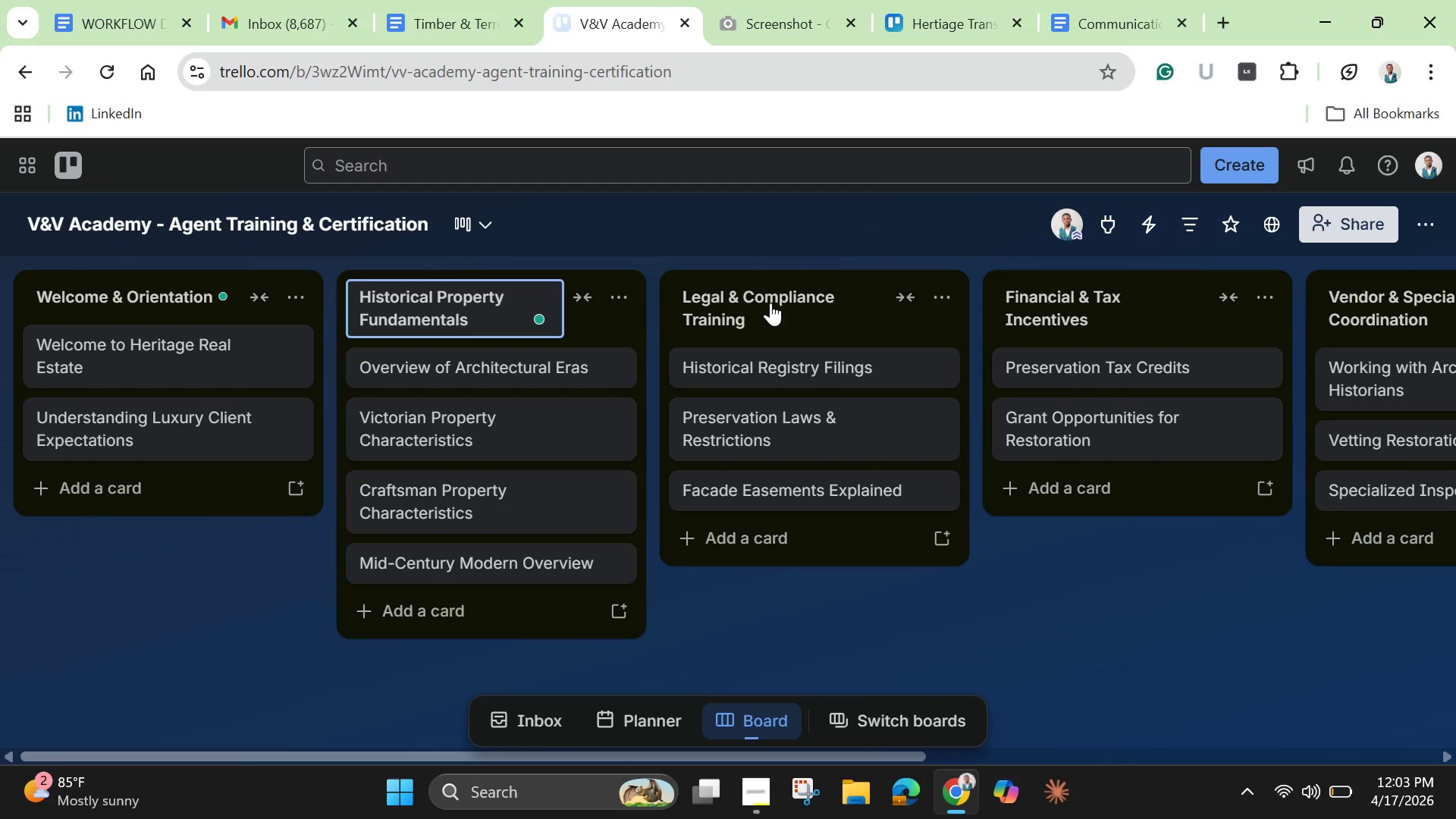 
left_click([770, 303])
 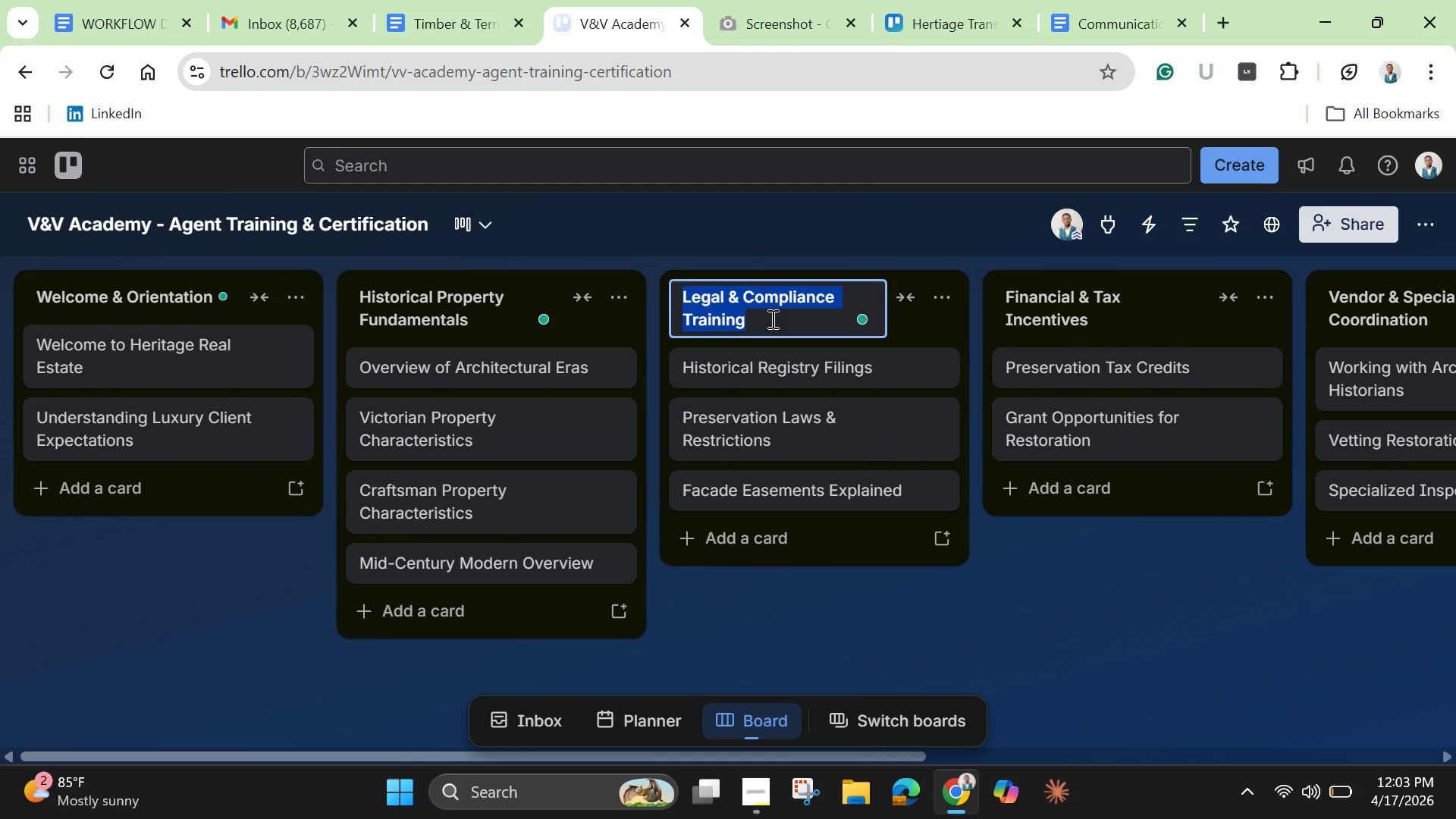 
wait(8.23)
 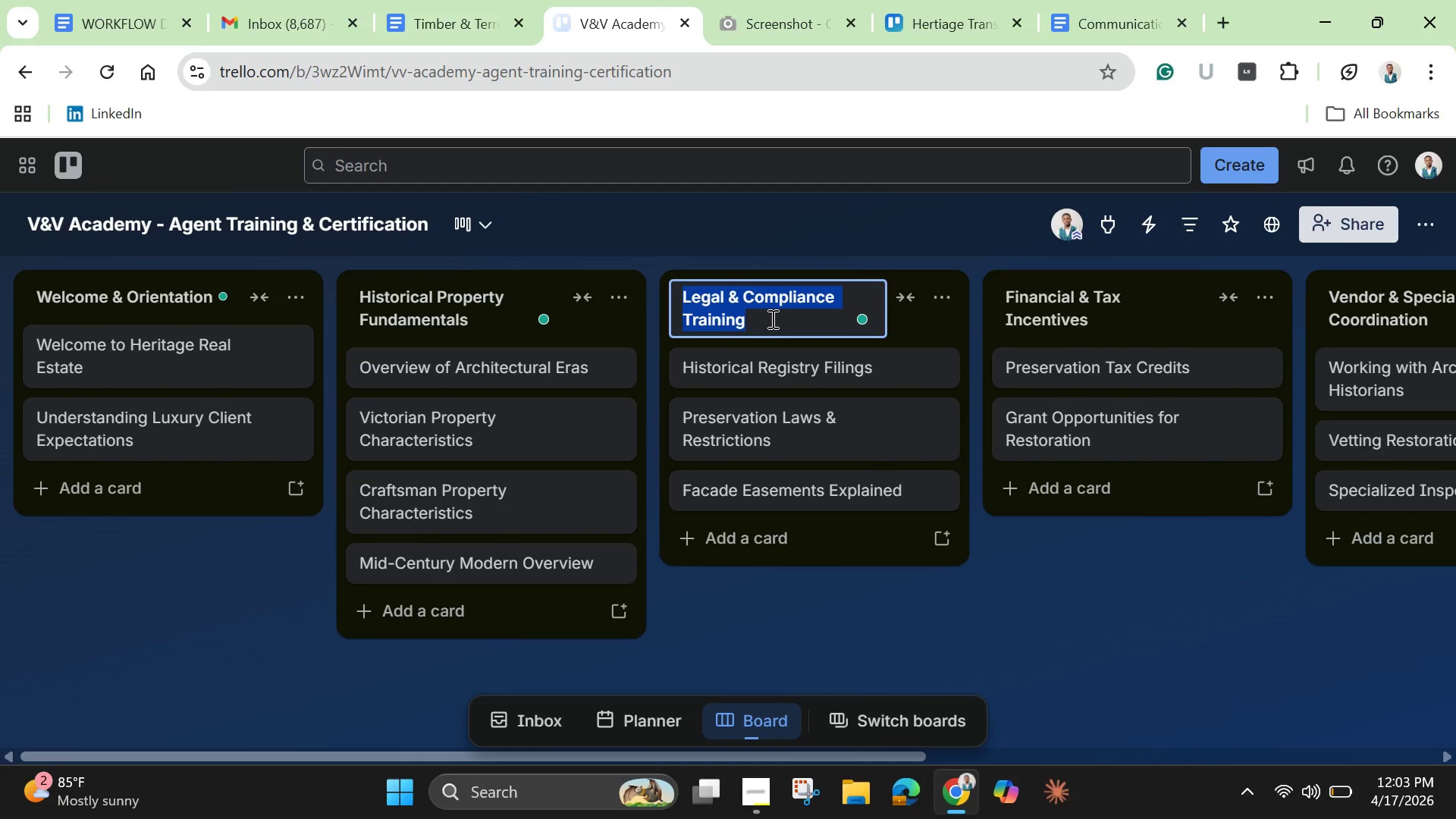 
left_click([1028, 303])
 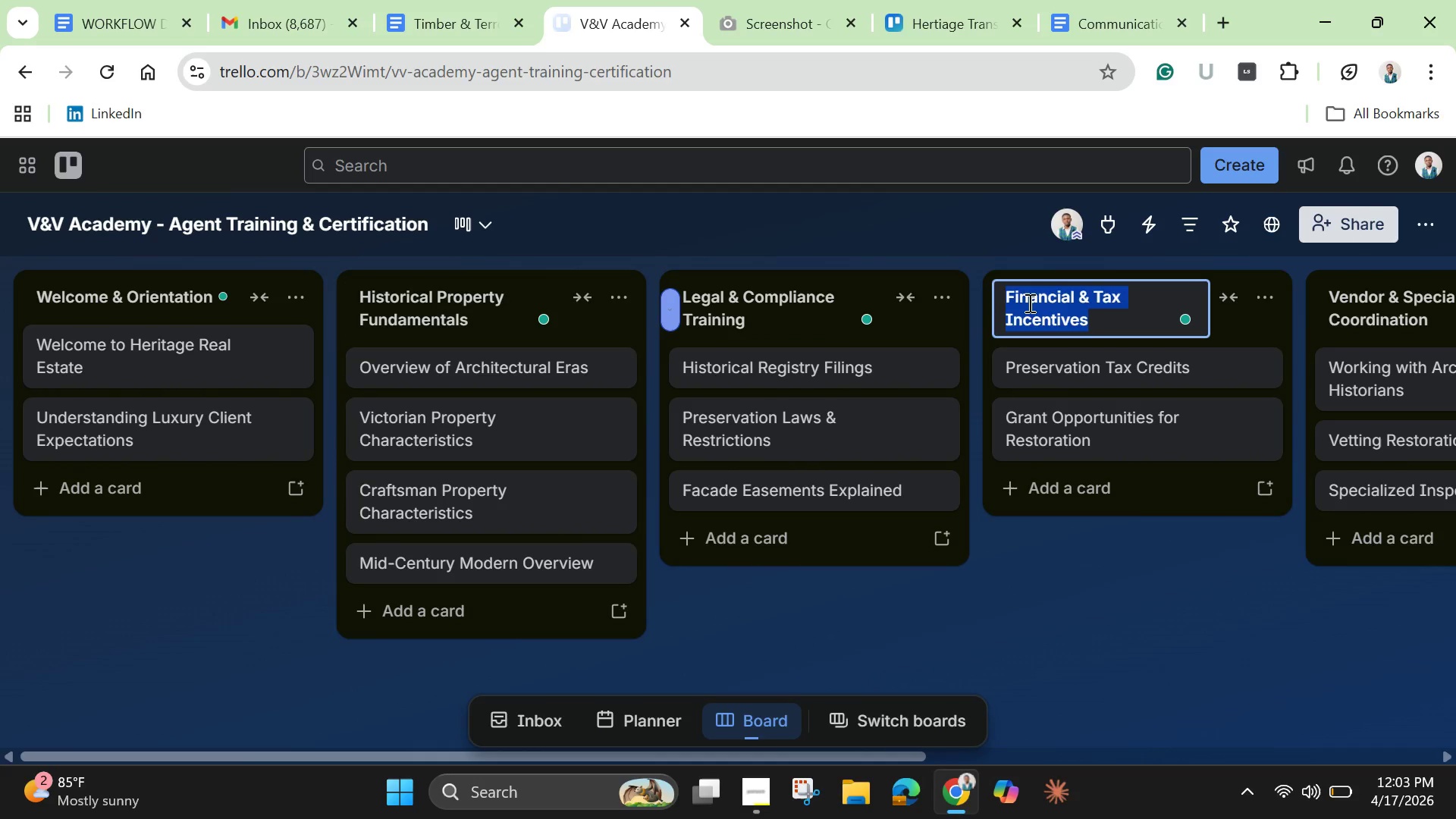 
left_click([1028, 303])
 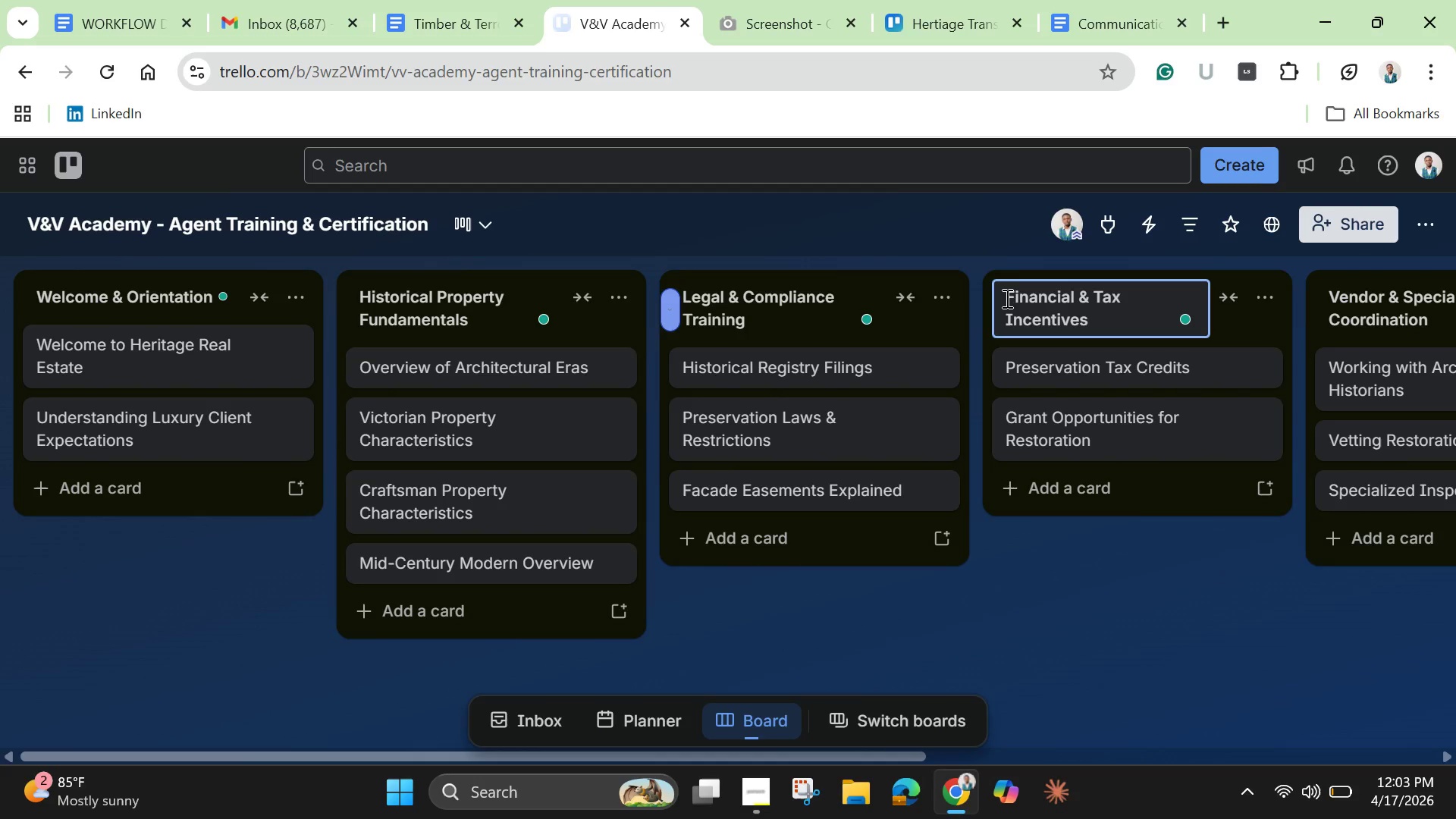 
left_click([1003, 297])
 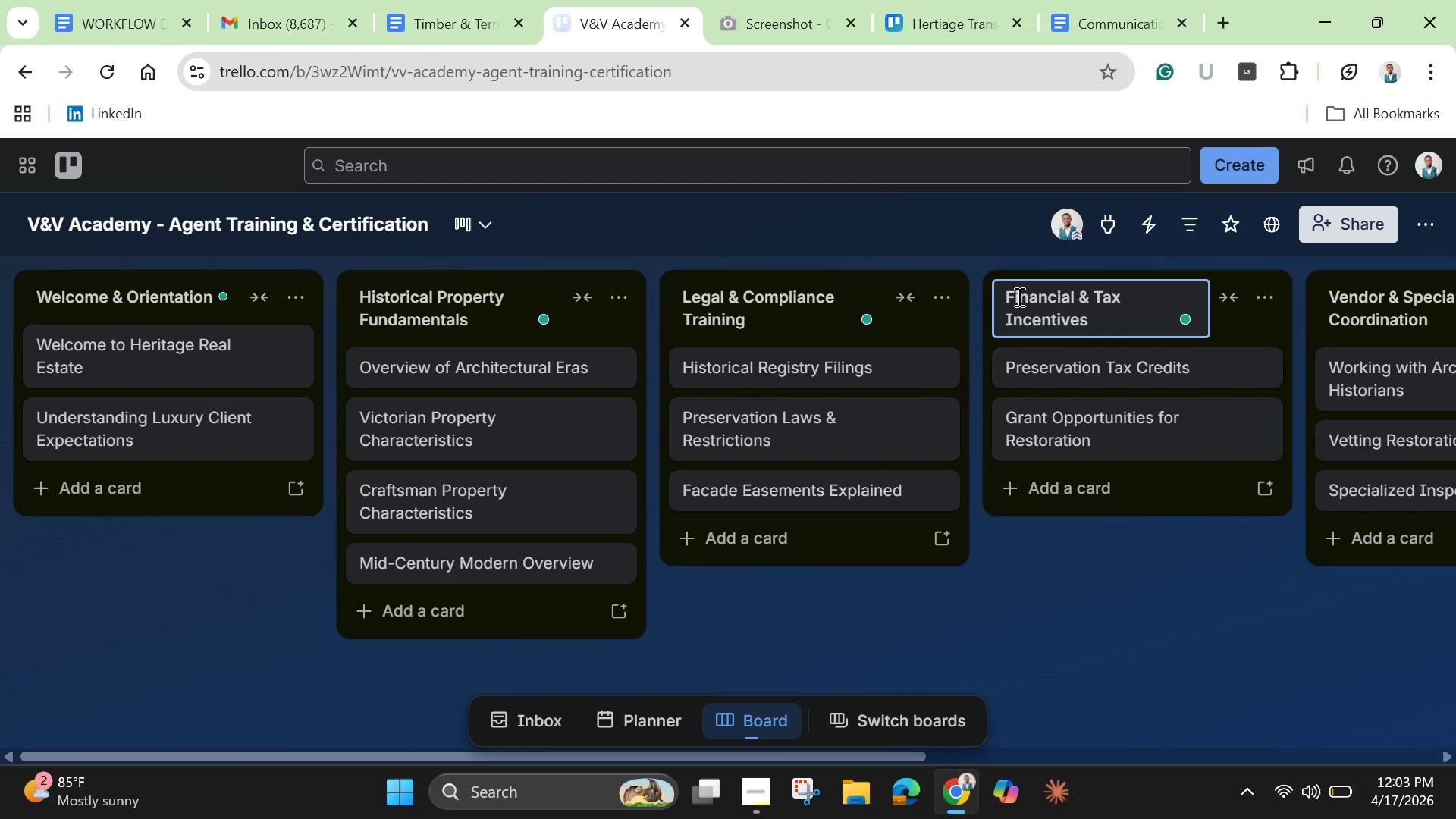 
type(Tax Credits & )
 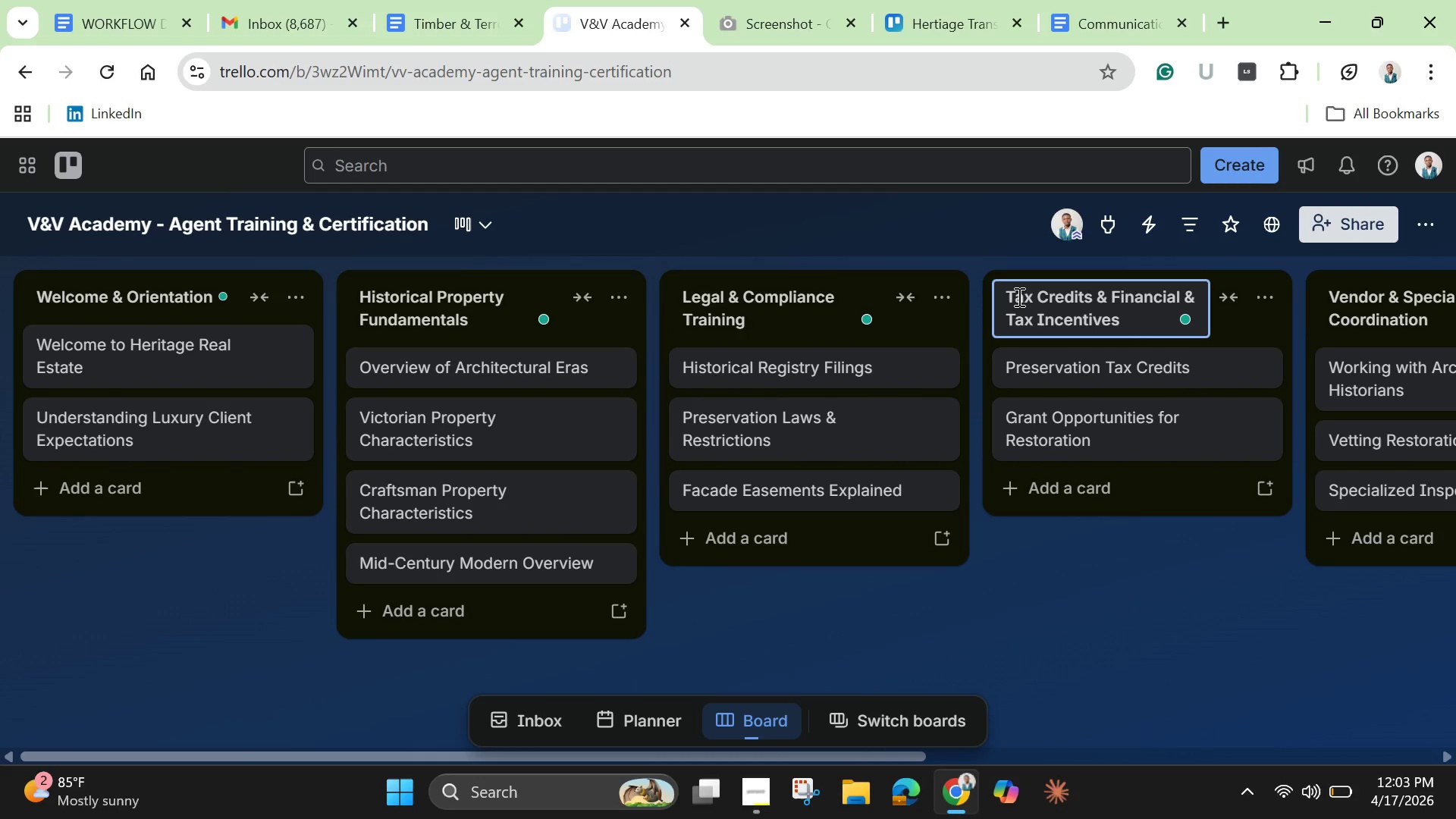 
wait(6.58)
 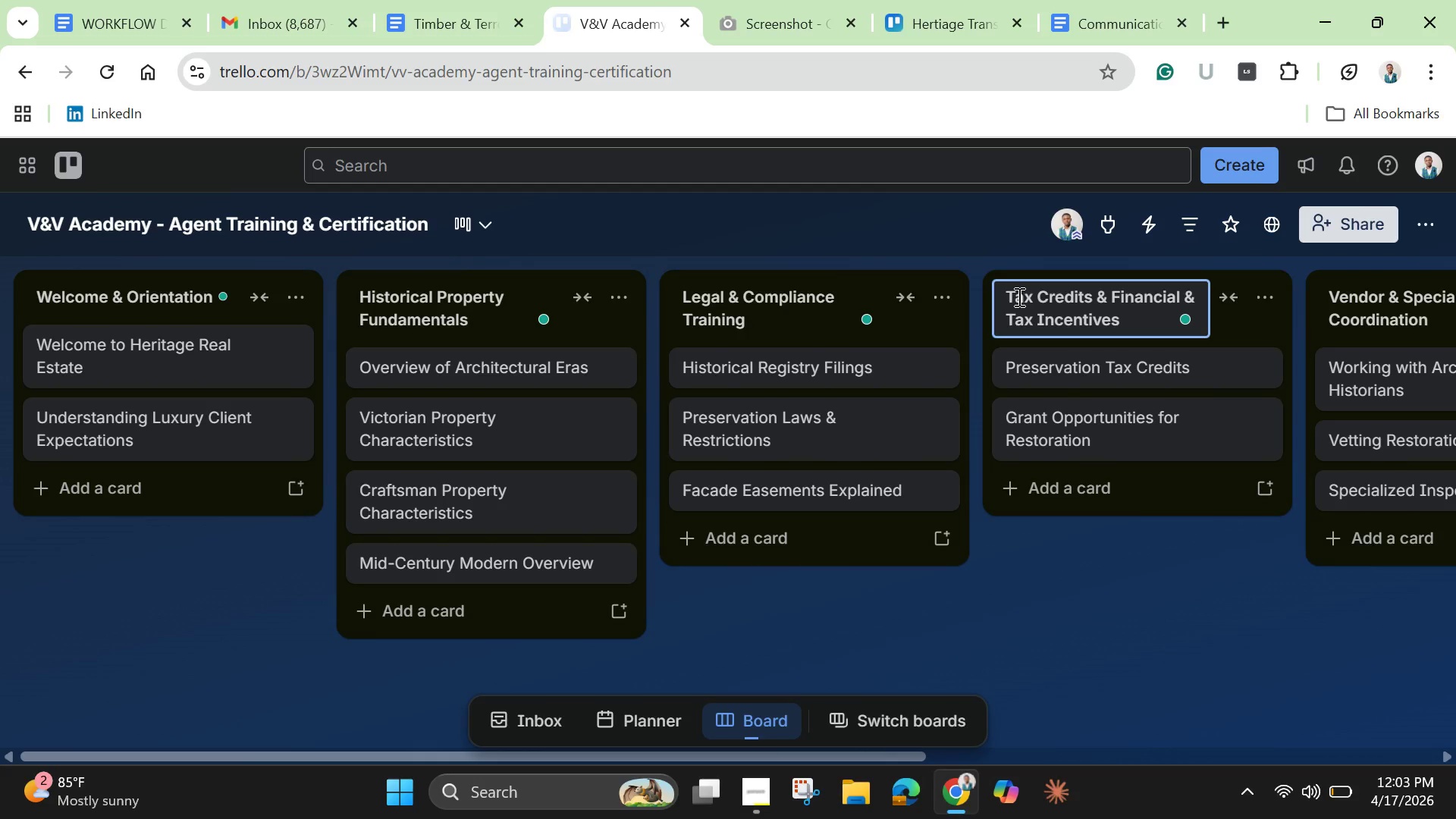 
left_click_drag(start_coordinate=[1184, 297], to_coordinate=[1036, 318])
 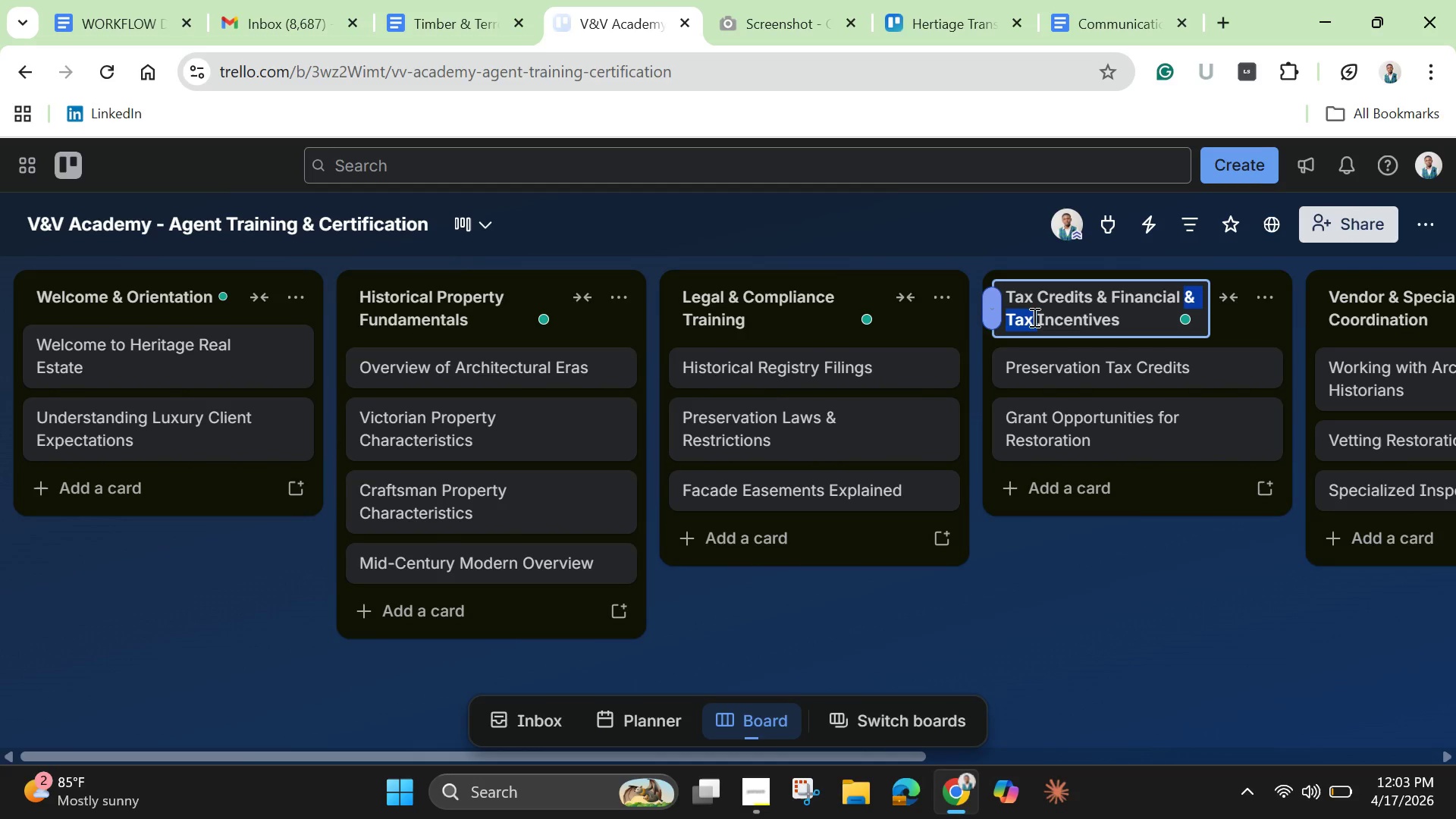 
key(Backspace)
 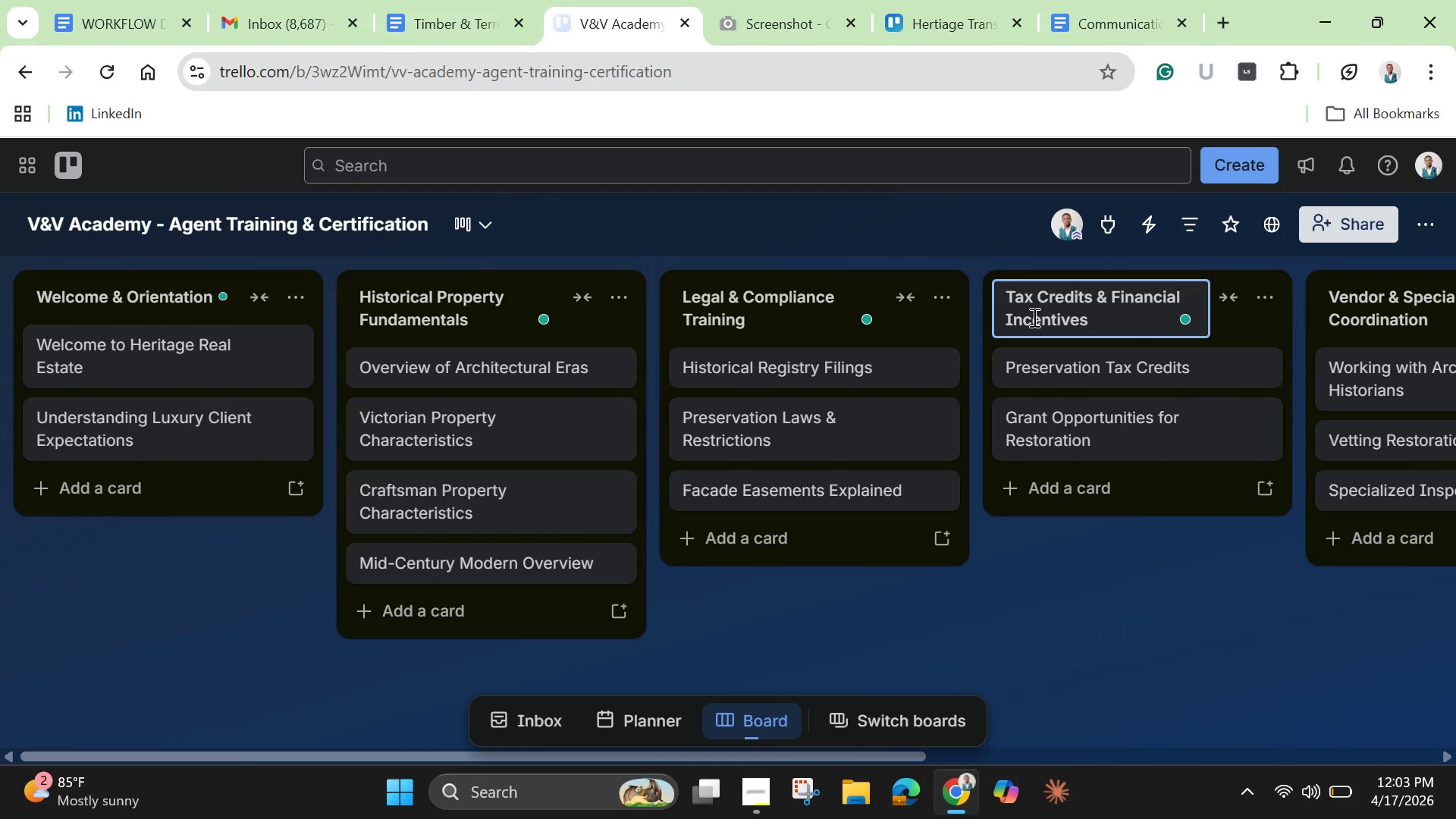 
key(Backspace)
 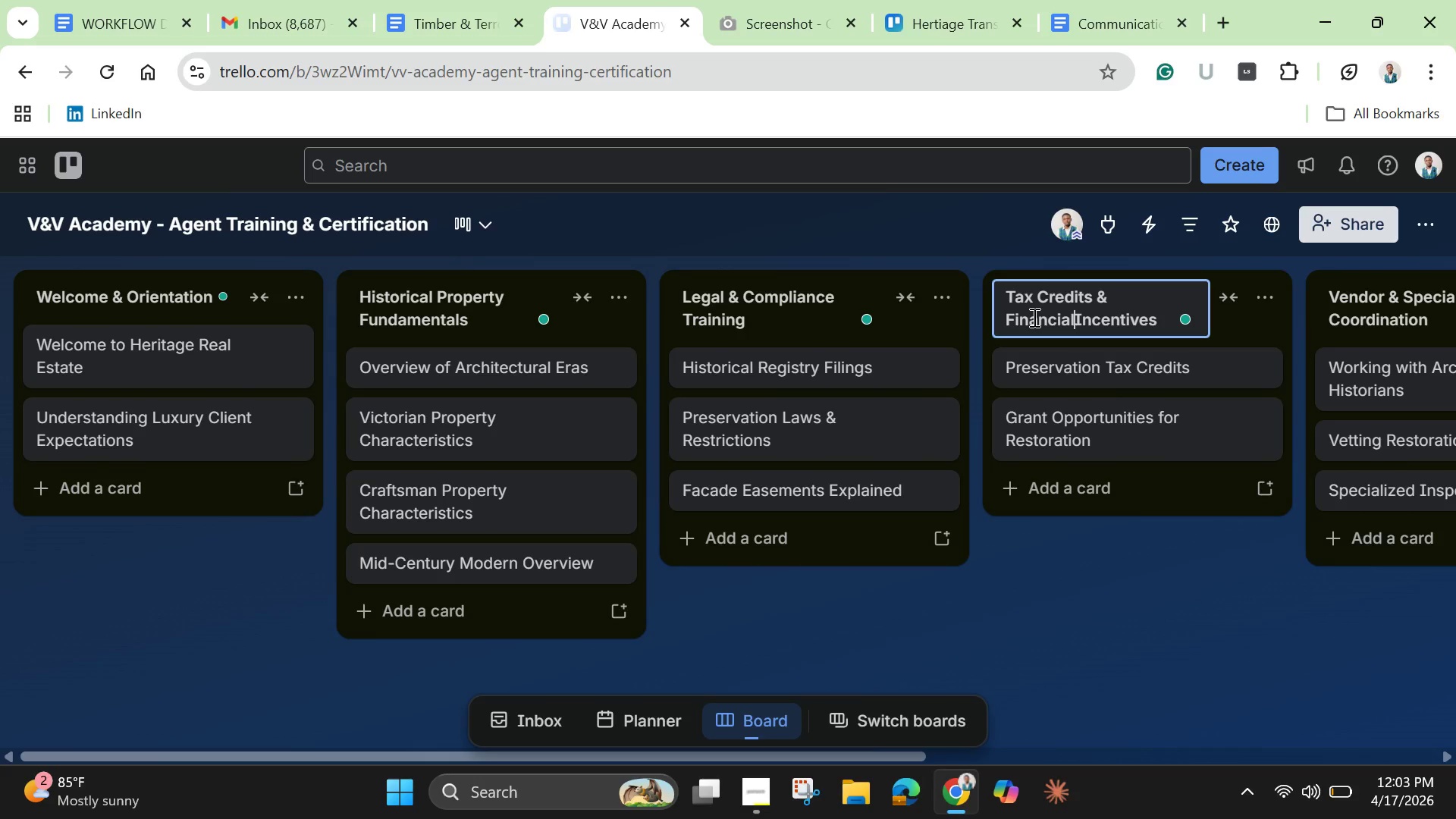 
key(M)
 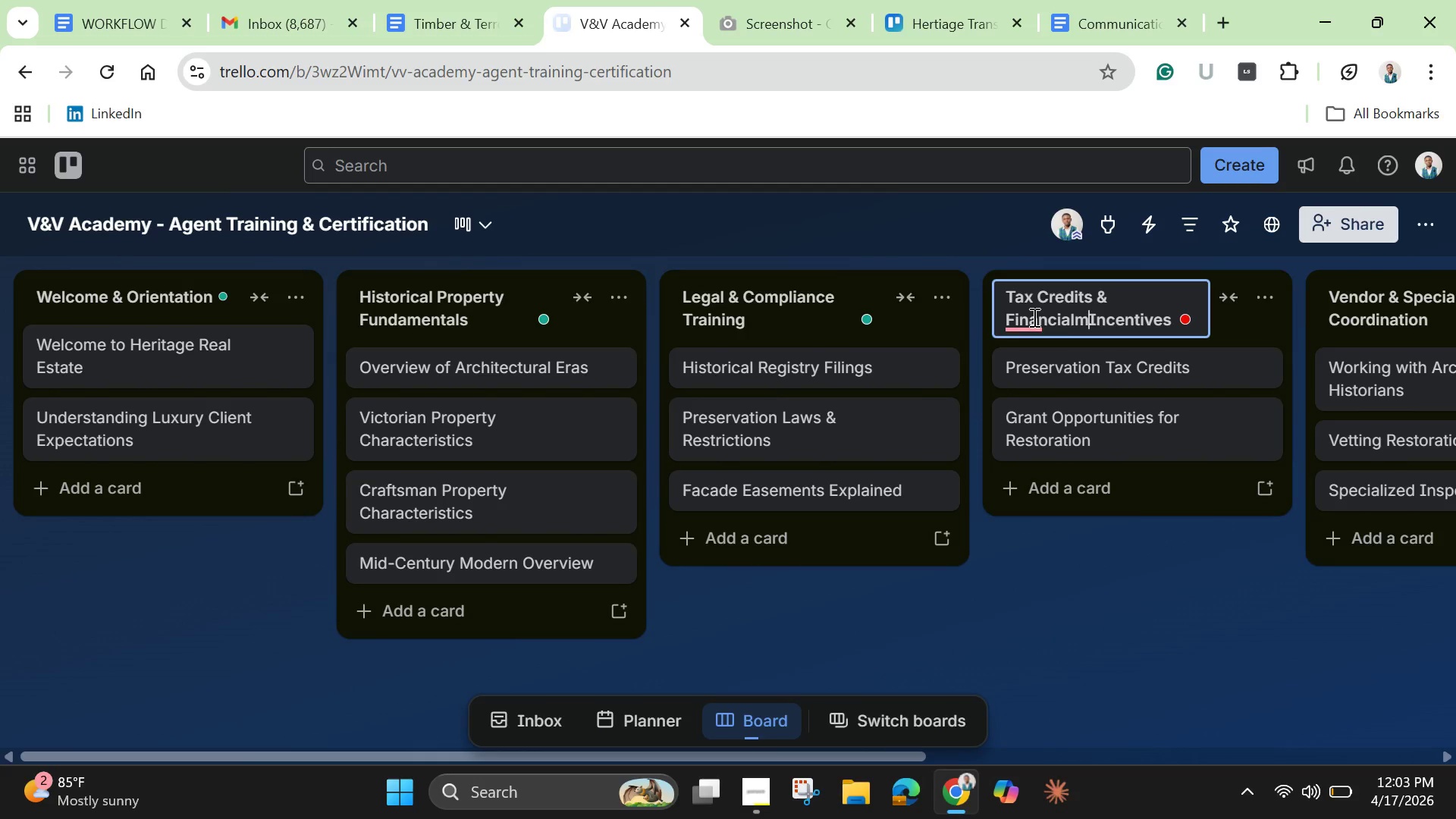 
wait(8.22)
 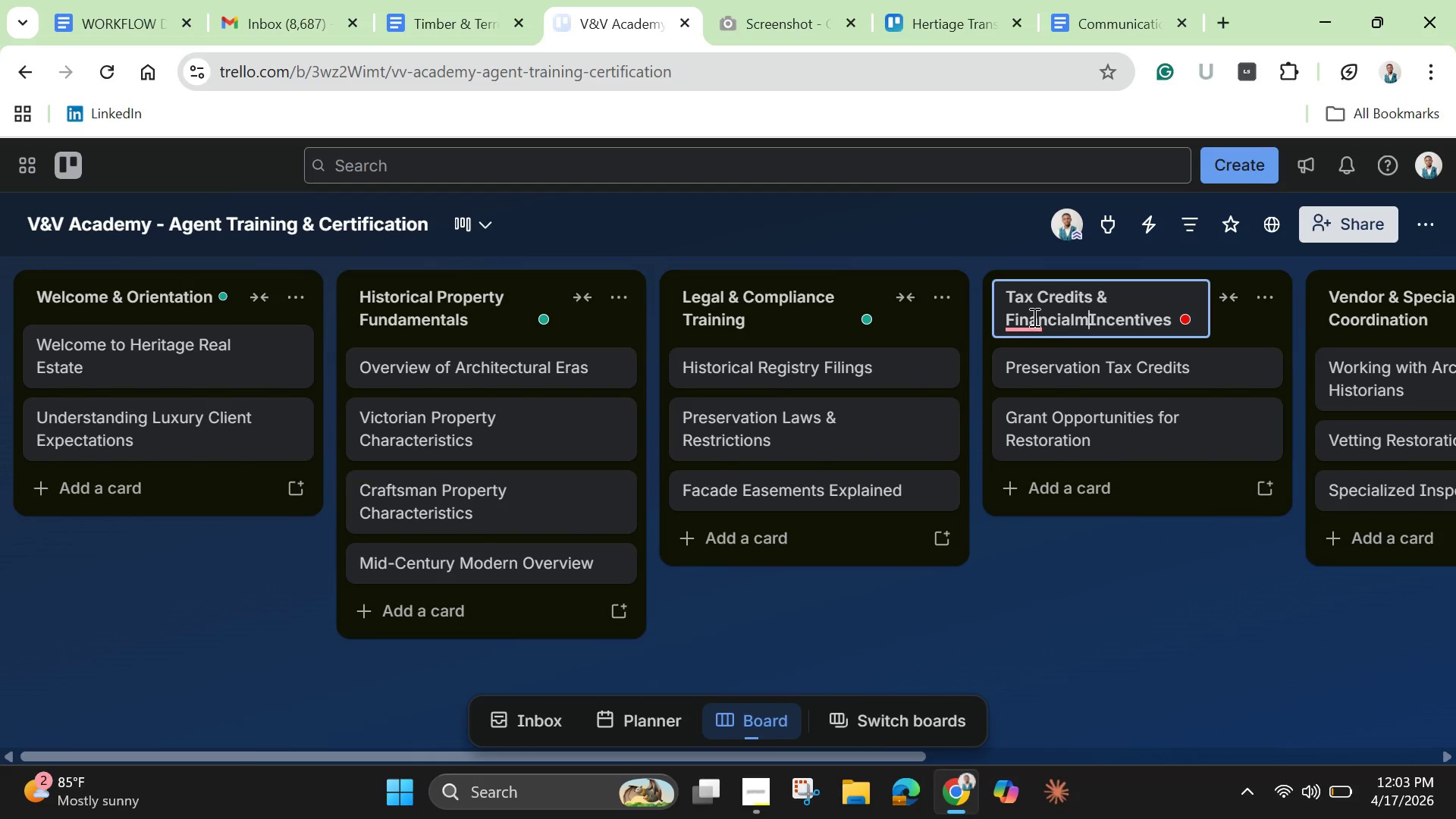 
key(Backspace)
 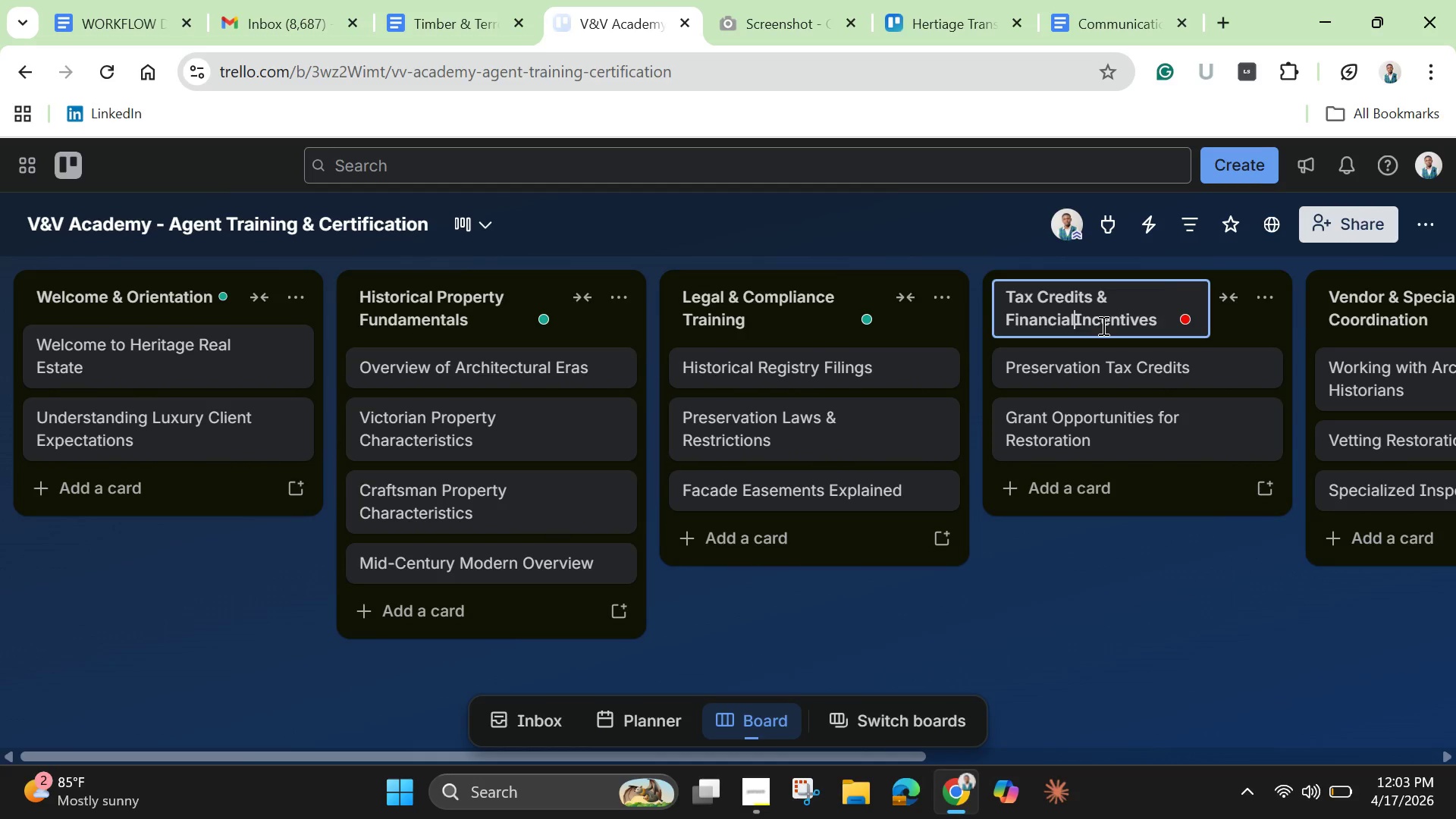 
key(Space)
 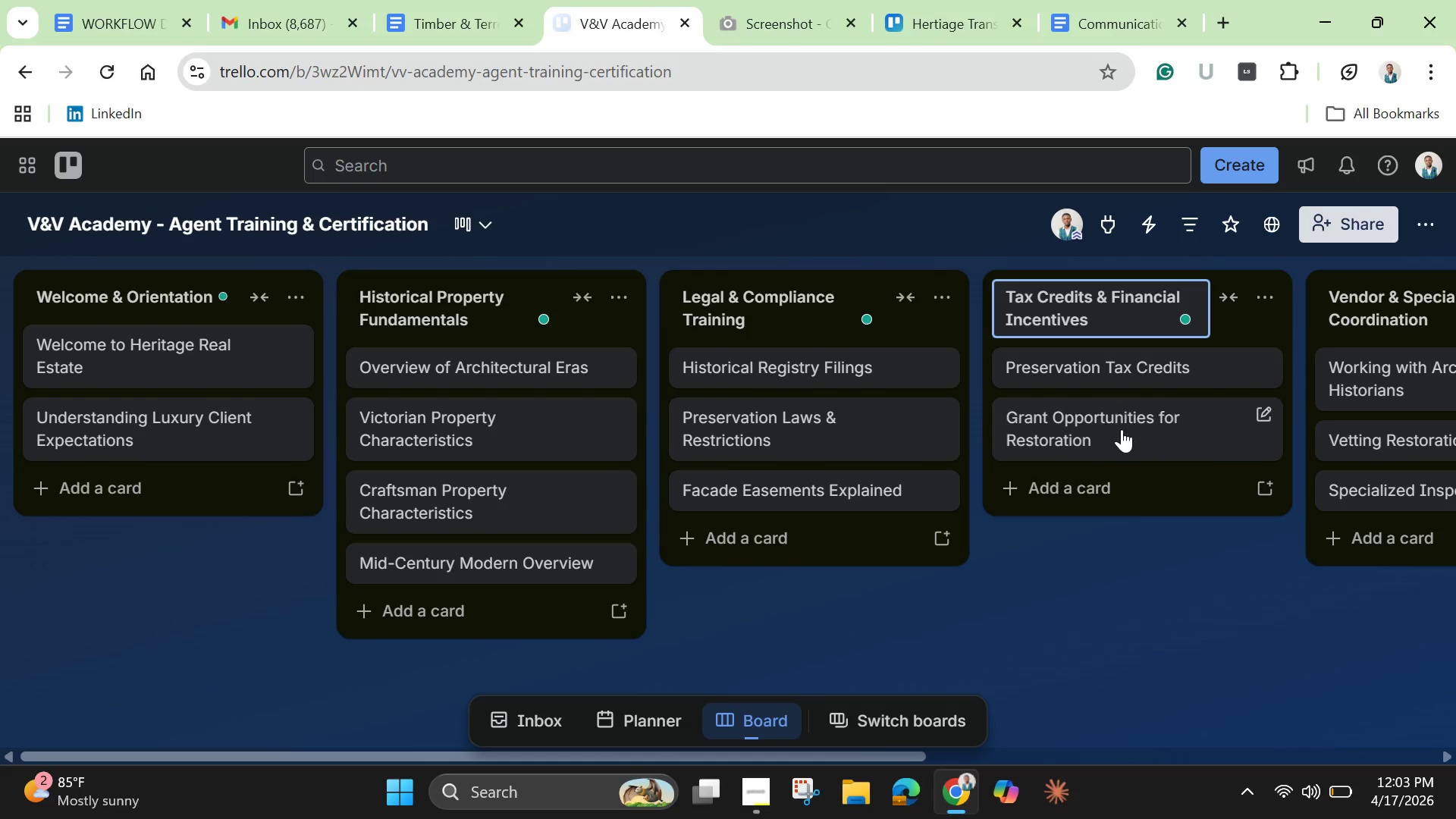 
left_click([1187, 561])
 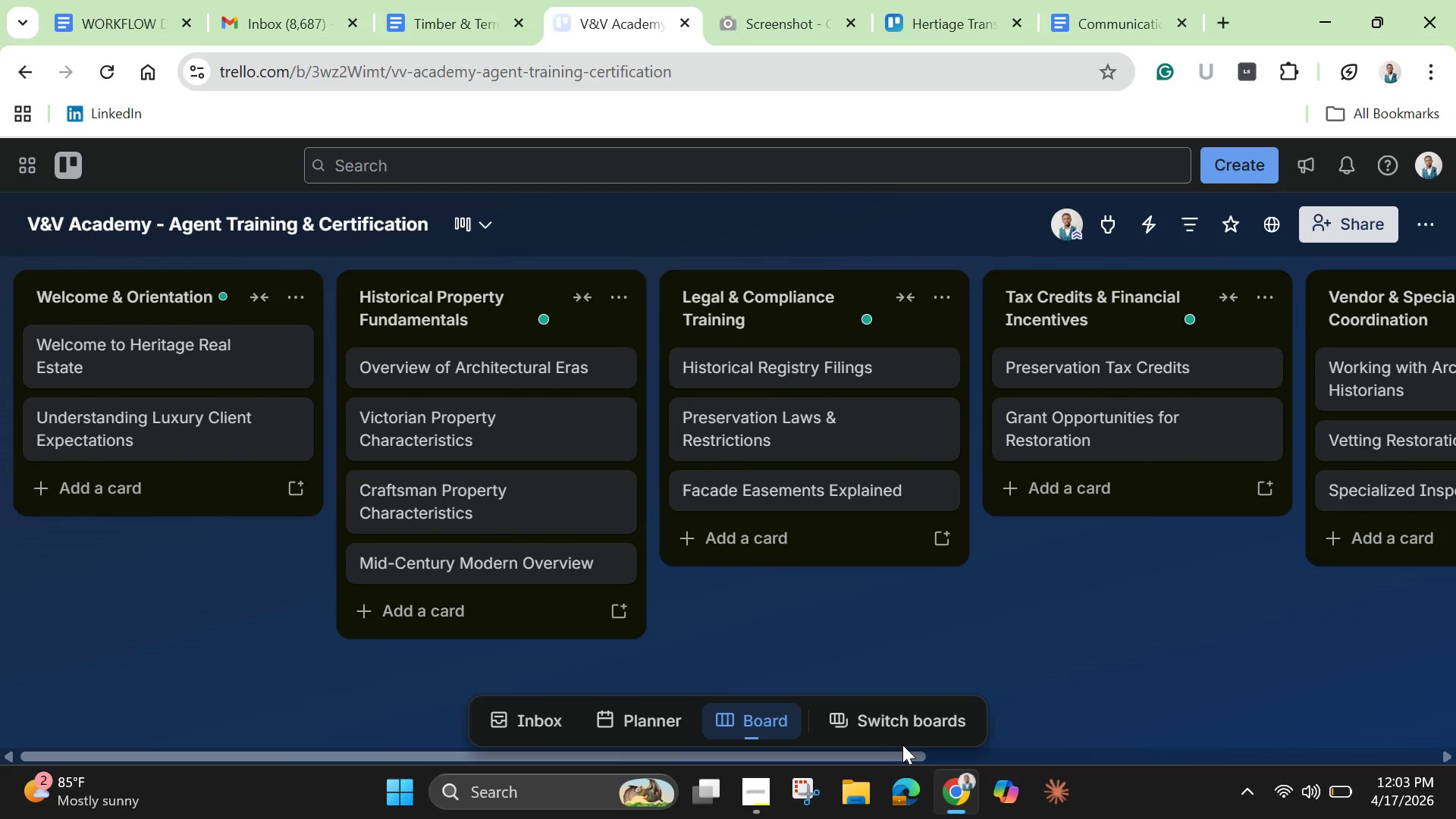 
left_click_drag(start_coordinate=[899, 752], to_coordinate=[1115, 763])
 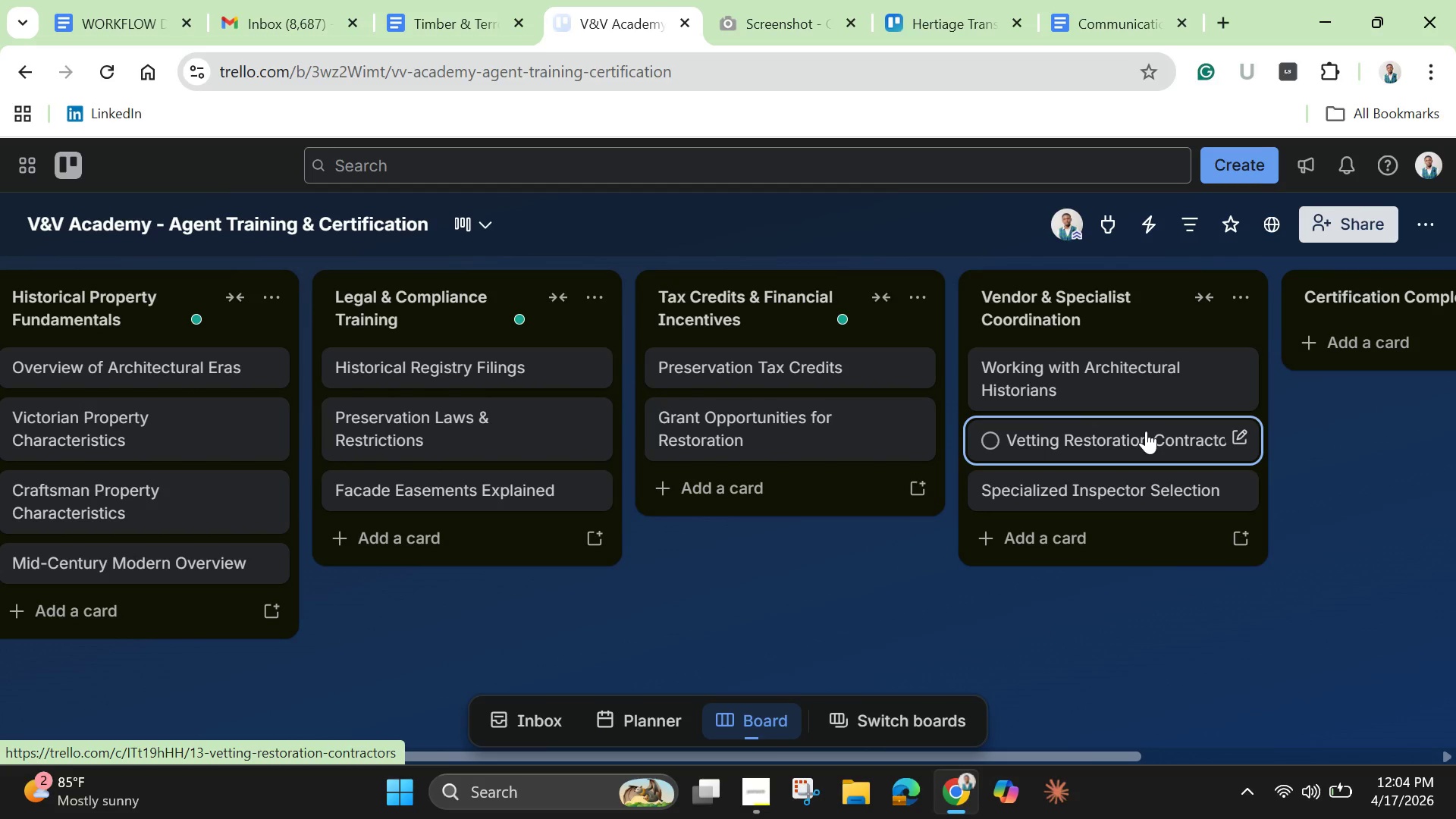 
wait(19.92)
 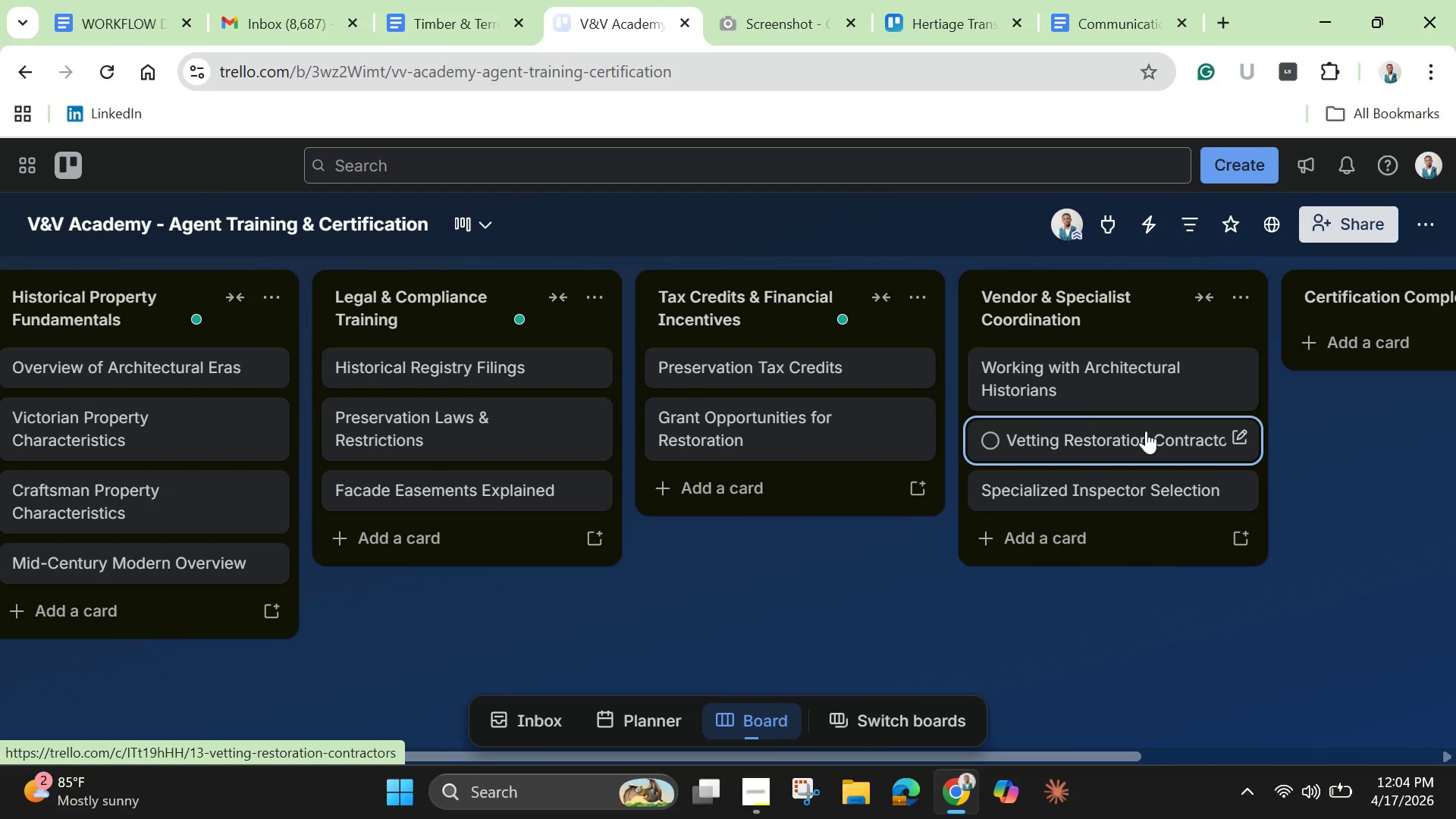 
mouse_move([1131, 309])
 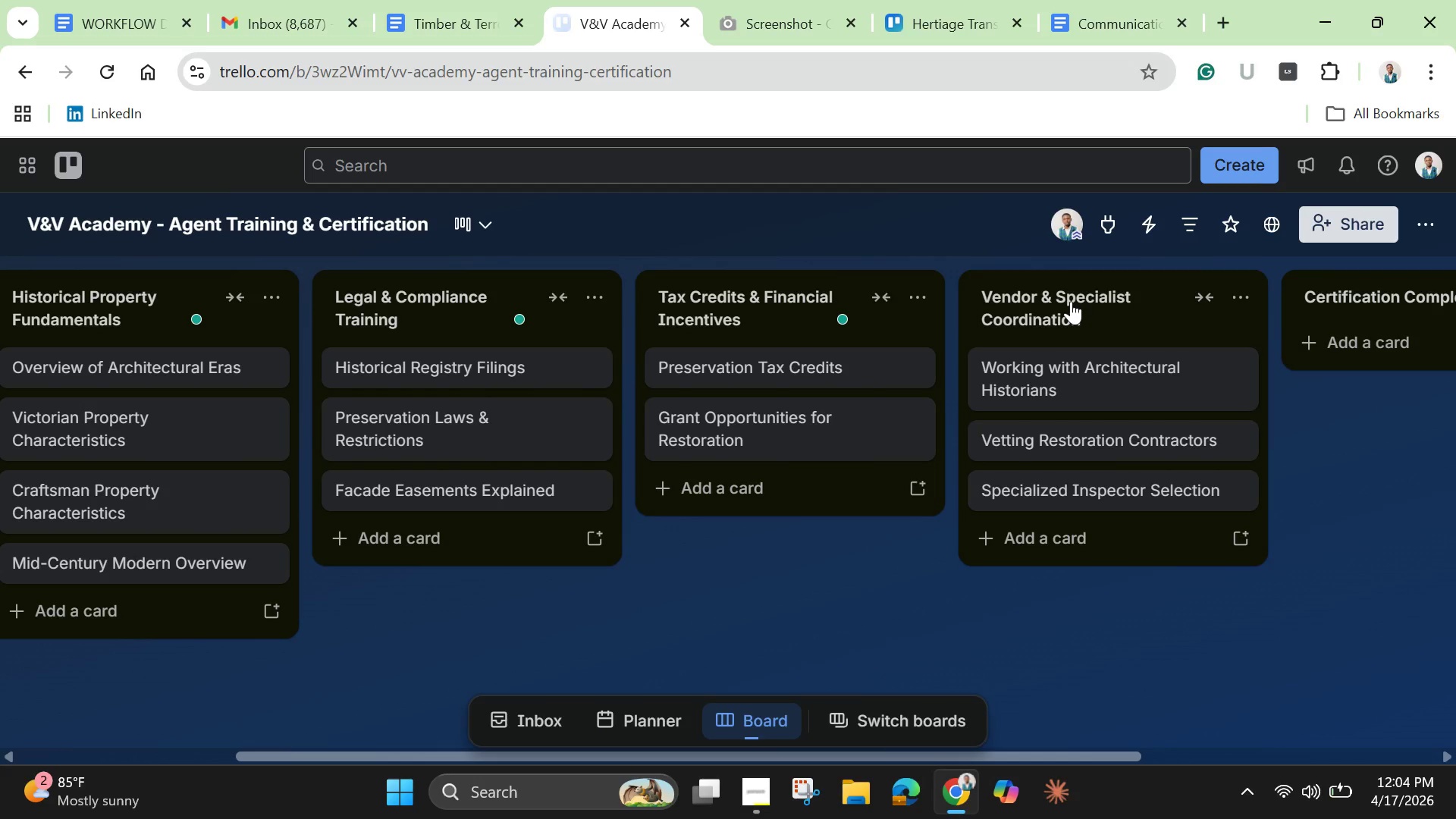 
wait(19.2)
 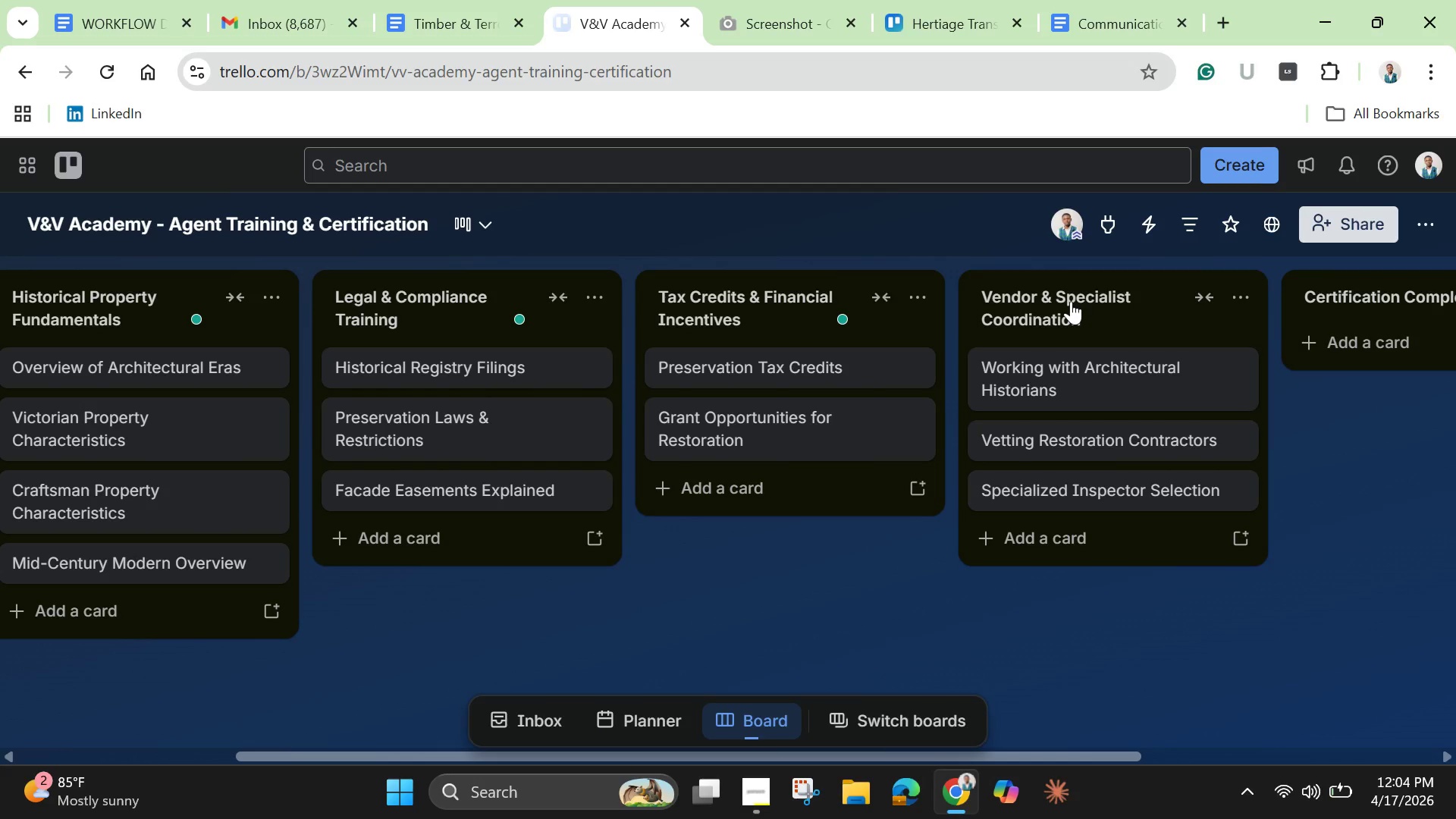 
left_click([1071, 301])
 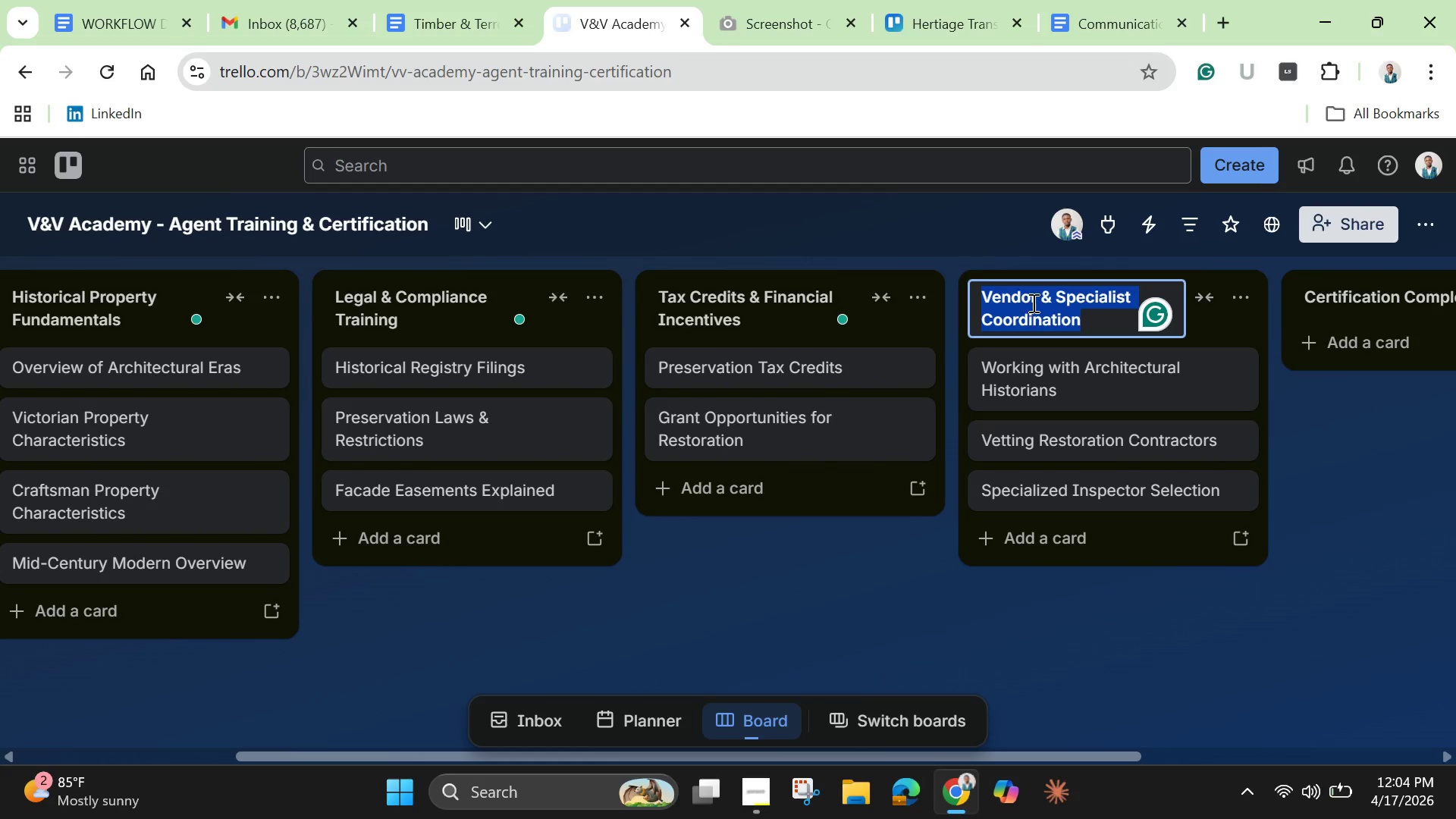 
left_click([1037, 303])
 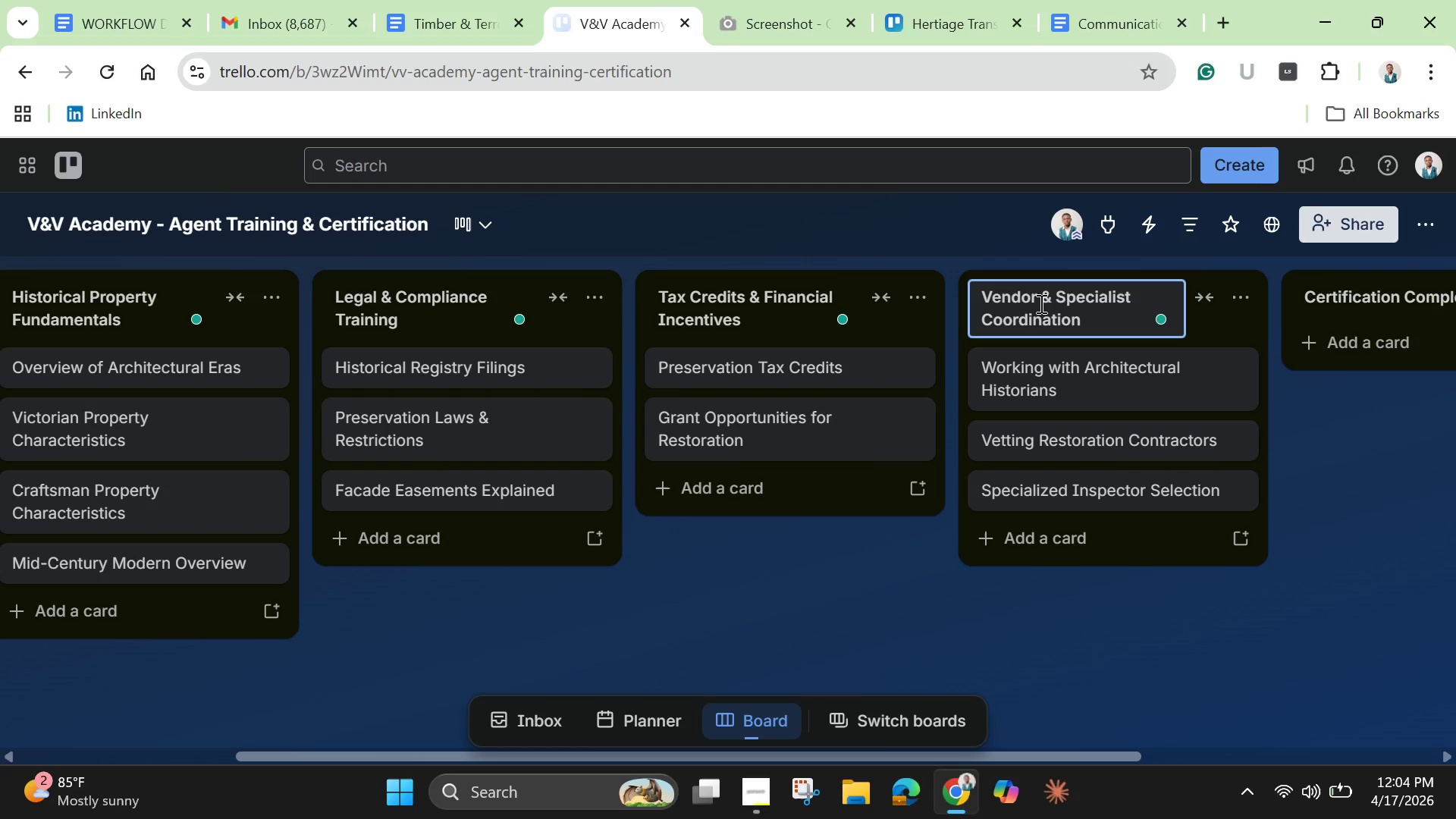 
hold_key(key=Backspace, duration=1.34)
 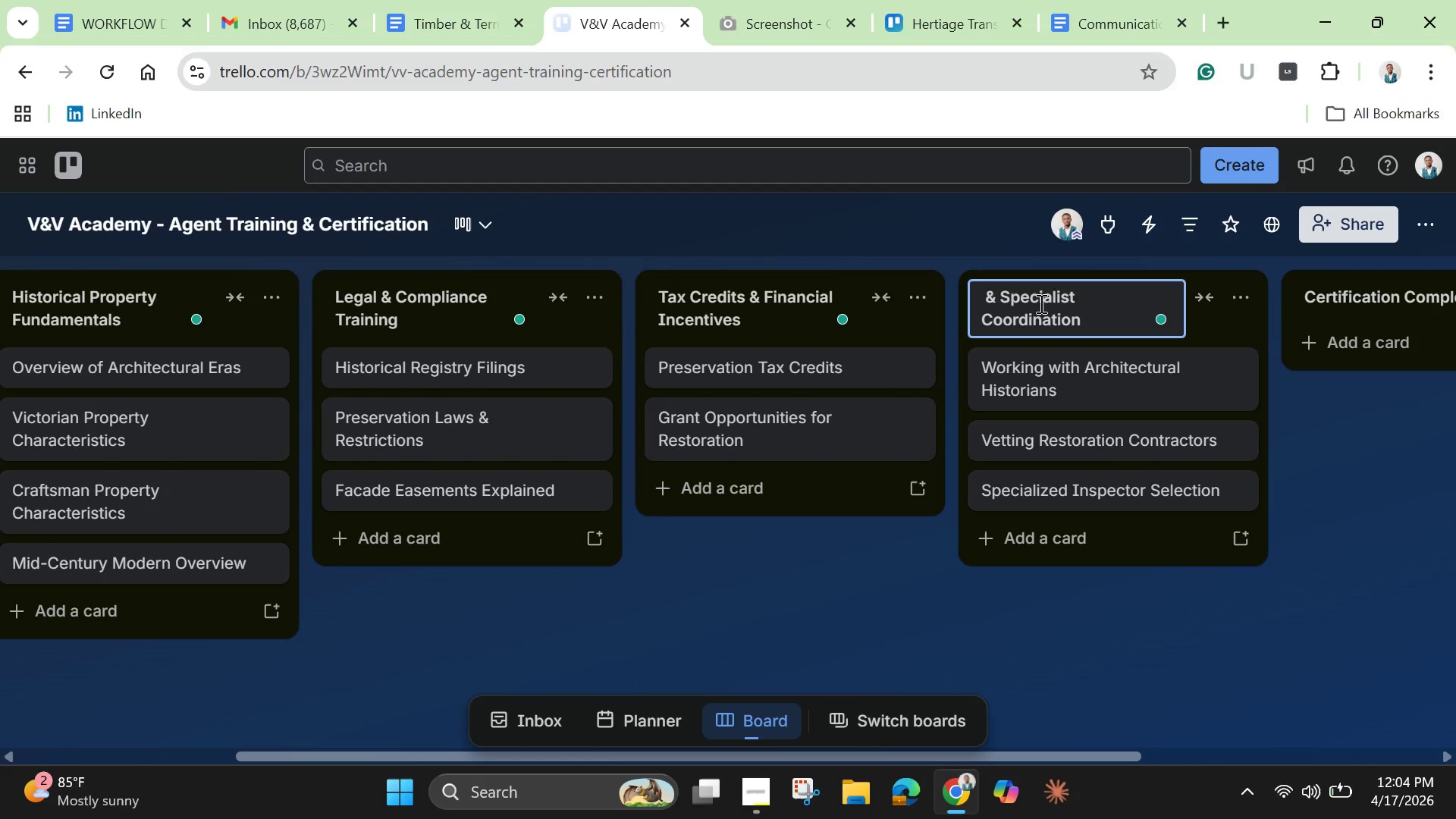 
type(Inspection)
 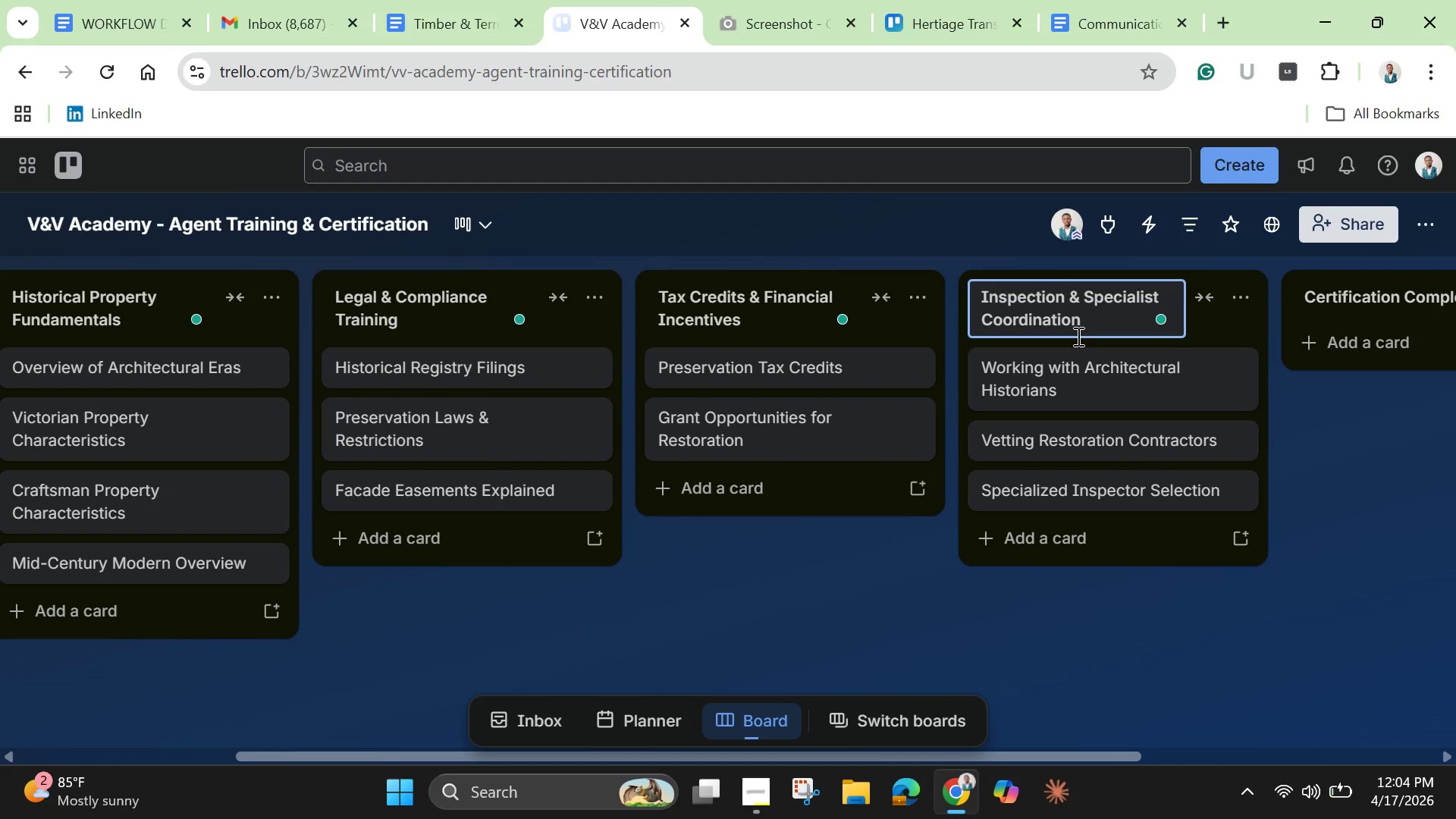 
wait(6.45)
 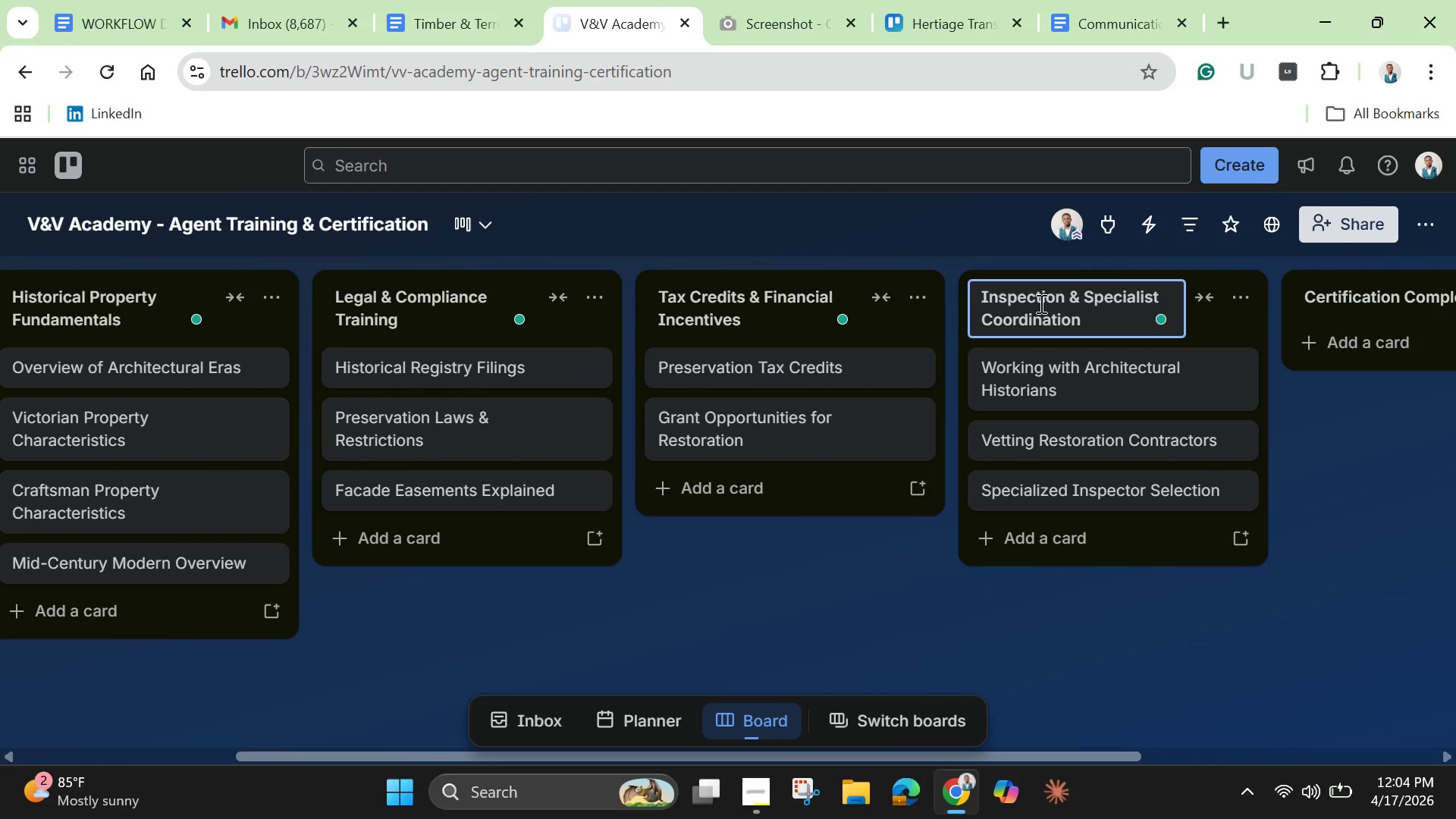 
left_click([1112, 309])
 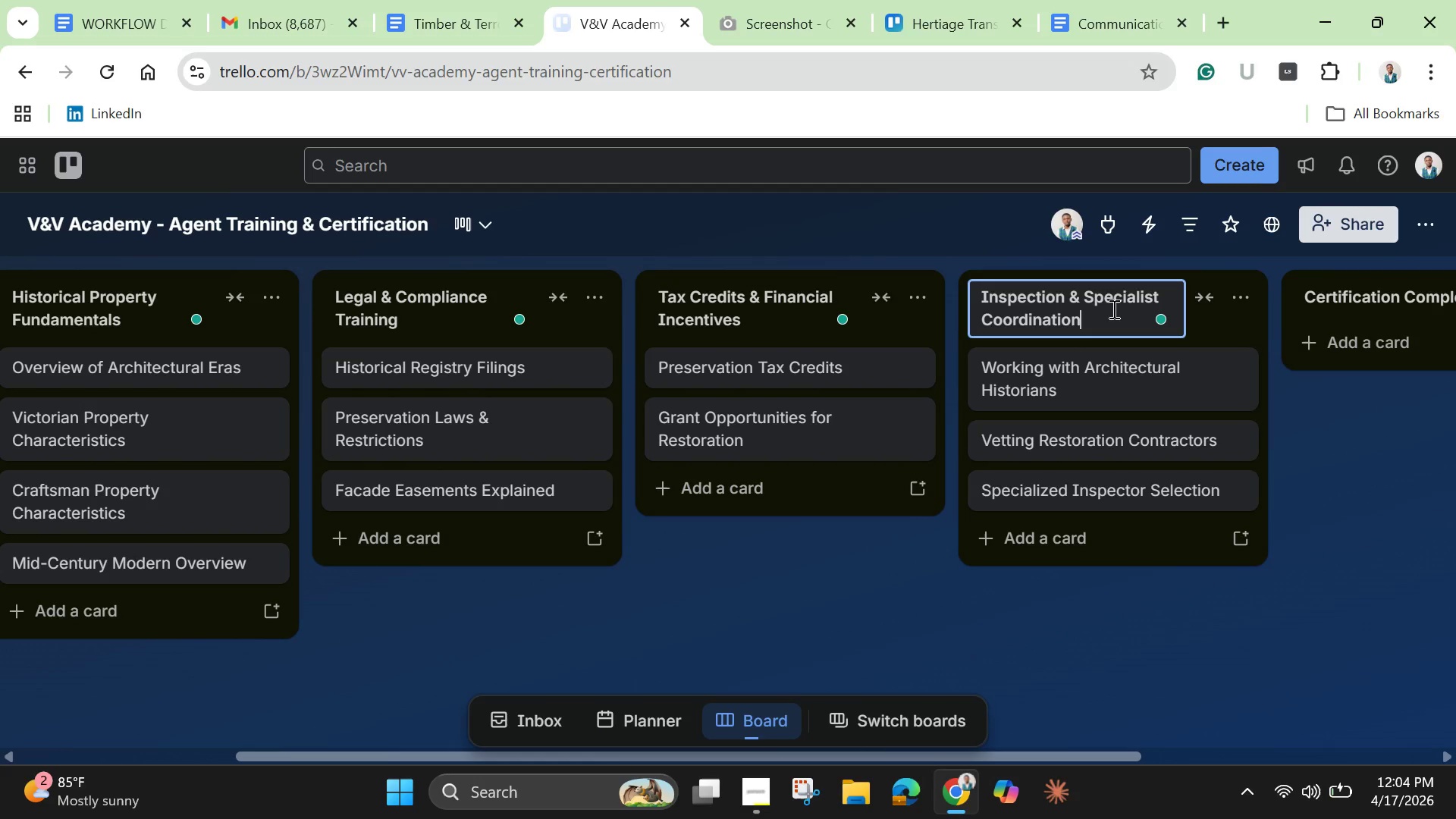 
key(Enter)
 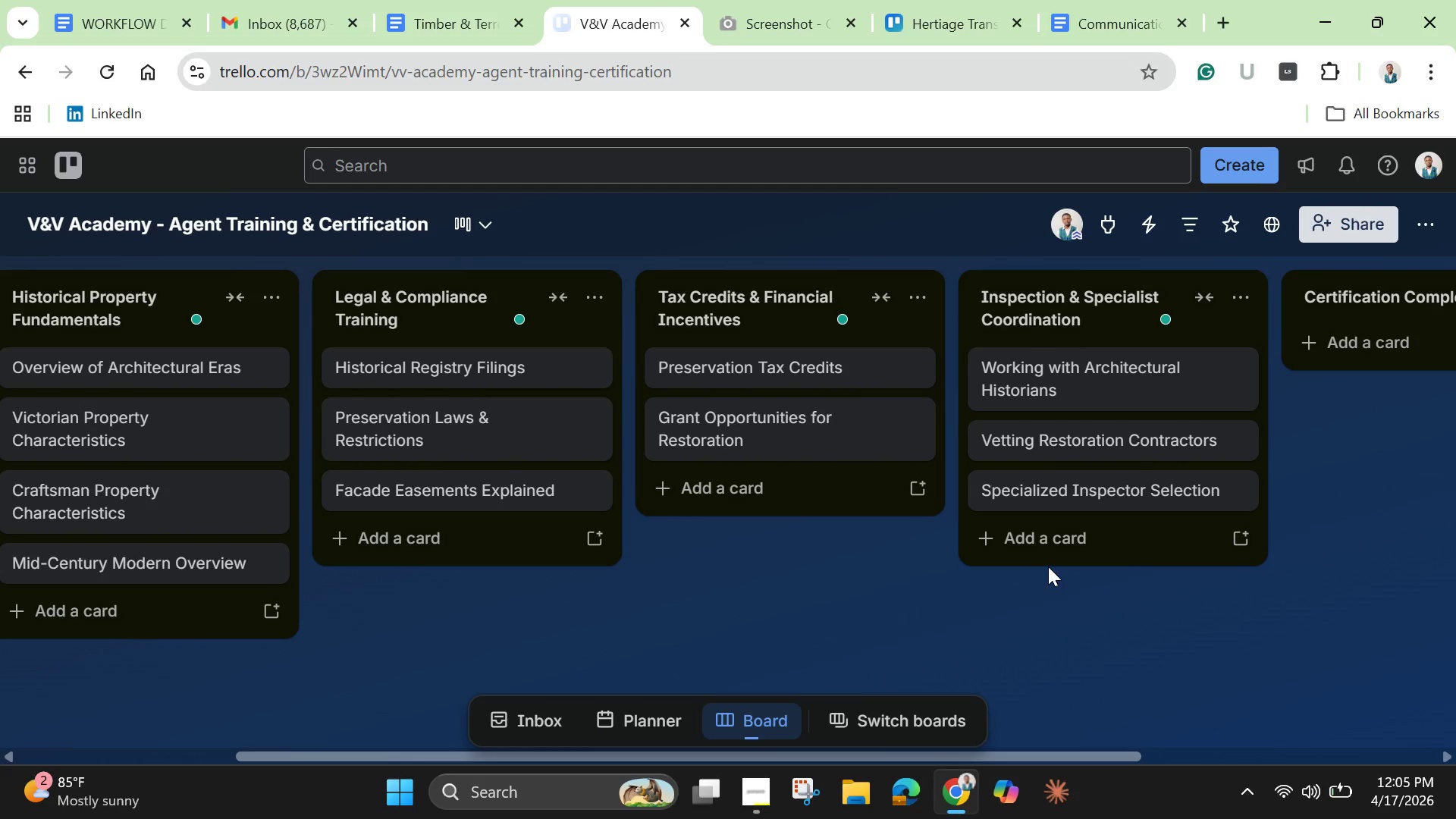 
wait(10.78)
 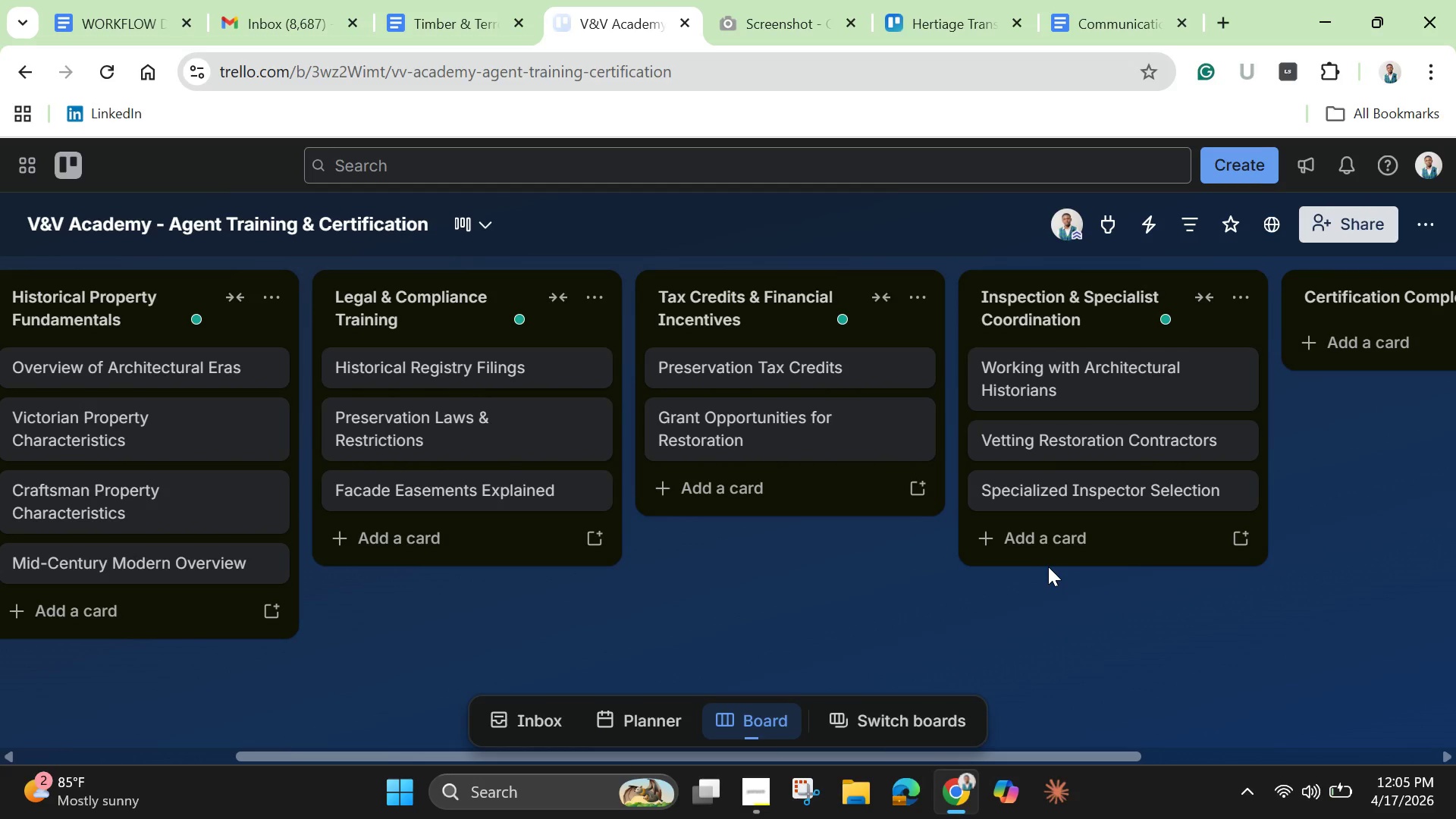 
left_click_drag(start_coordinate=[1105, 753], to_coordinate=[1378, 725])
 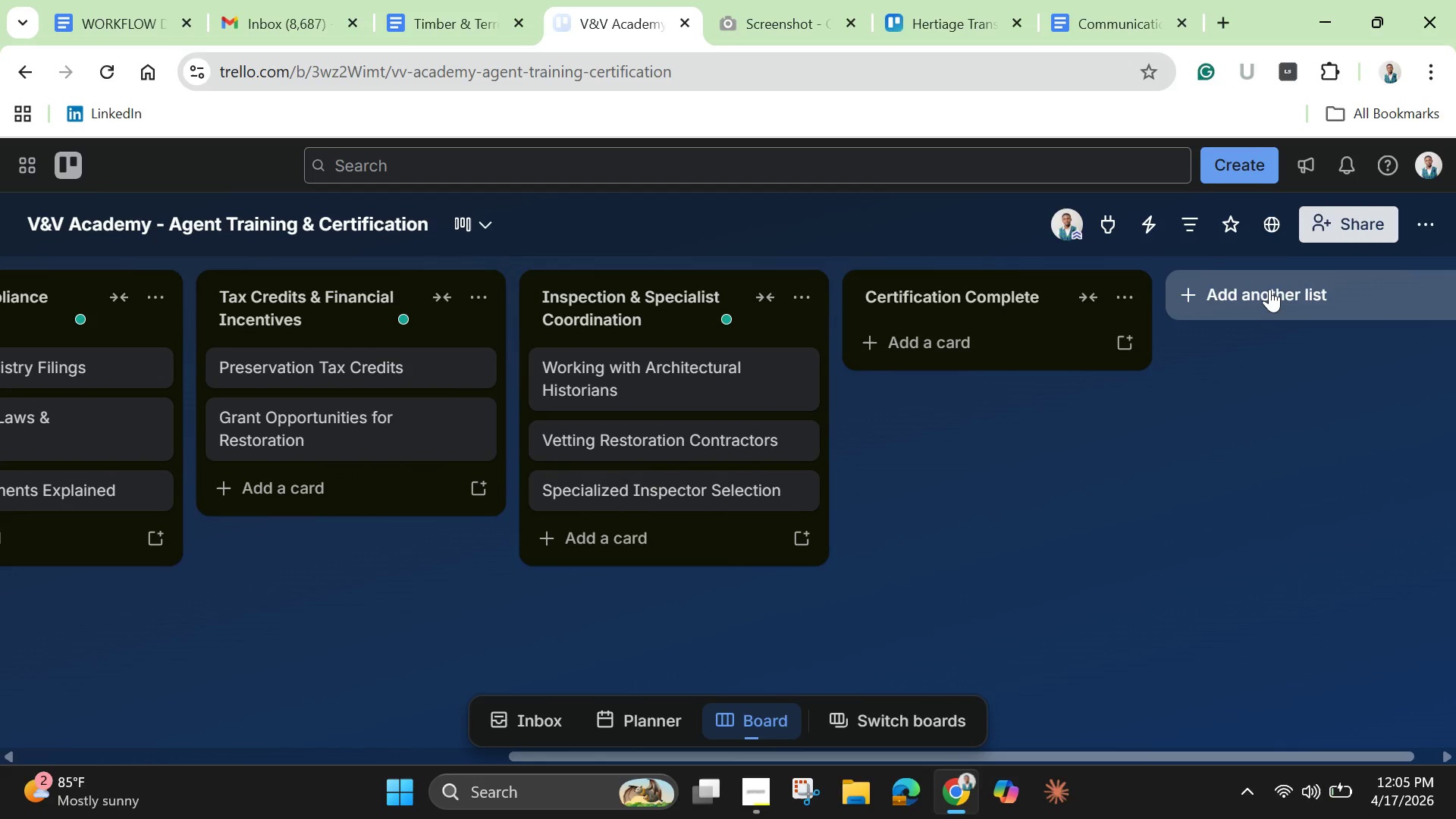 
left_click([1269, 290])
 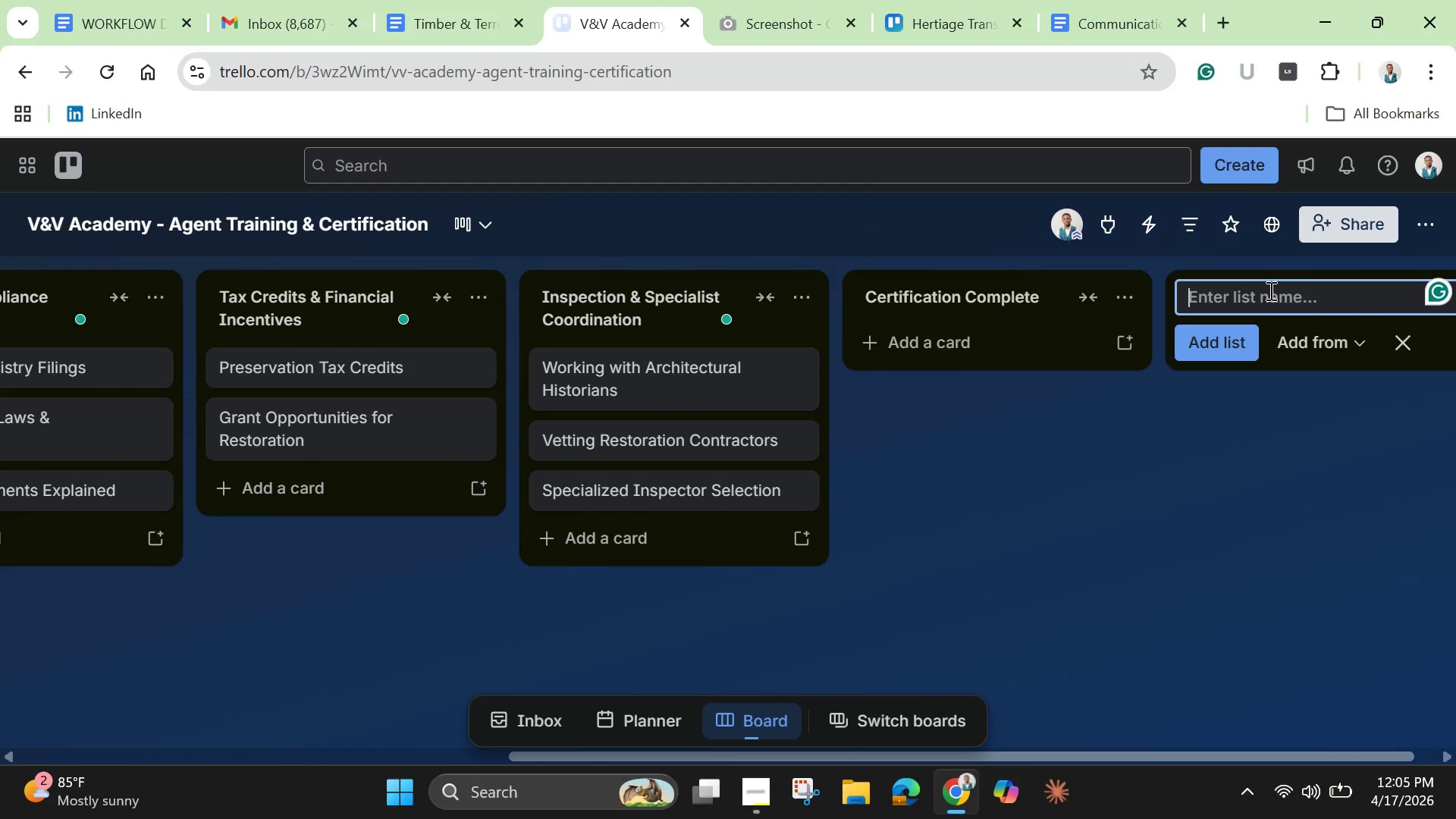 
type(Client )
 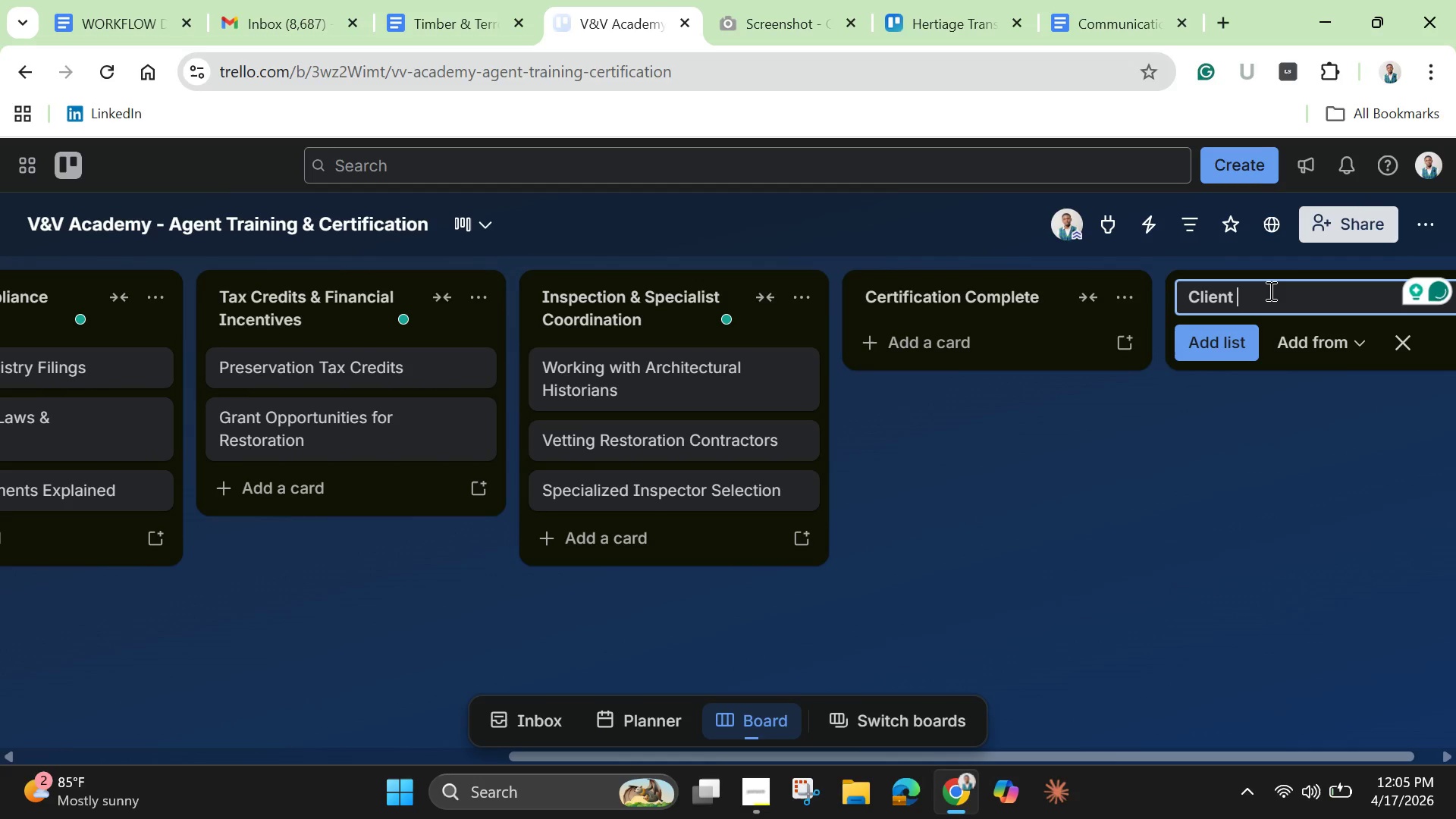 
type(Experience )
 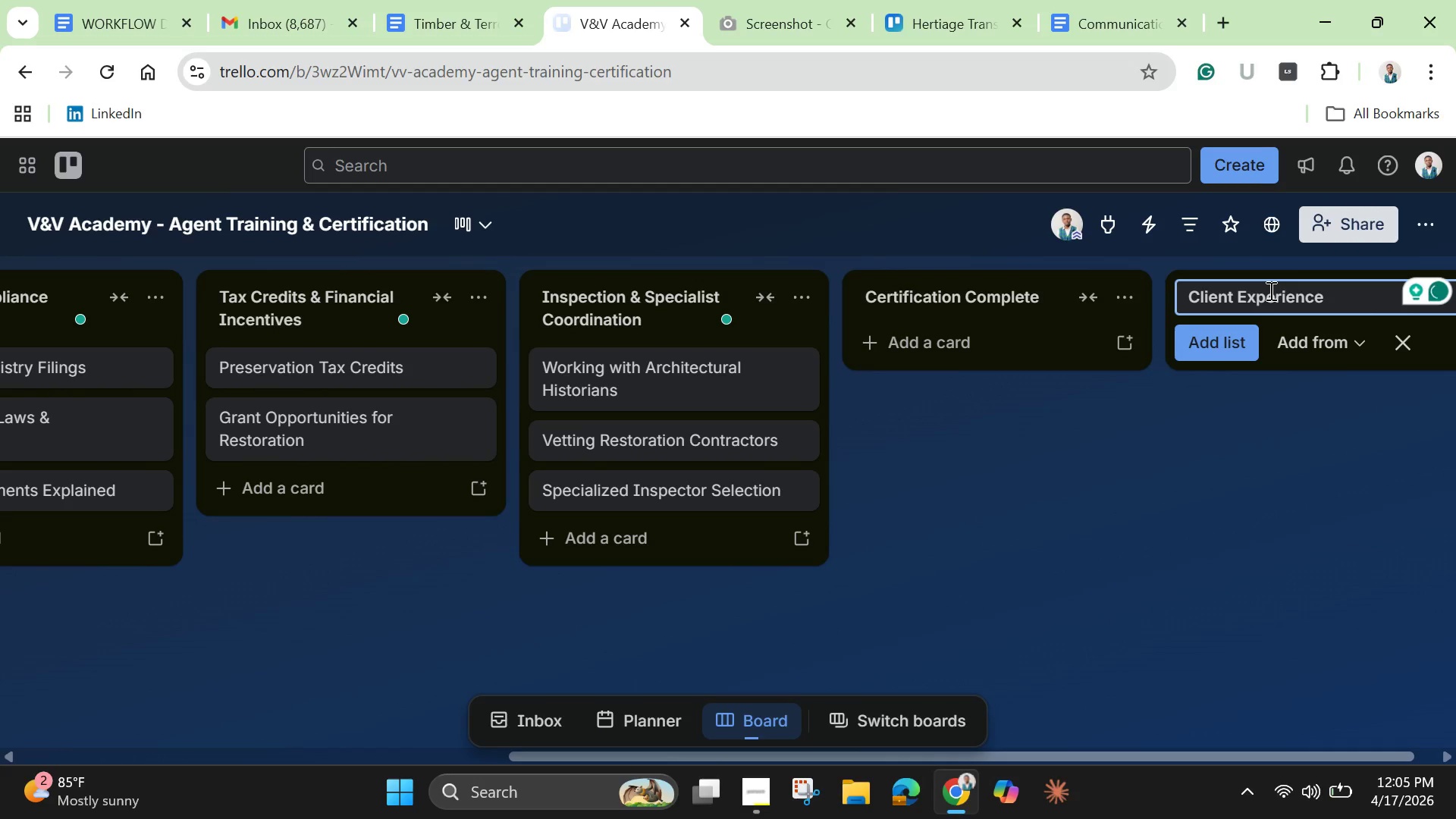 
hold_key(key=ShiftLeft, duration=1.52)
 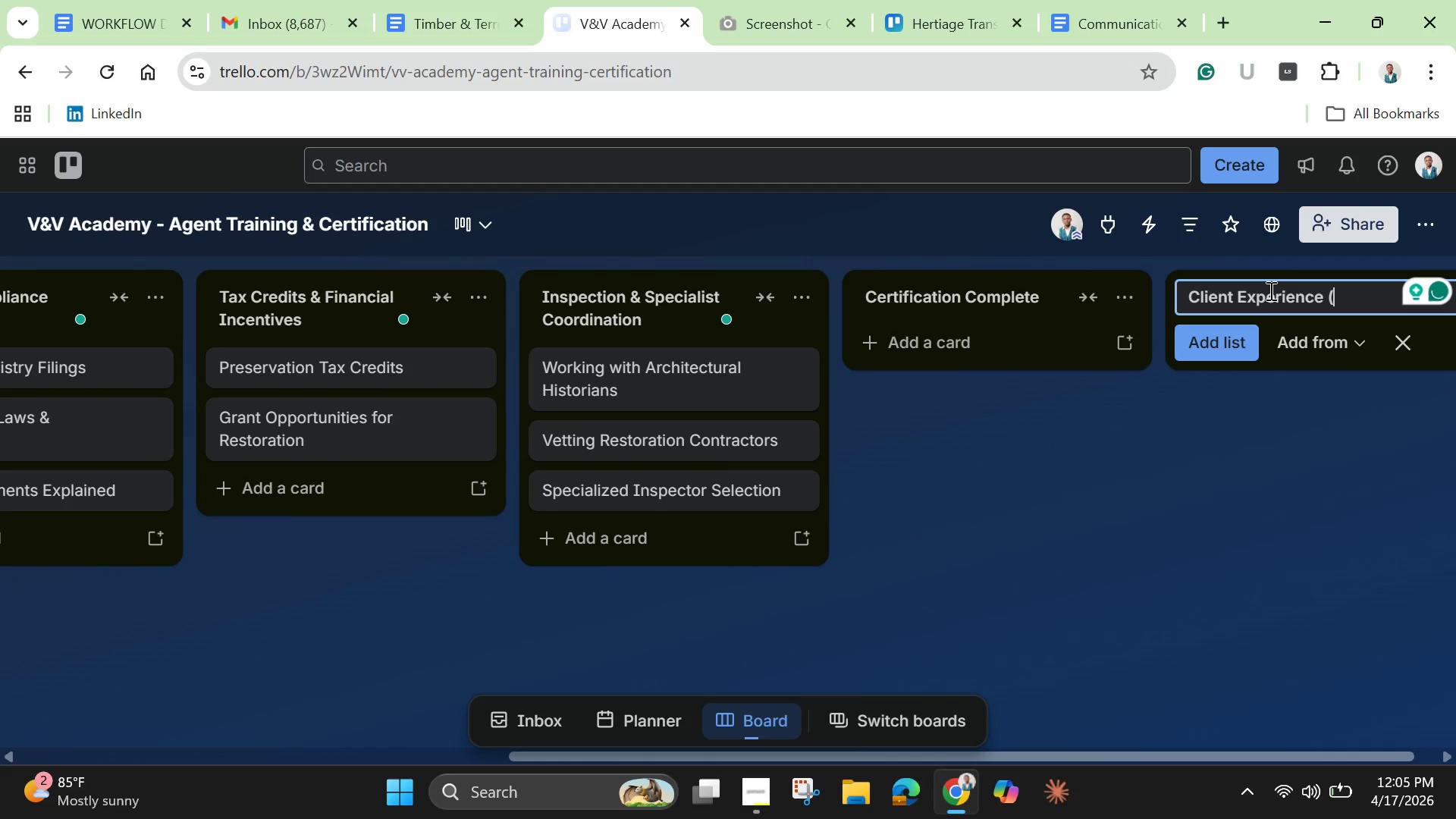 
type((Luxury Handling))
 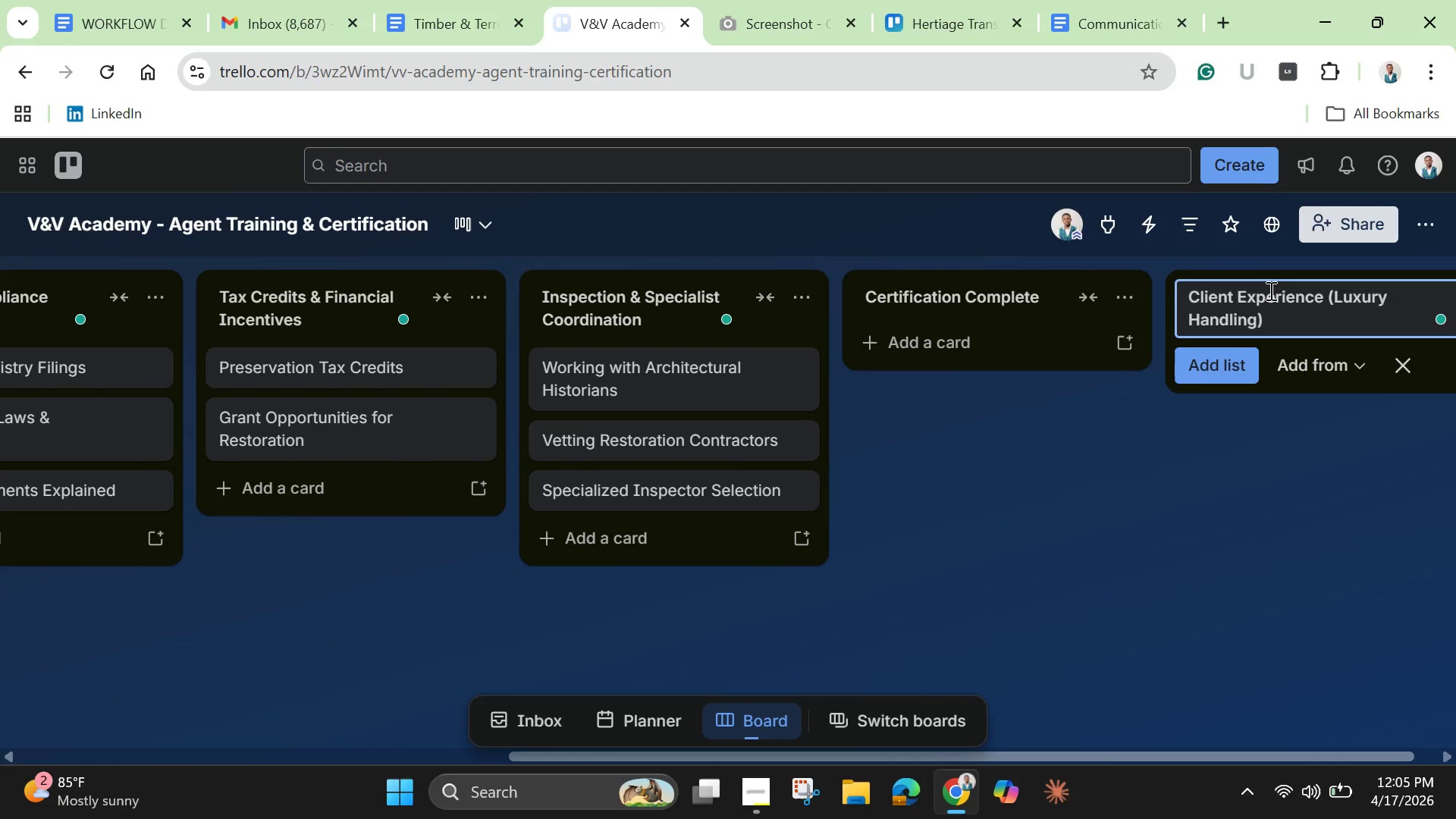 
wait(6.92)
 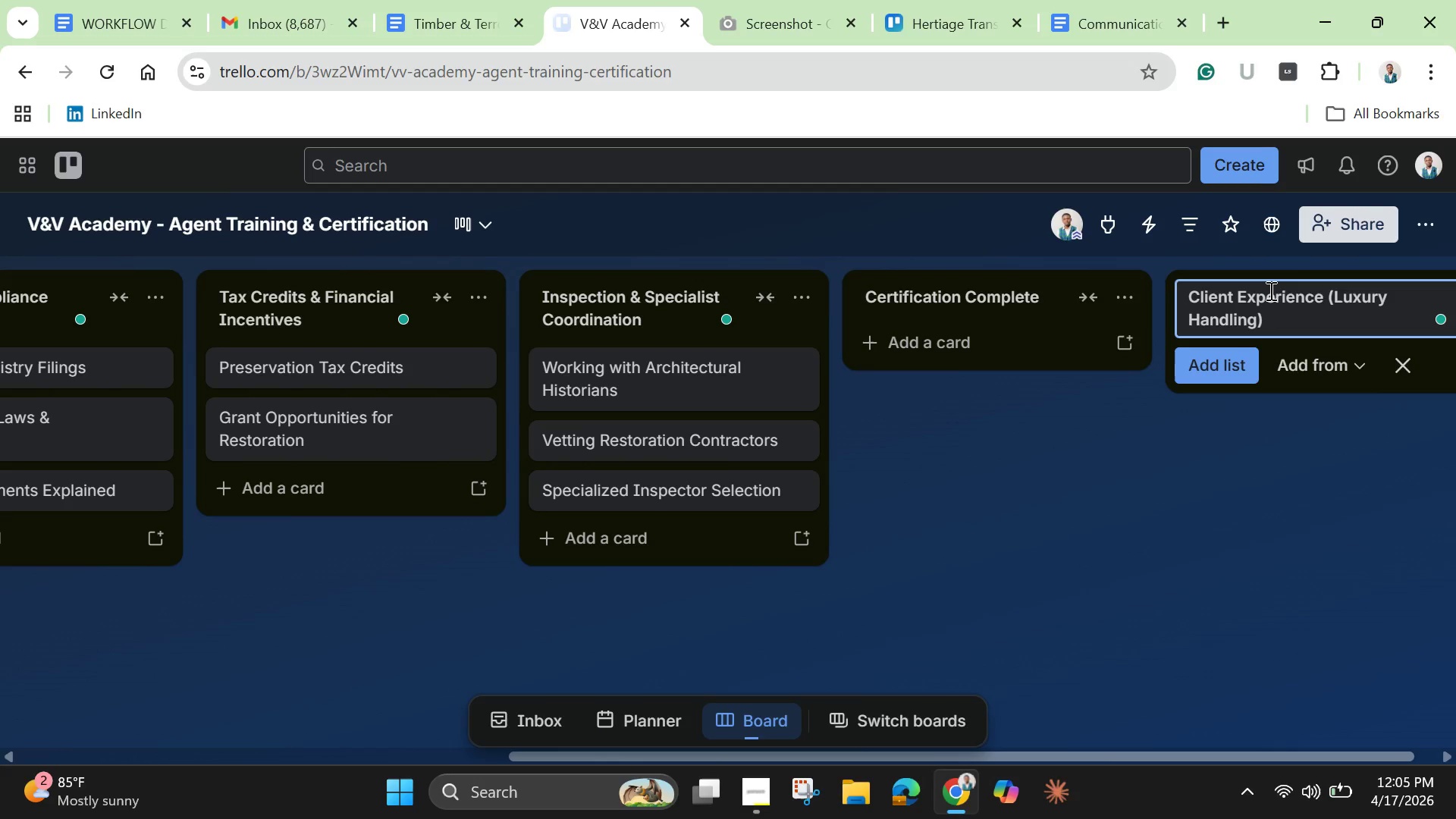 
key(Enter)
 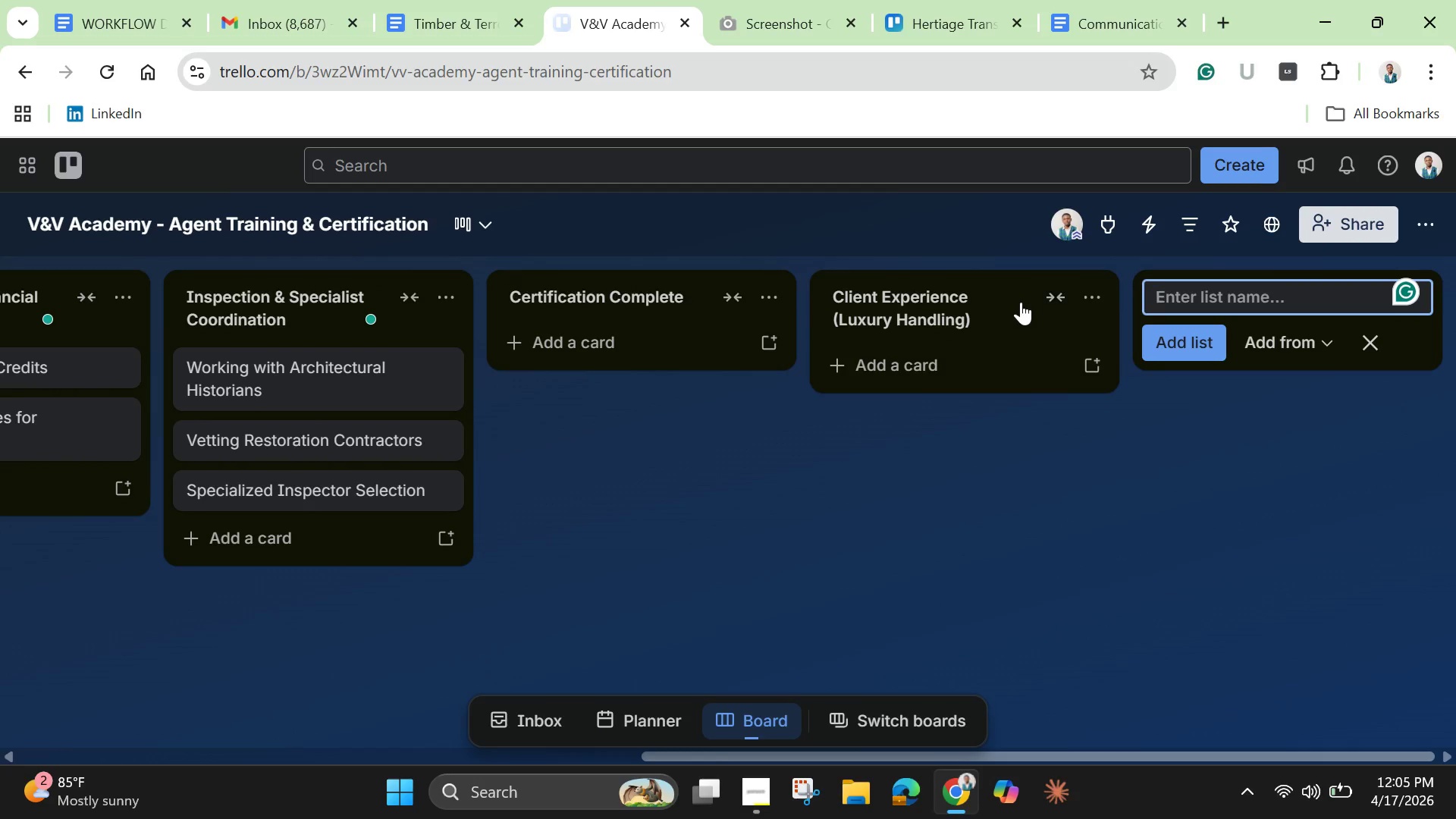 
left_click_drag(start_coordinate=[977, 297], to_coordinate=[522, 289])
 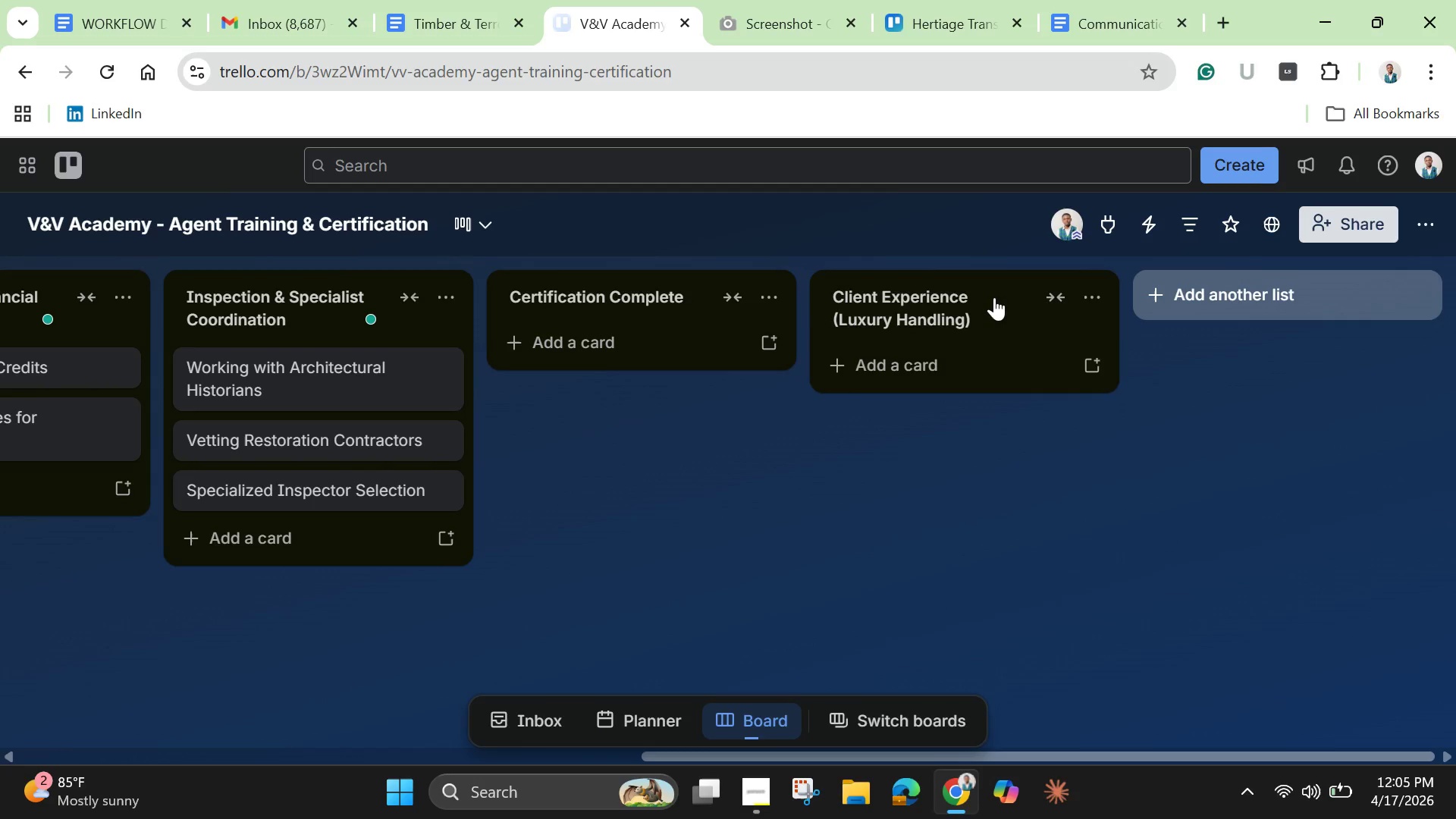 
left_click_drag(start_coordinate=[993, 297], to_coordinate=[618, 285])
 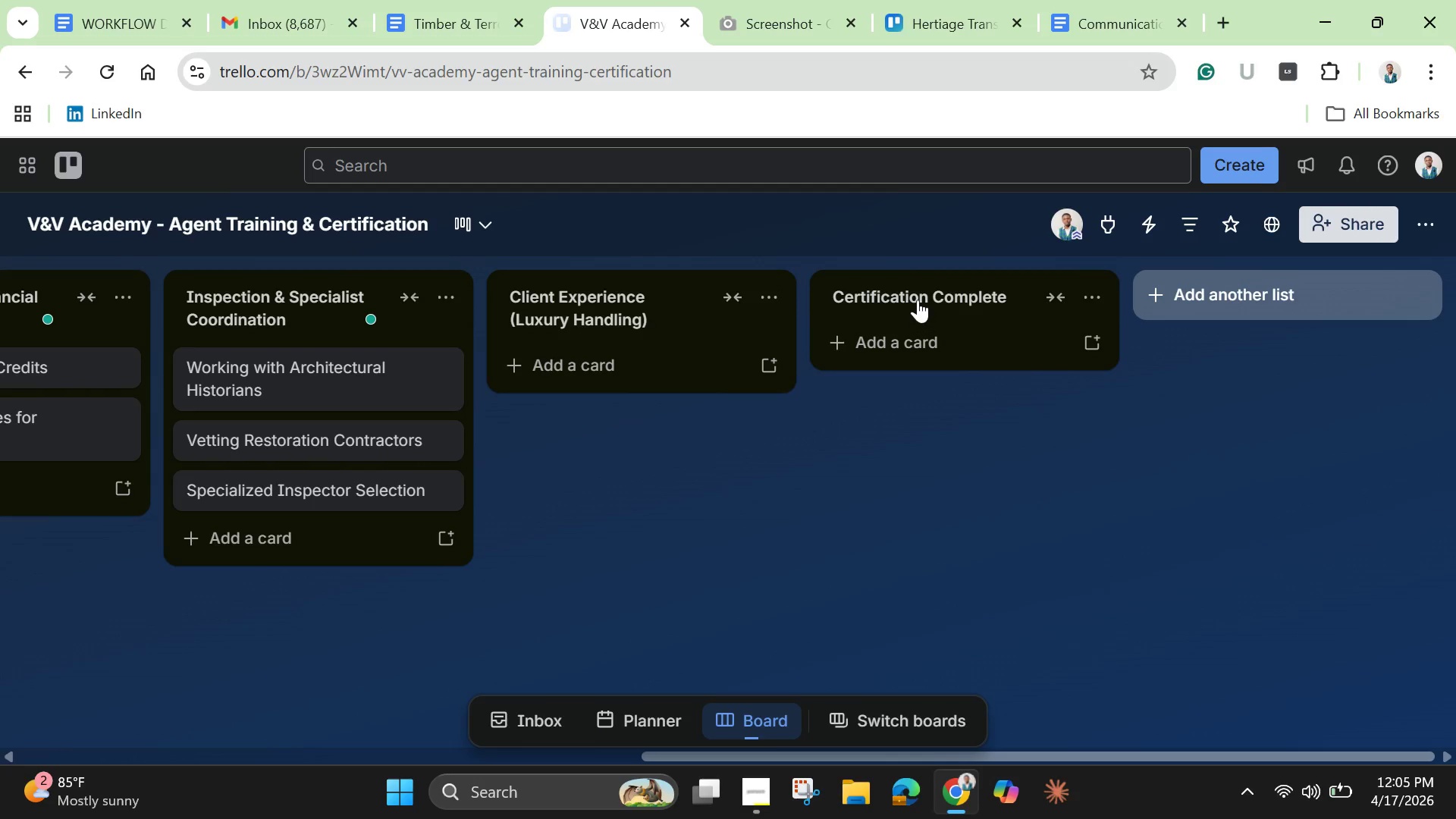 
left_click([917, 297])
 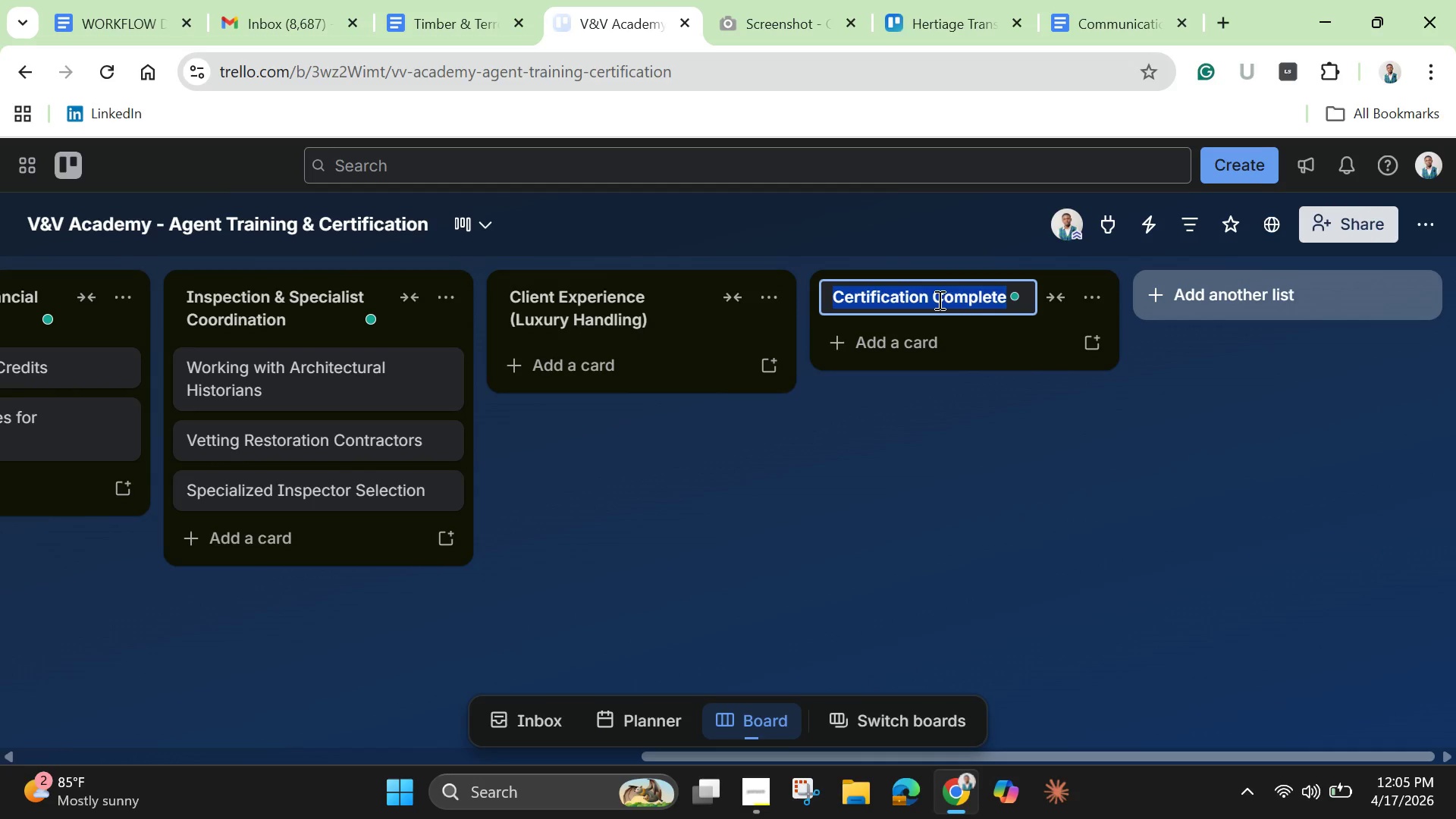 
left_click([935, 298])
 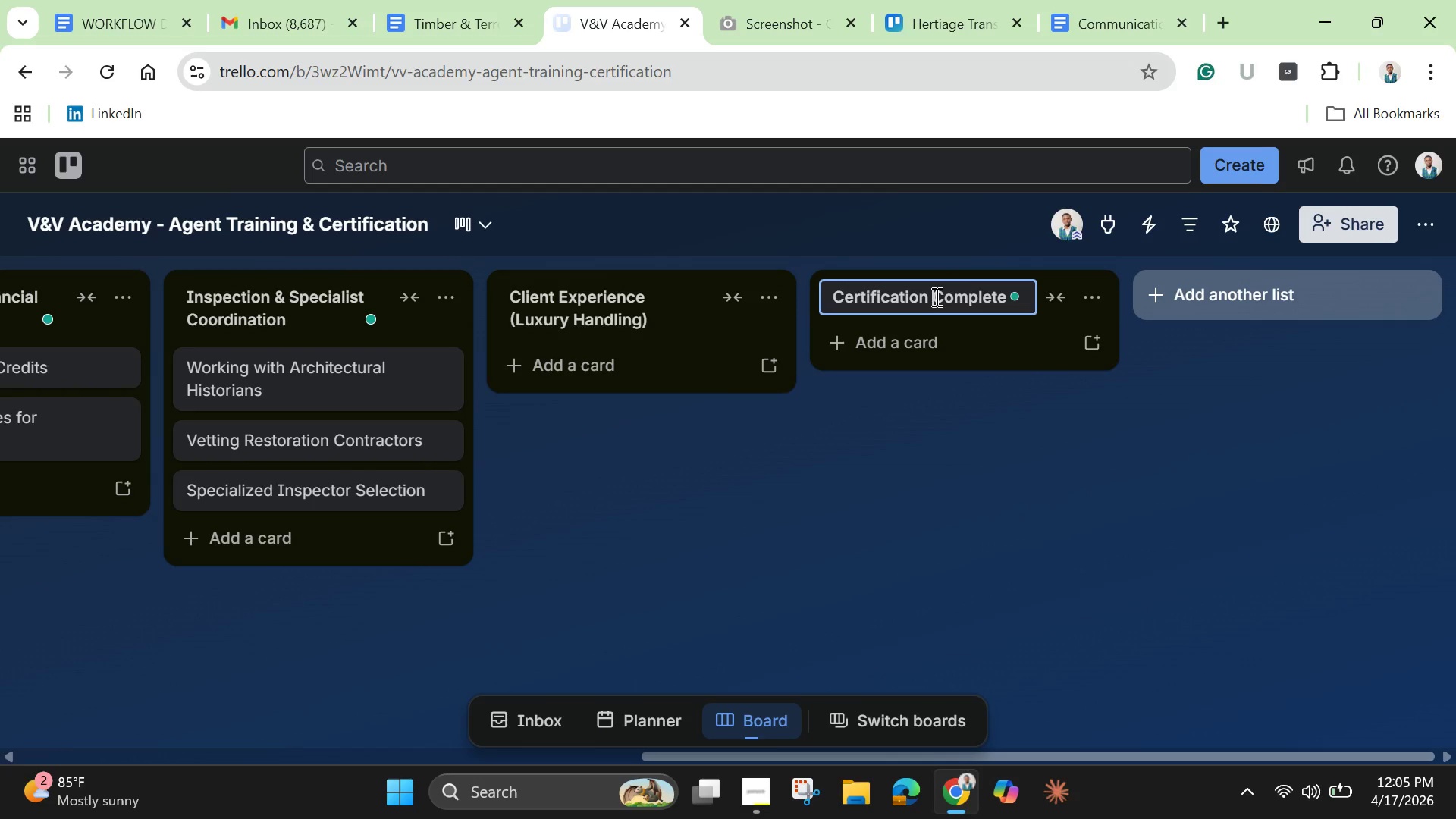 
left_click_drag(start_coordinate=[935, 297], to_coordinate=[1006, 309])
 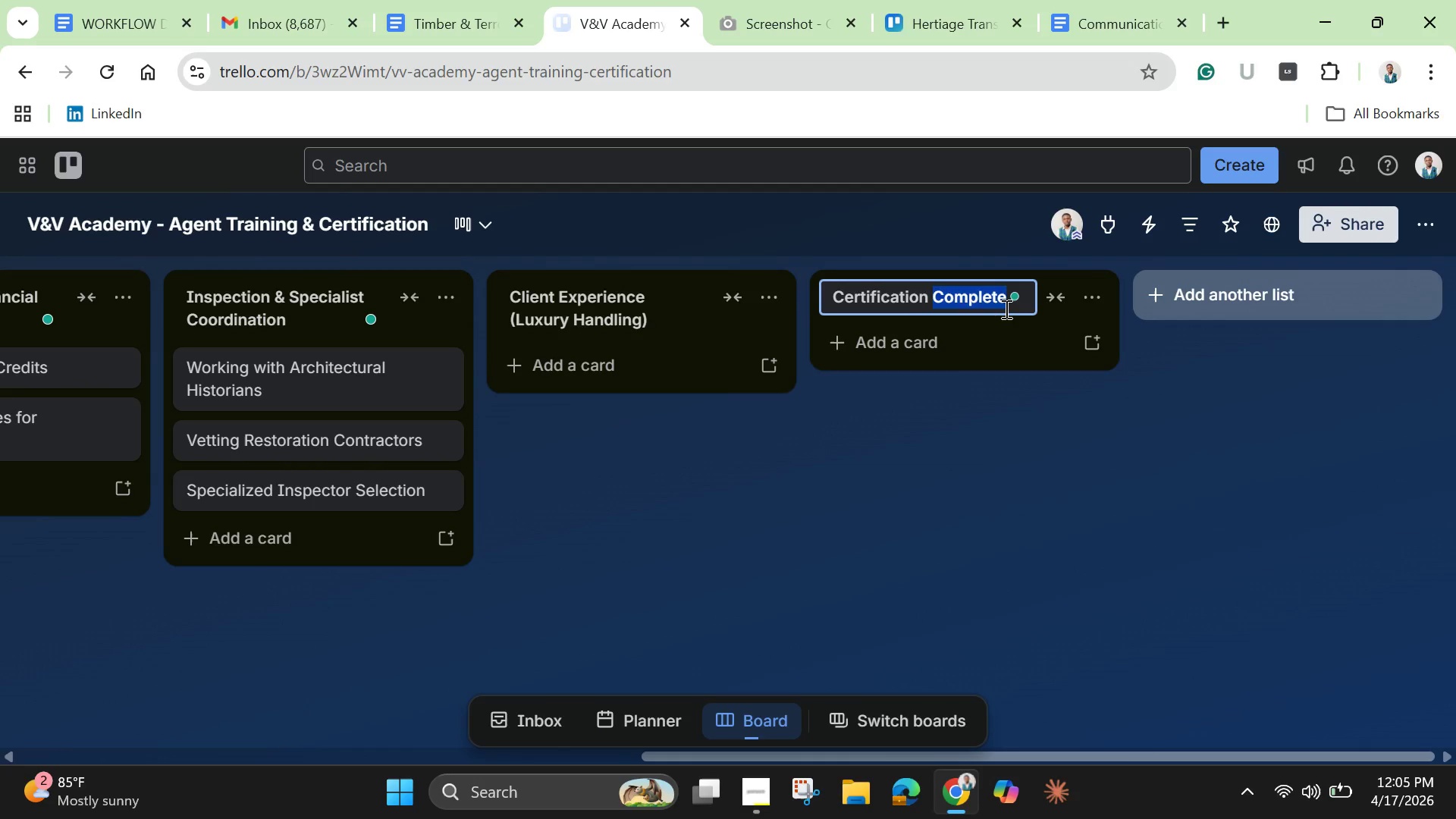 
key(Backspace)
type(& Fional)
key(Backspace)
key(Backspace)
key(Backspace)
key(Backspace)
type(nal asses)
key(Backspace)
key(Backspace)
key(Backspace)
key(Backspace)
key(Backspace)
type(Assessment)
 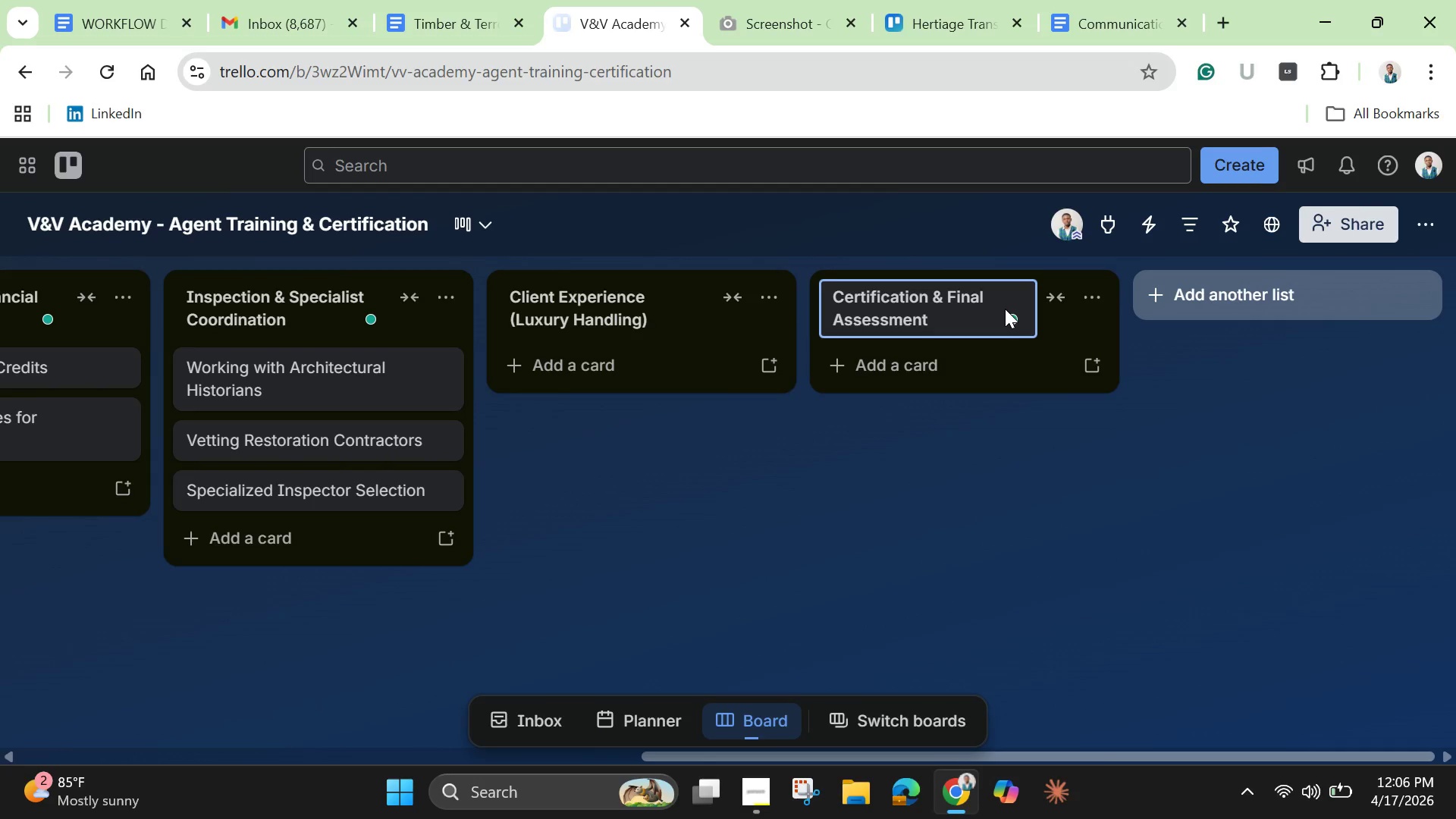 
key(Enter)
 